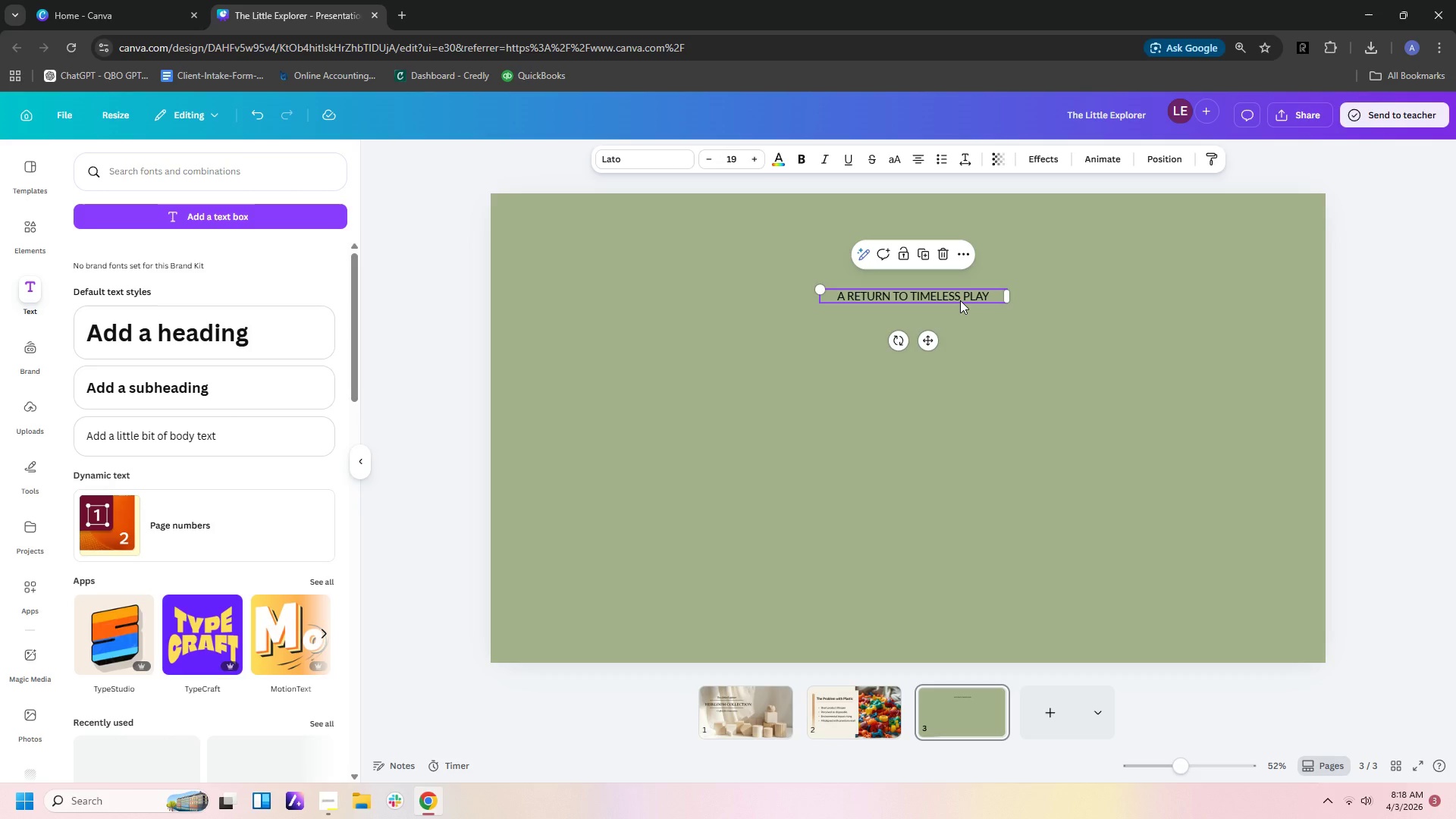 
key(Control+C)
 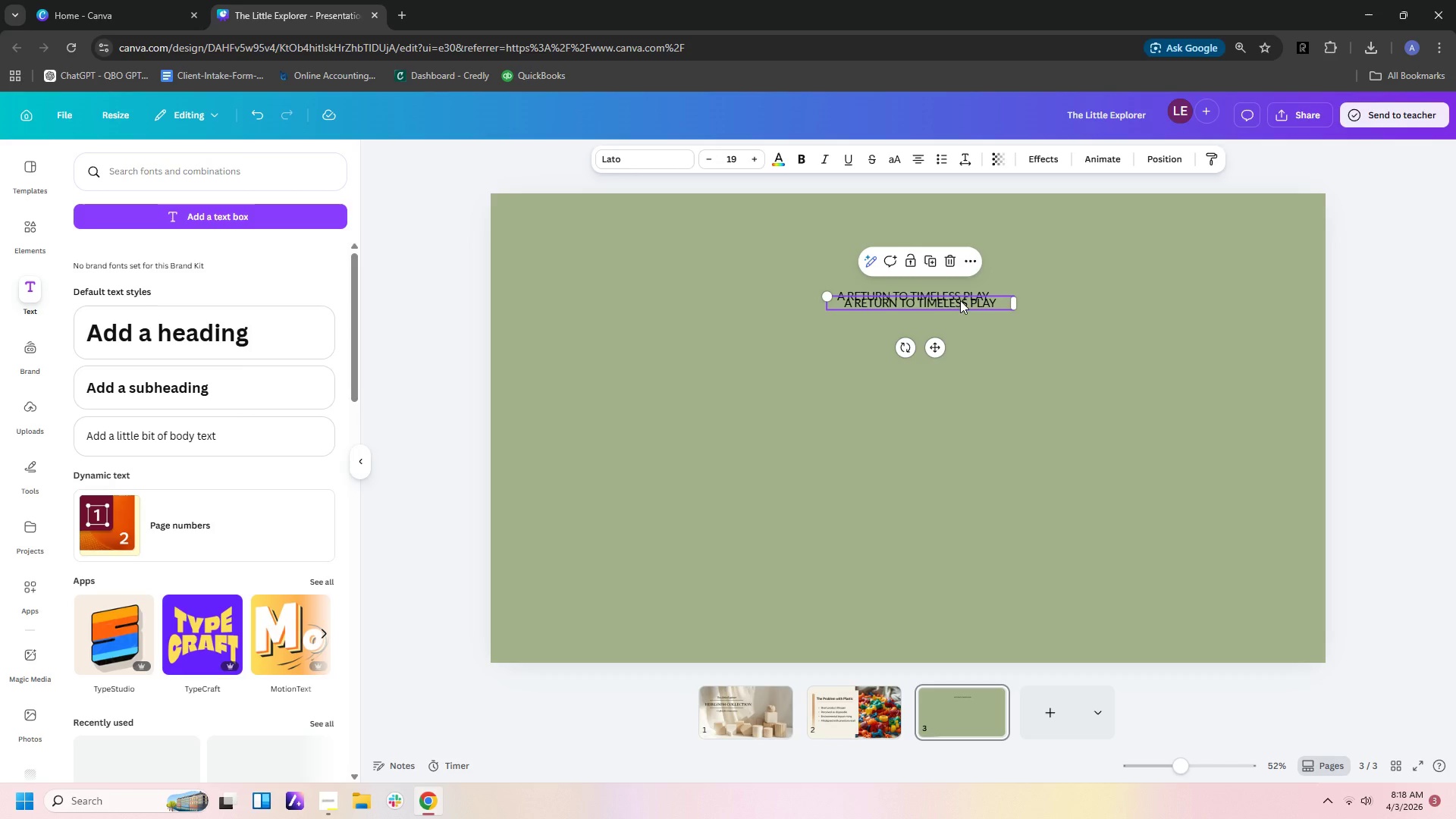 
key(Control+V)
 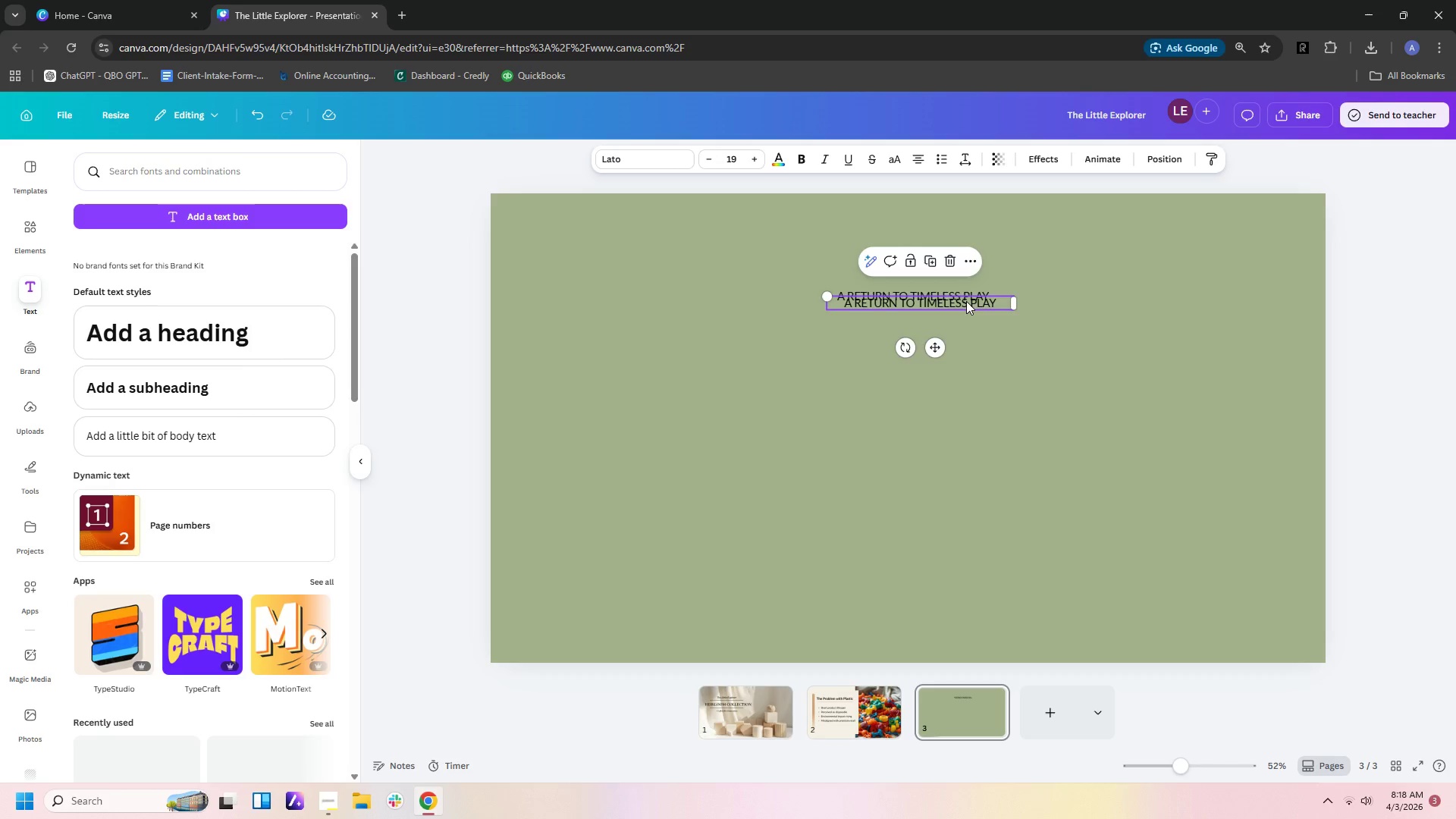 
left_click_drag(start_coordinate=[966, 301], to_coordinate=[808, 413])
 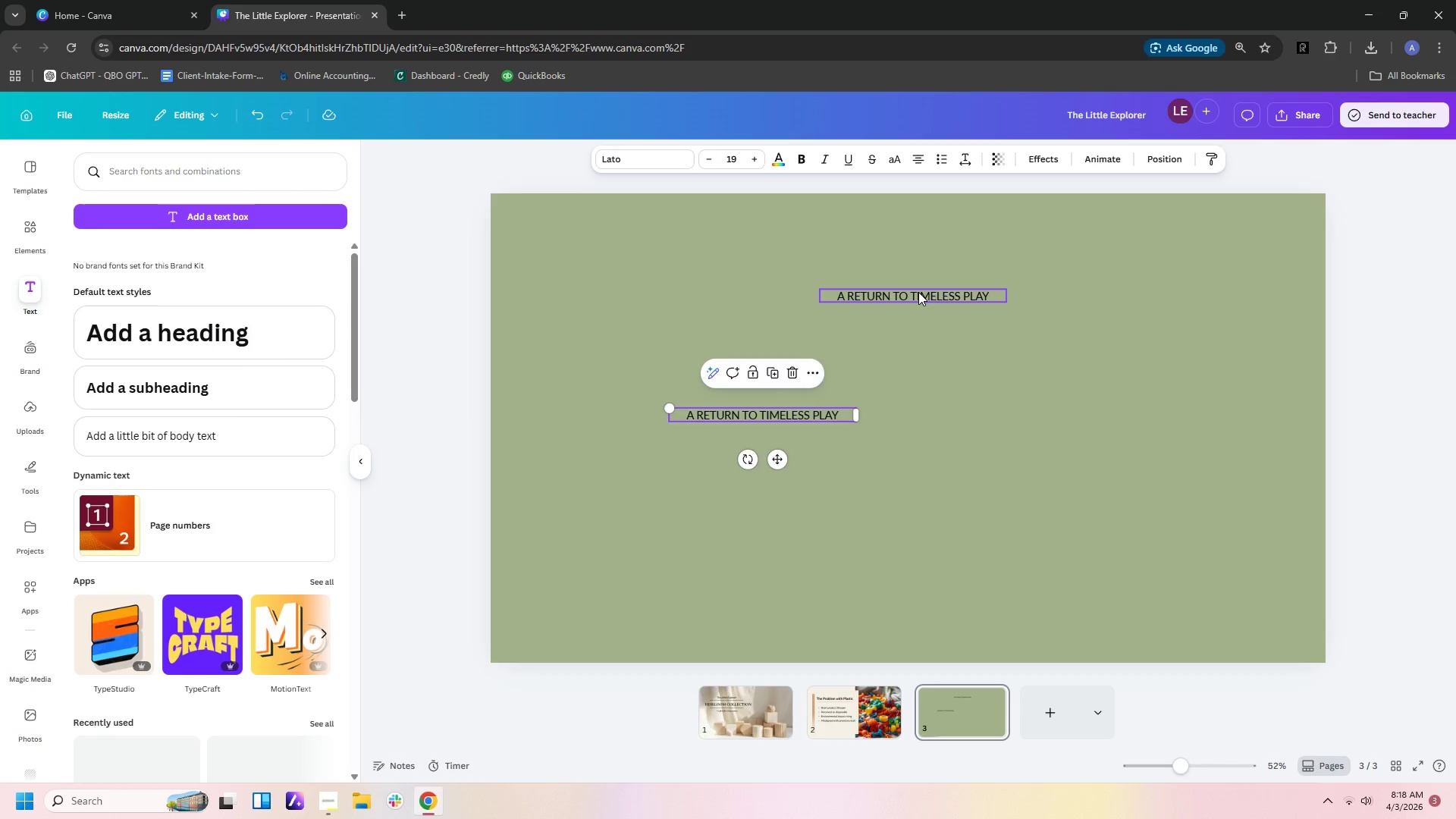 
left_click([918, 292])
 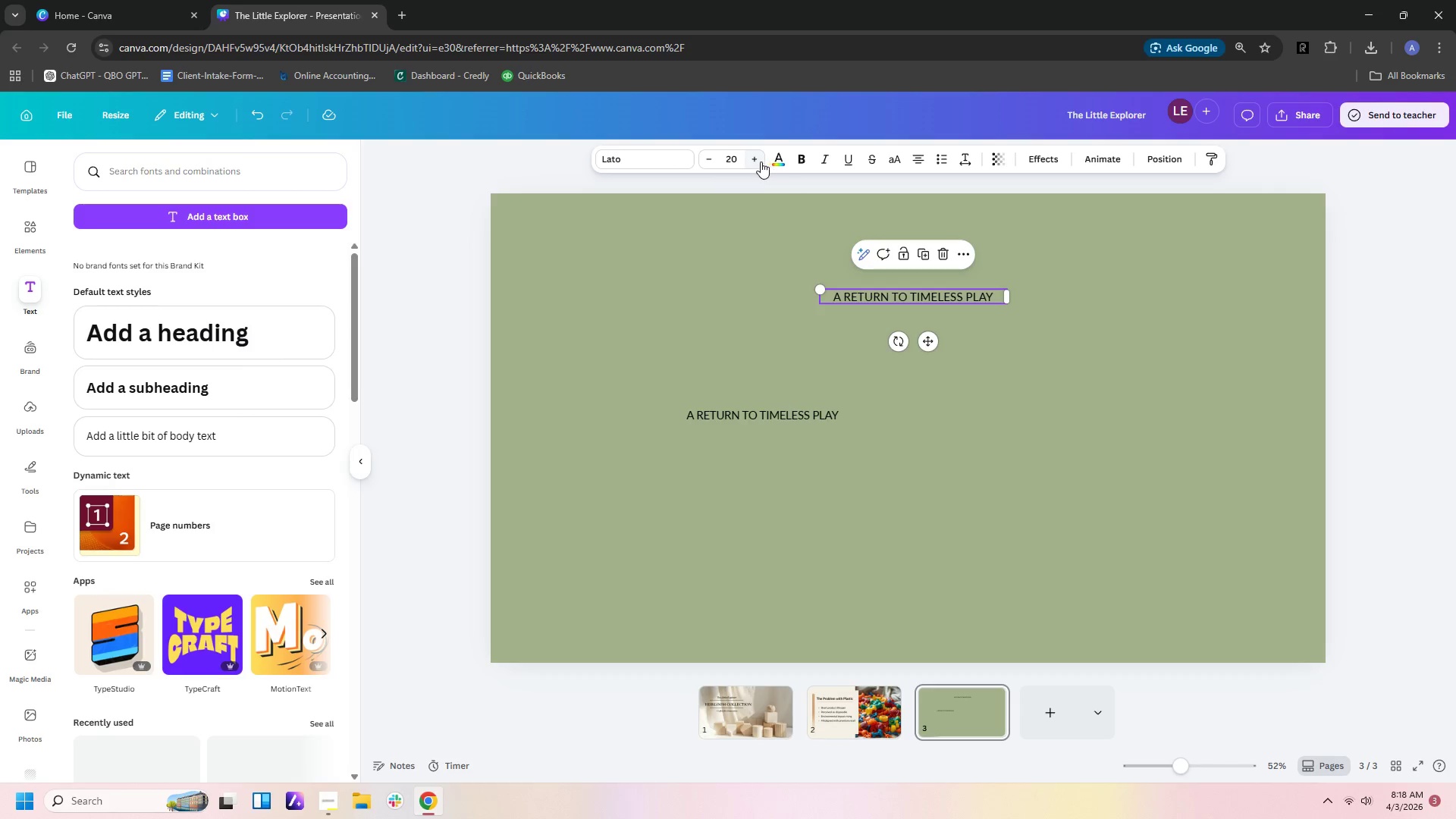 
double_click([757, 162])
 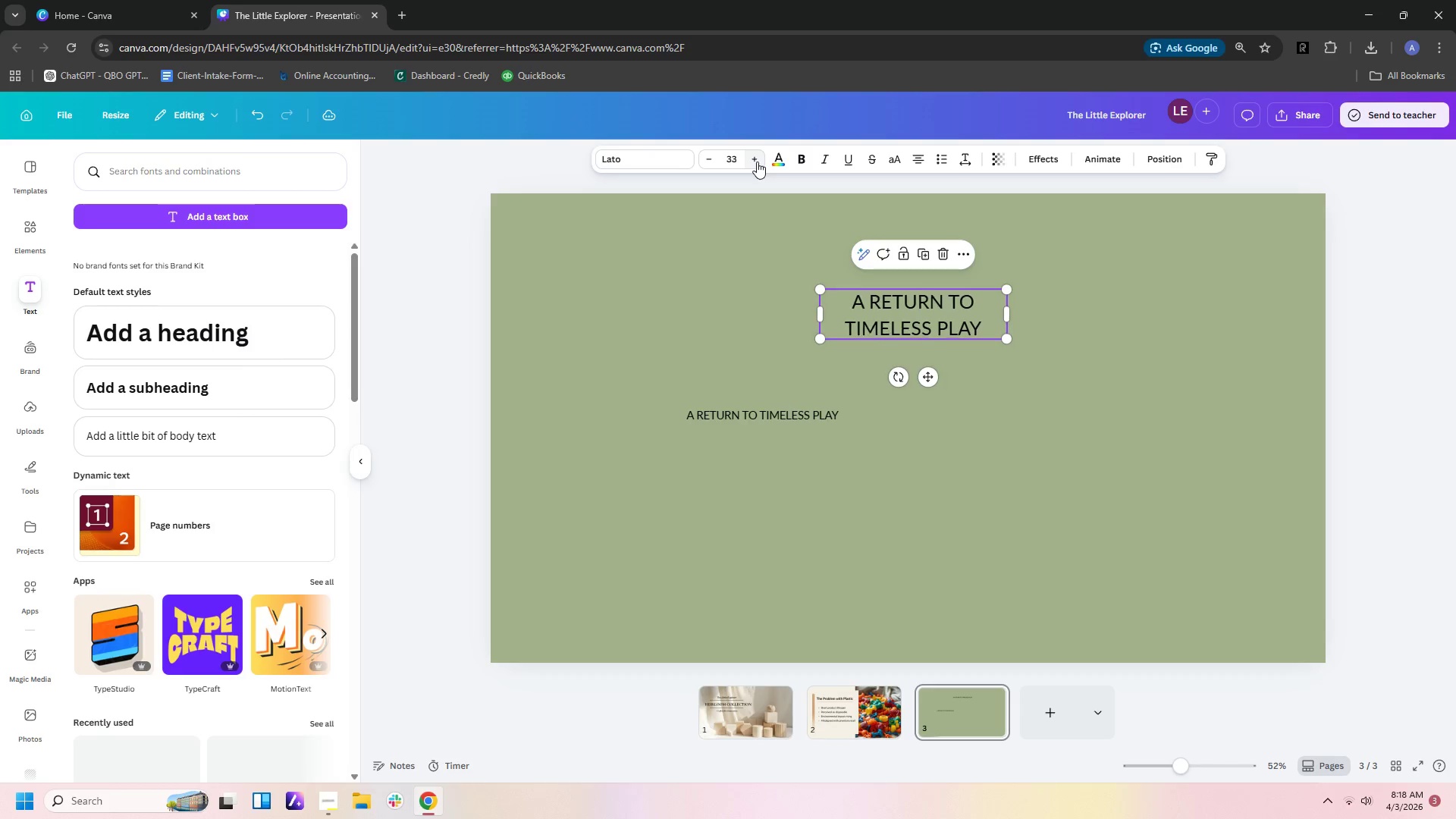 
triple_click([757, 162])
 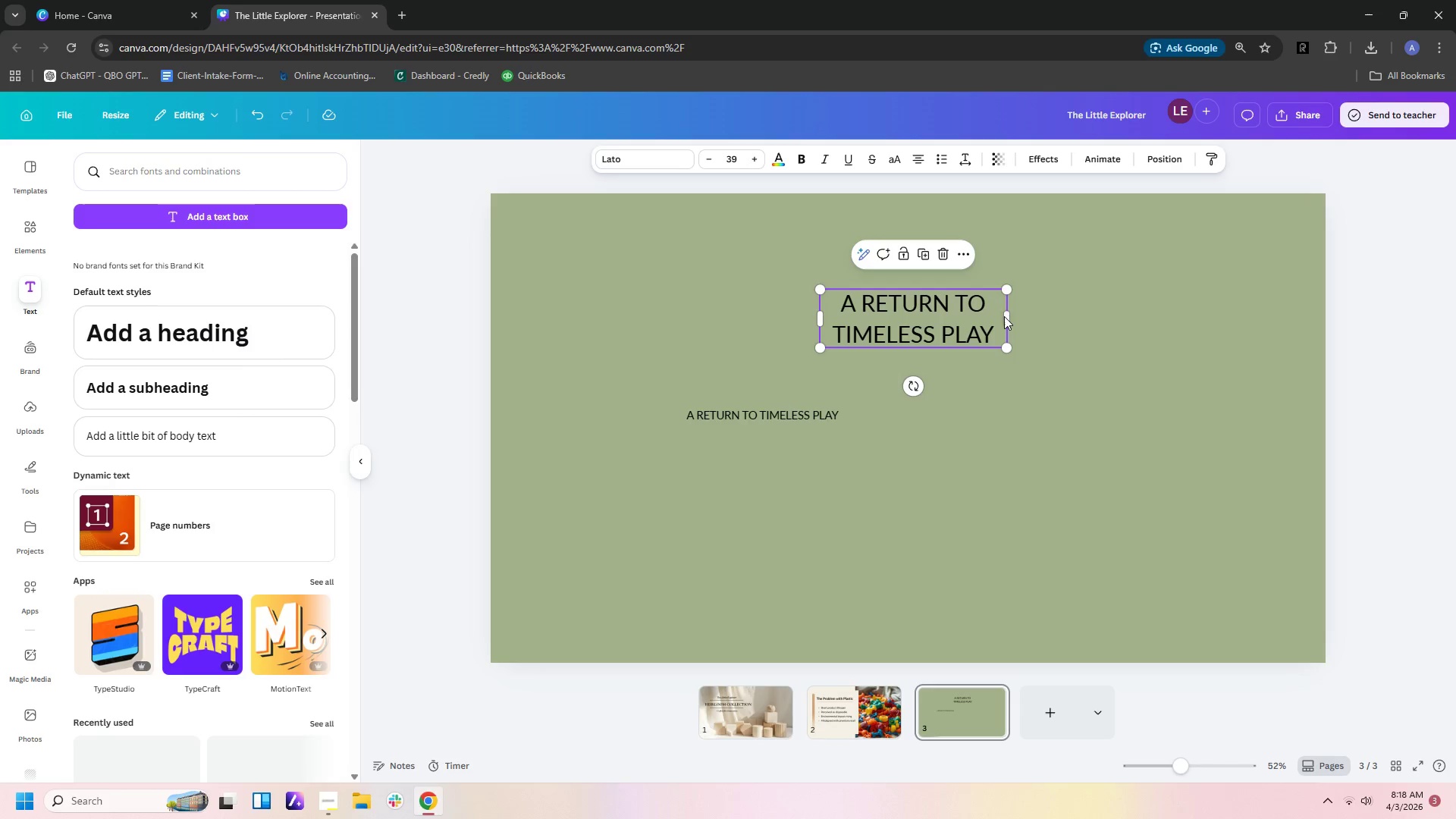 
left_click_drag(start_coordinate=[1010, 316], to_coordinate=[1185, 313])
 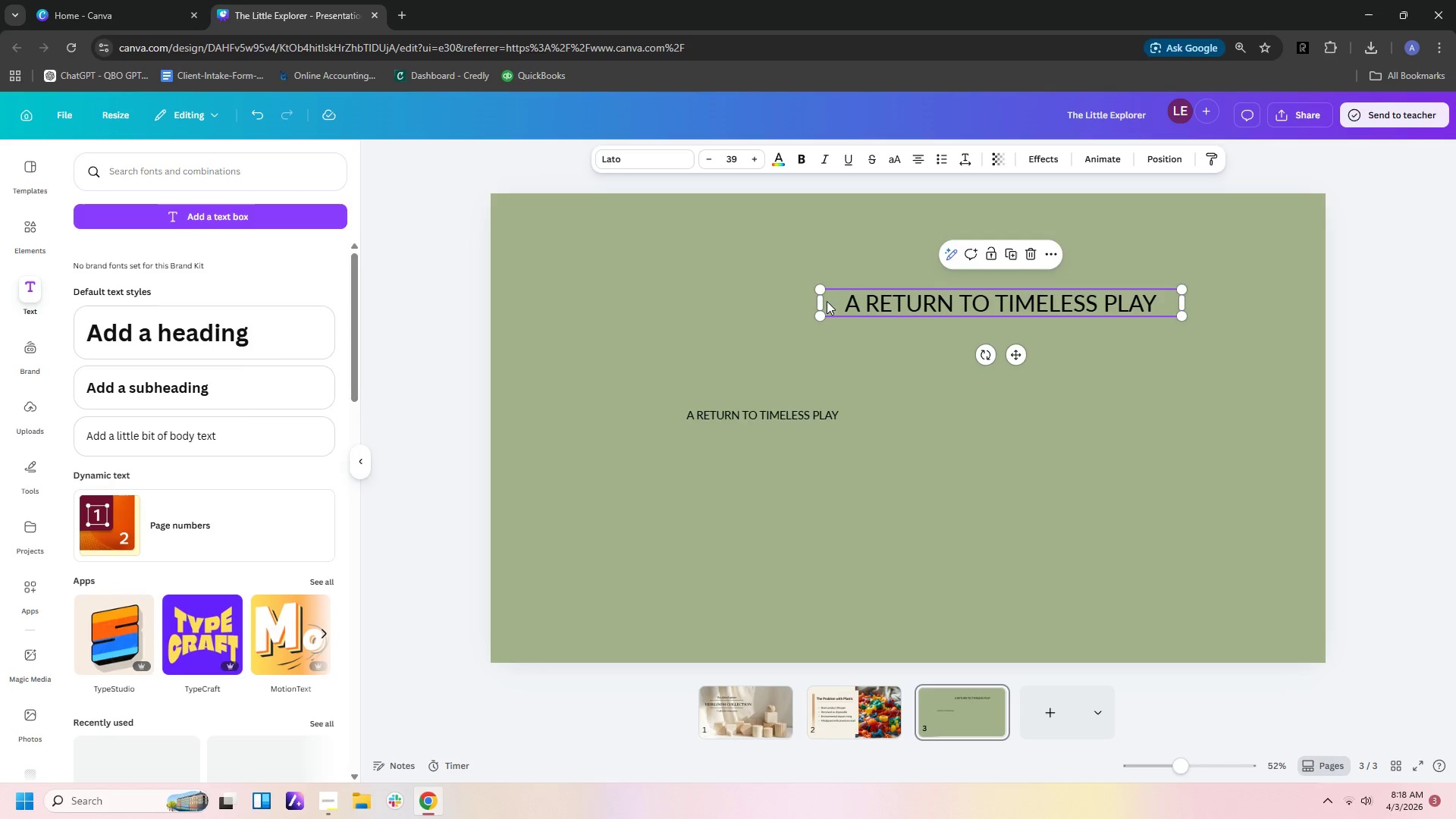 
left_click_drag(start_coordinate=[820, 301], to_coordinate=[642, 290])
 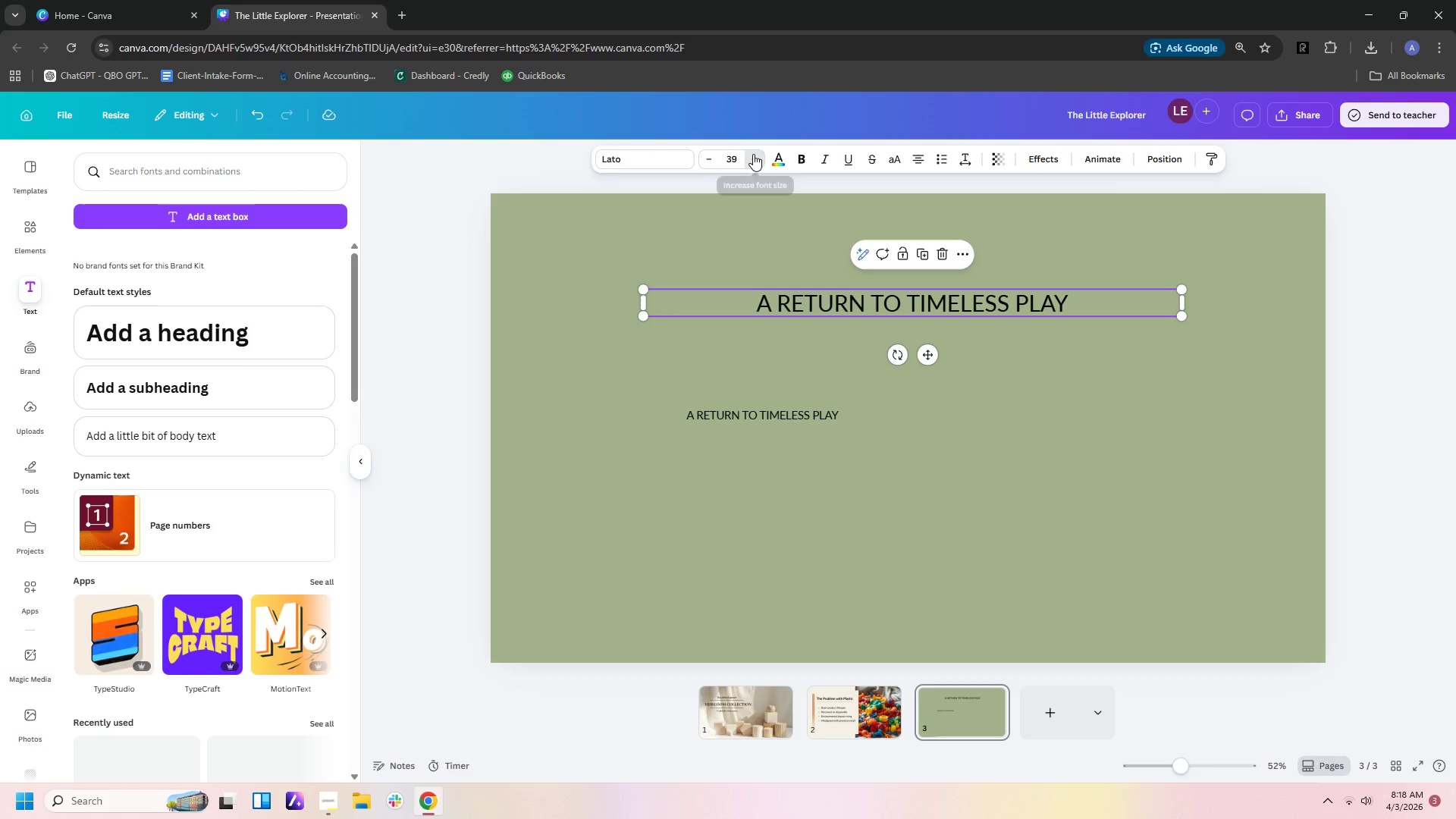 
double_click([753, 154])
 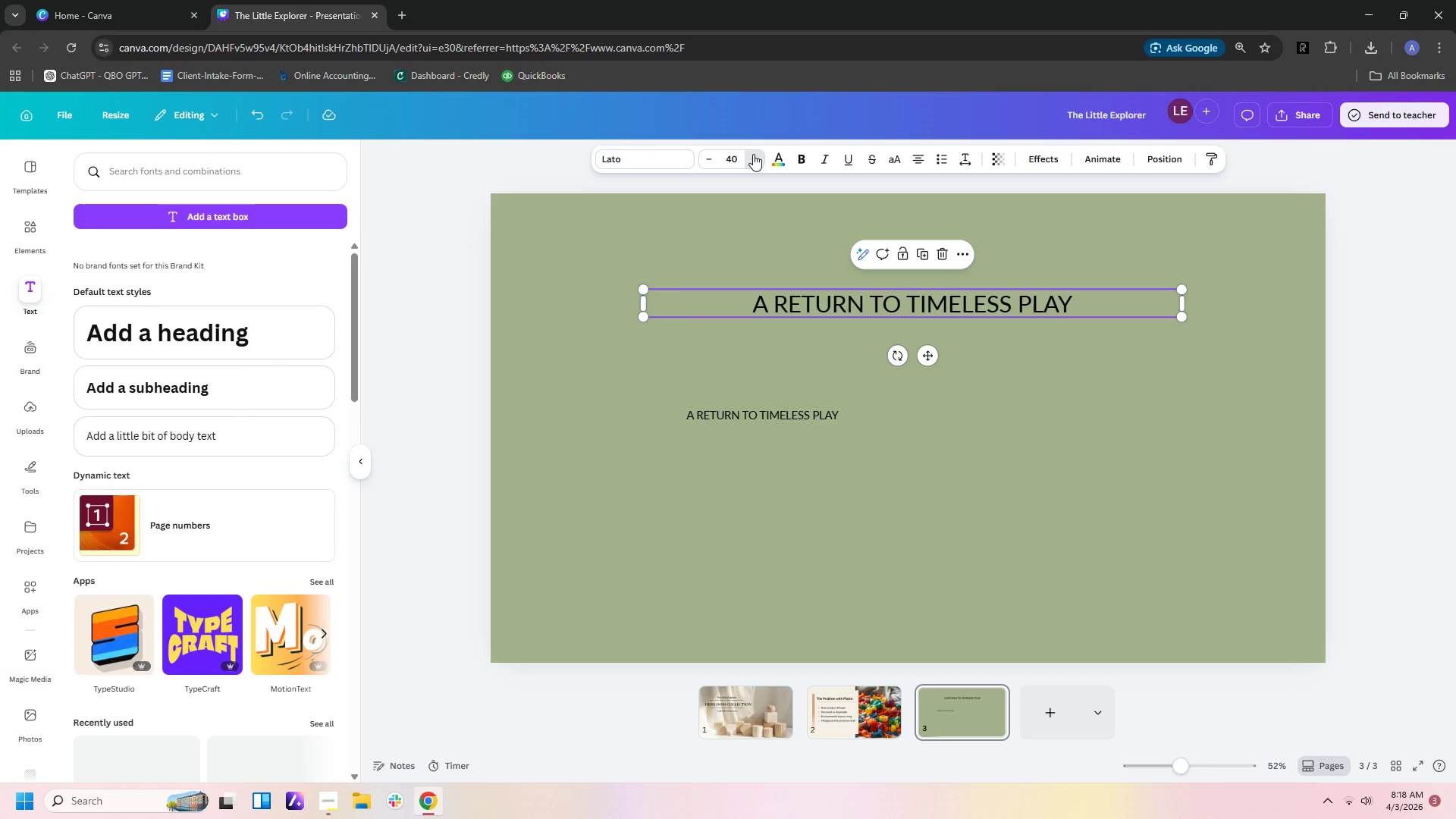 
triple_click([753, 154])
 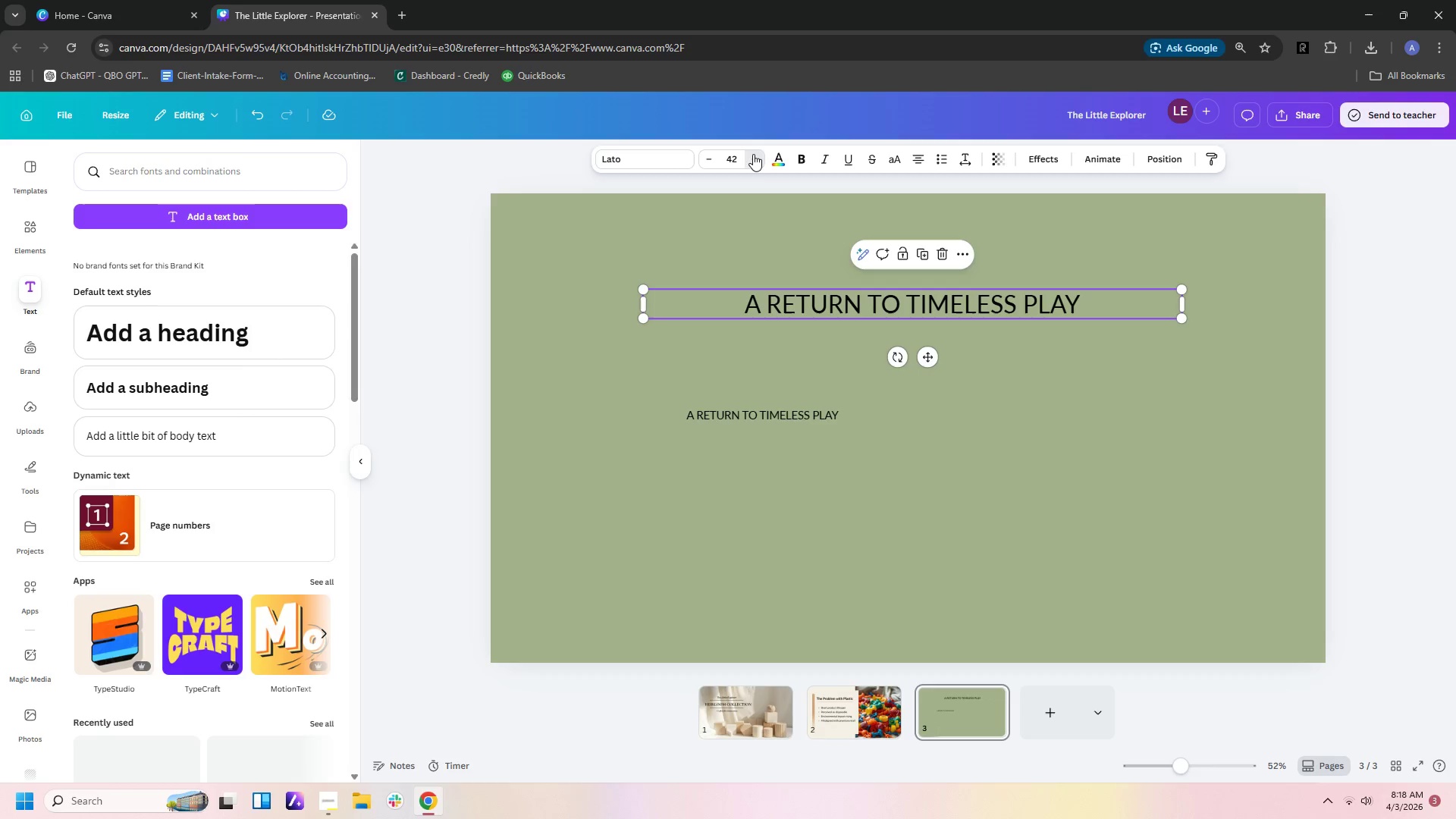 
triple_click([753, 154])
 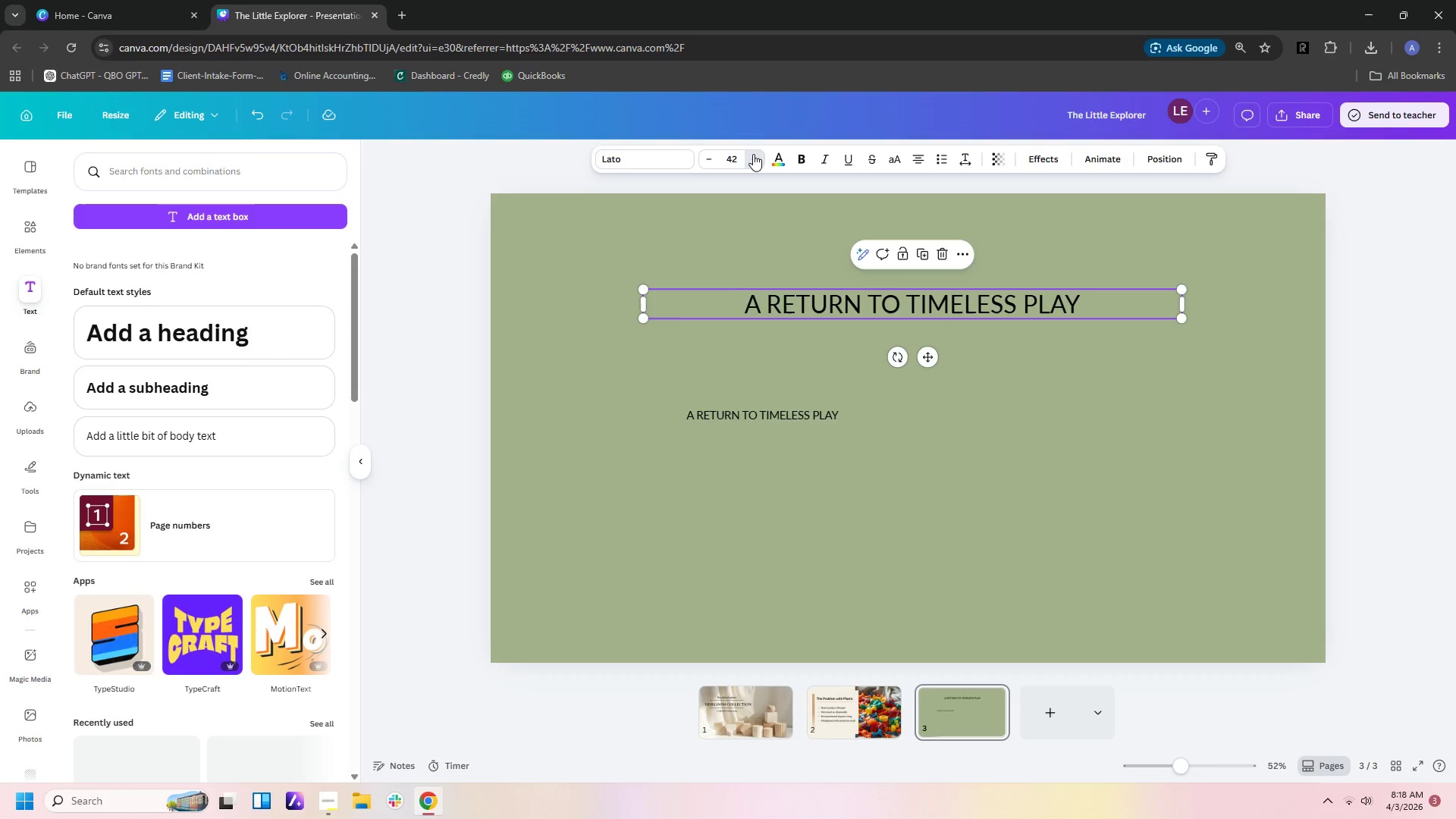 
triple_click([753, 154])
 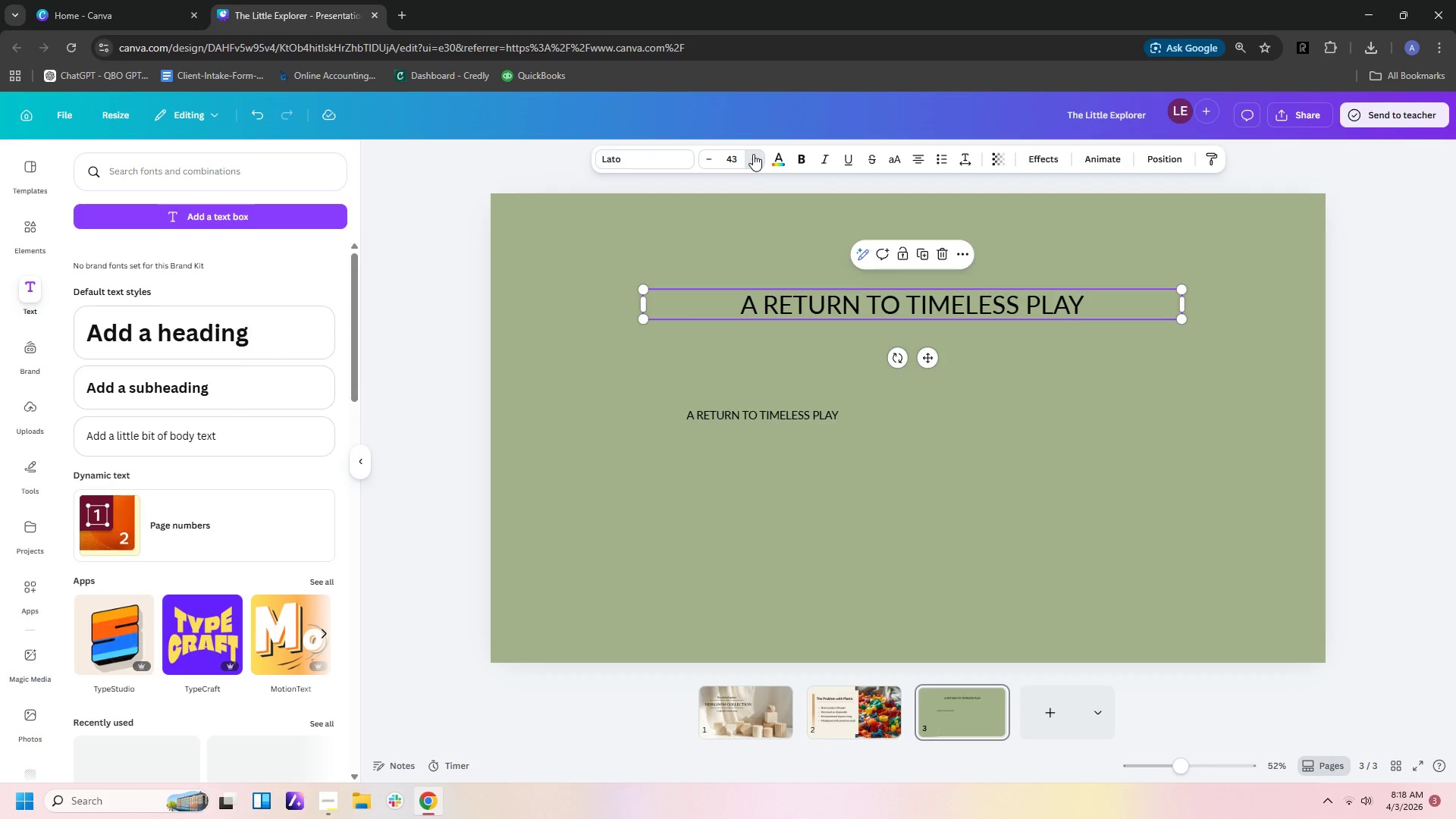 
triple_click([753, 154])
 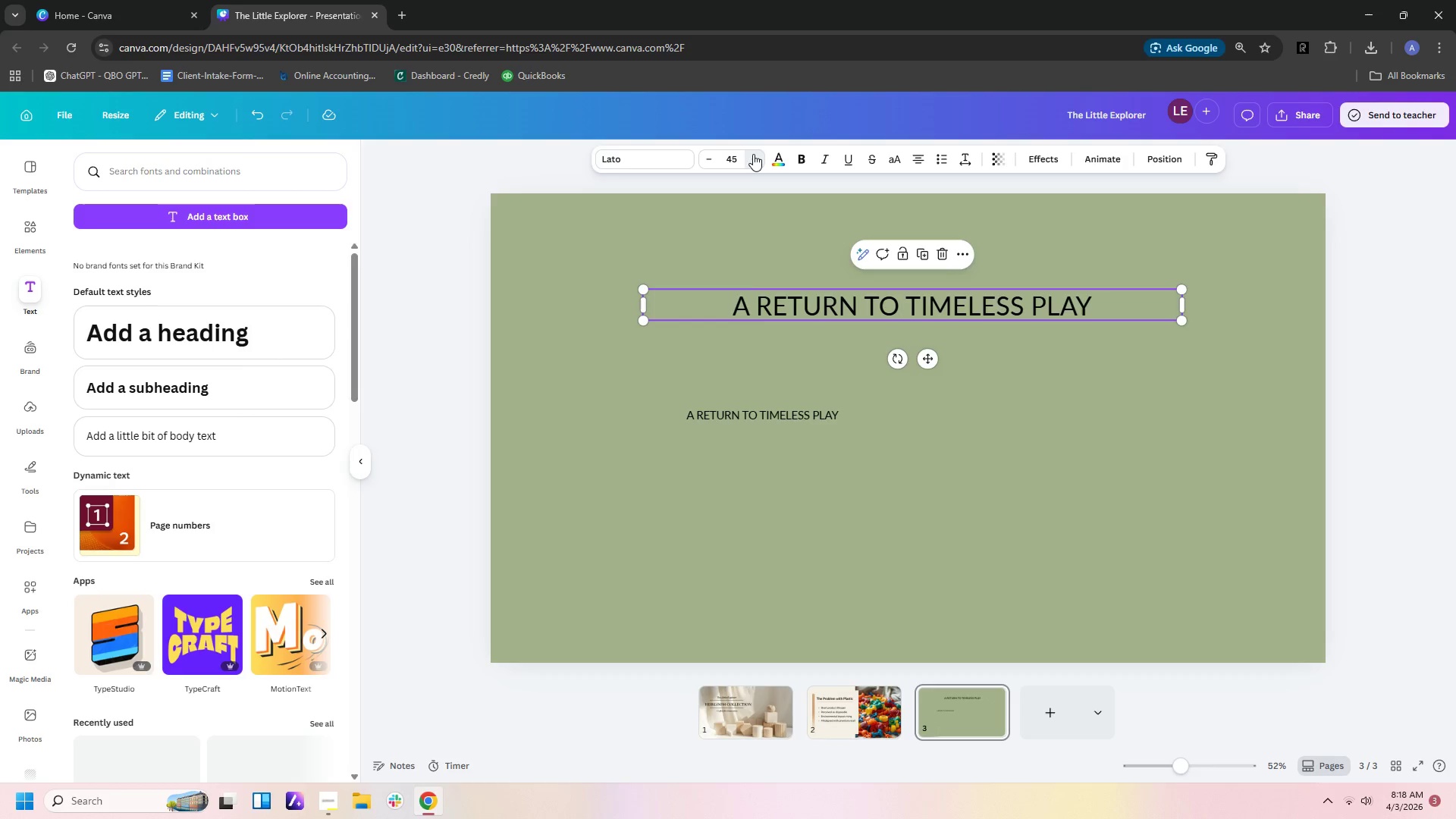 
triple_click([753, 154])
 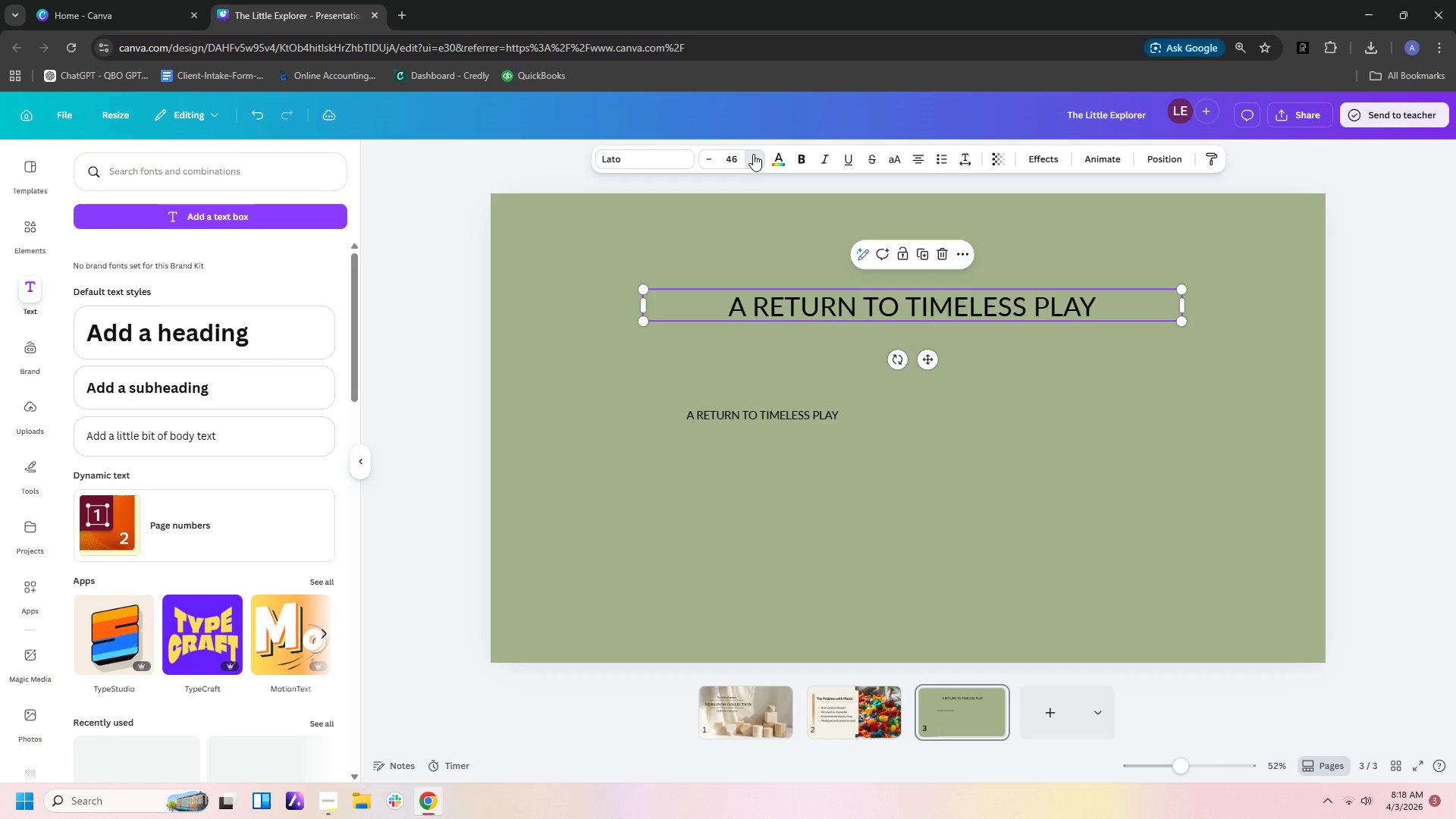 
triple_click([753, 154])
 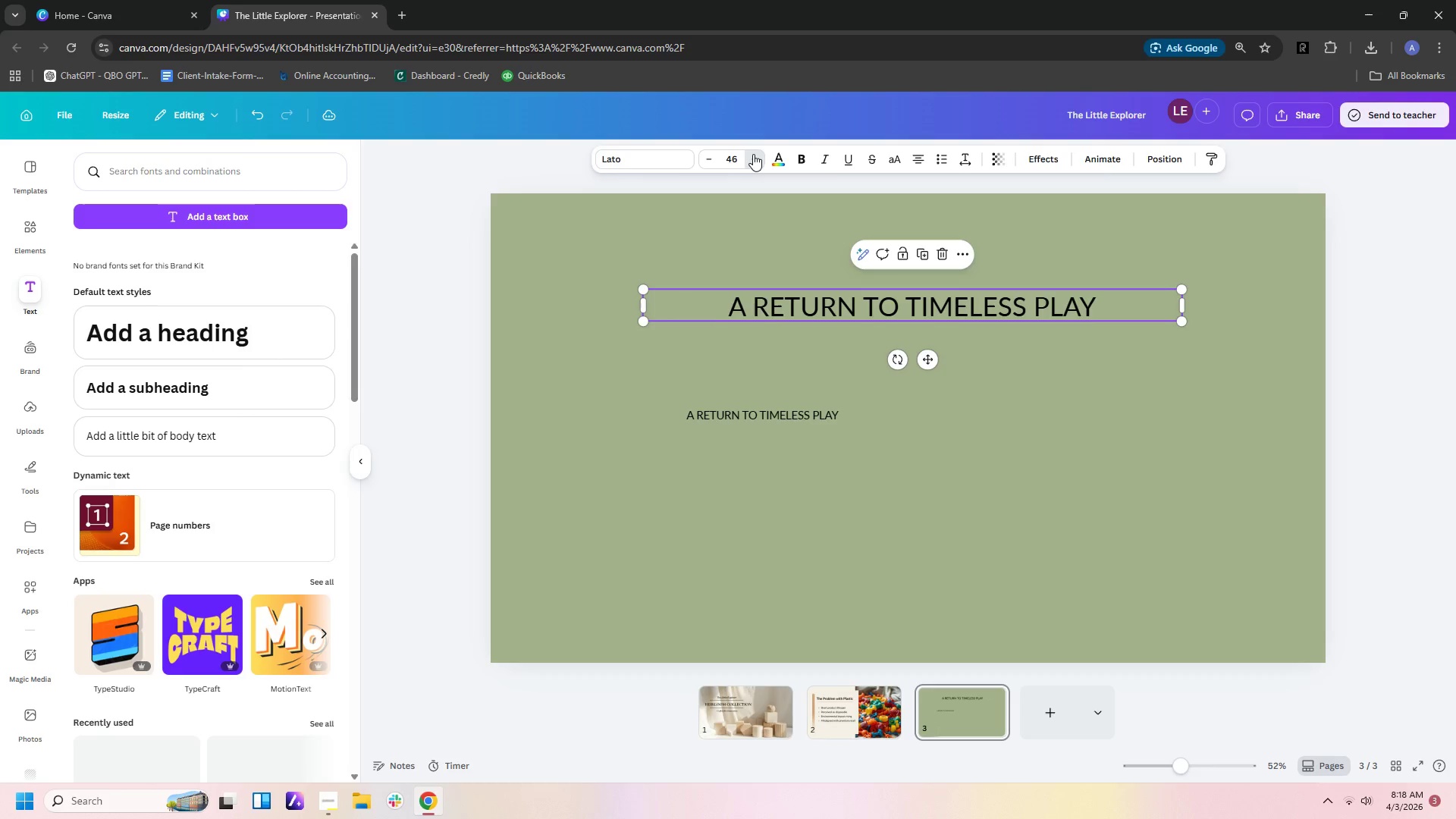 
triple_click([753, 154])
 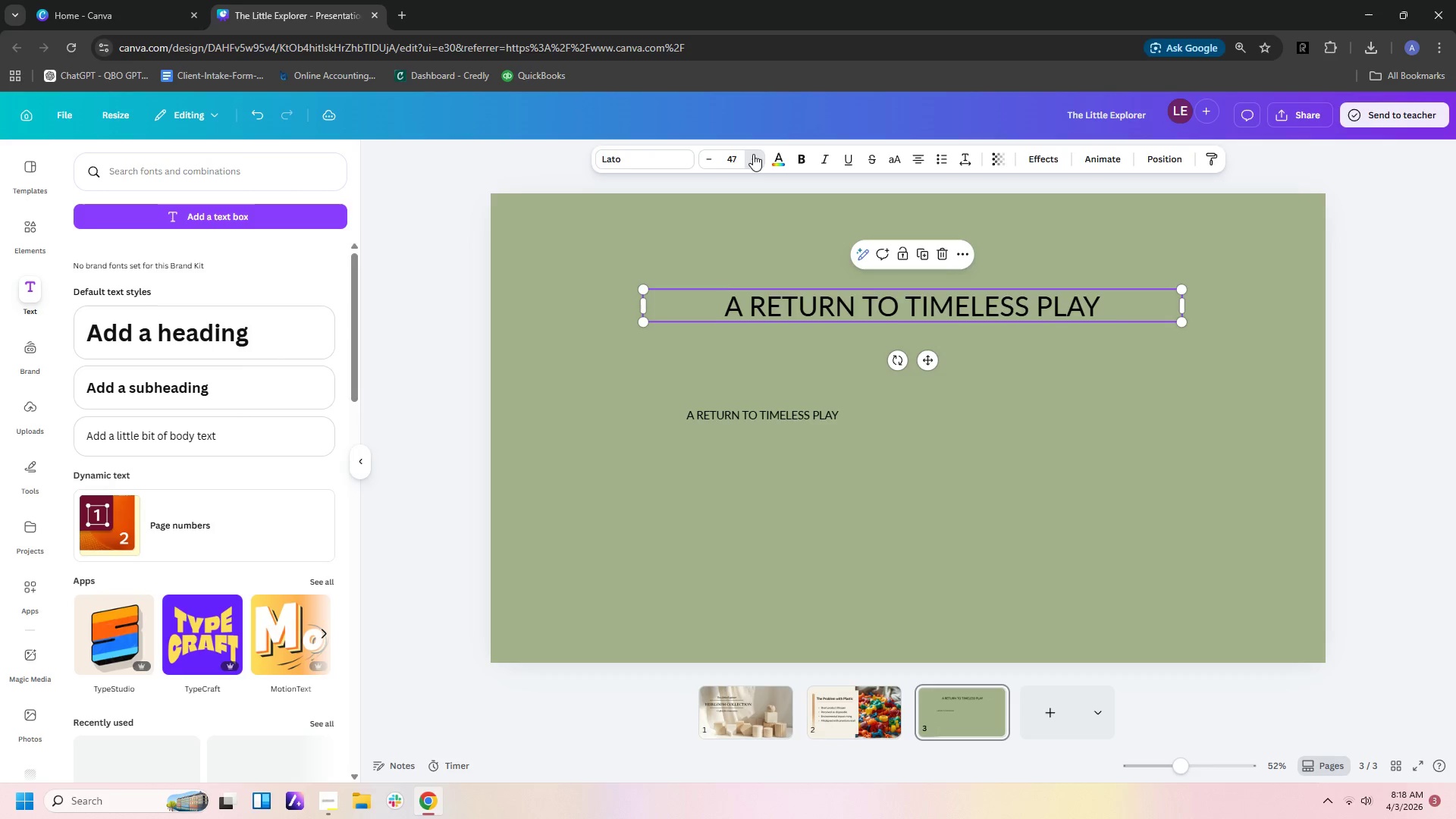 
triple_click([753, 154])
 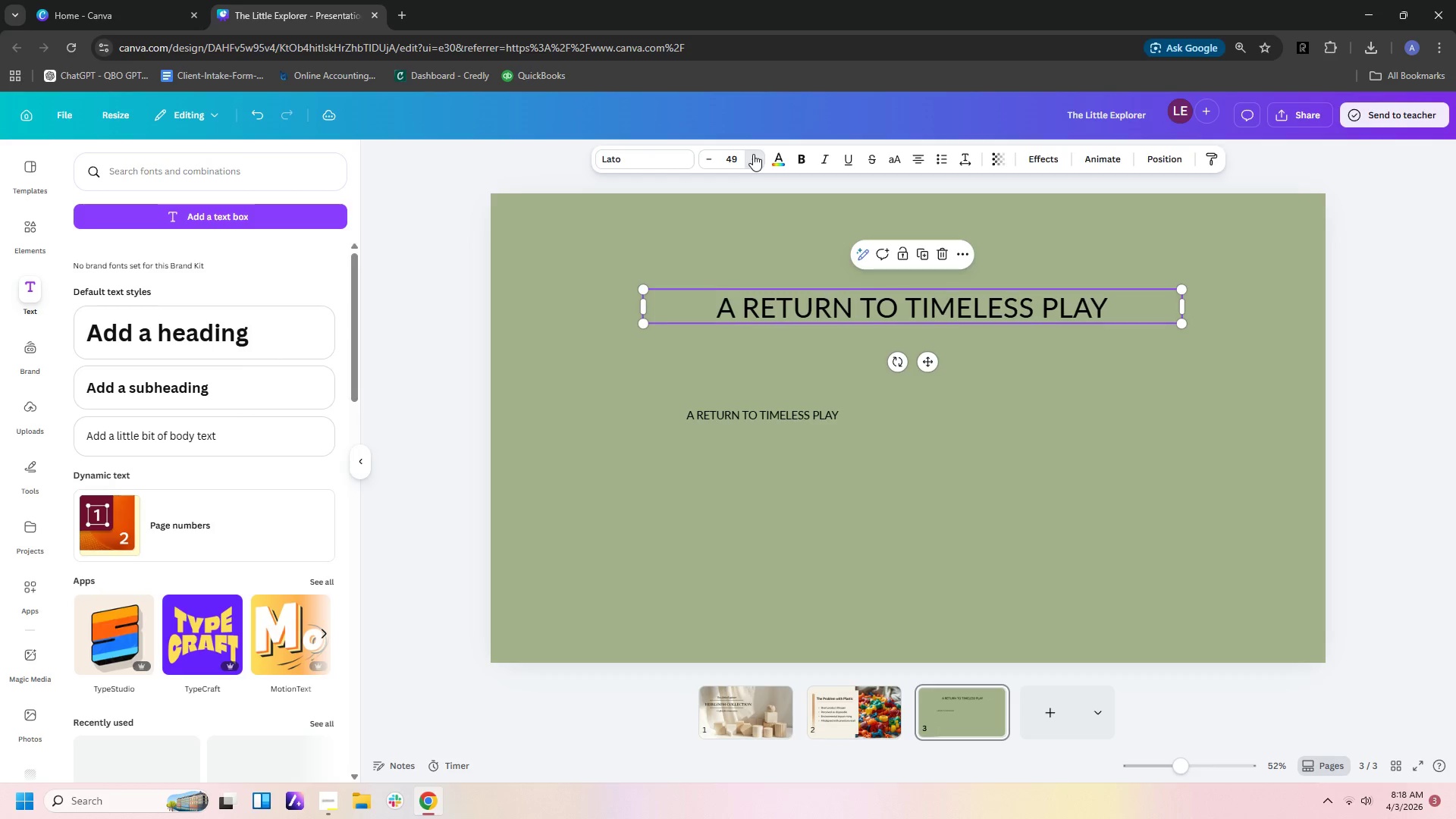 
triple_click([753, 154])
 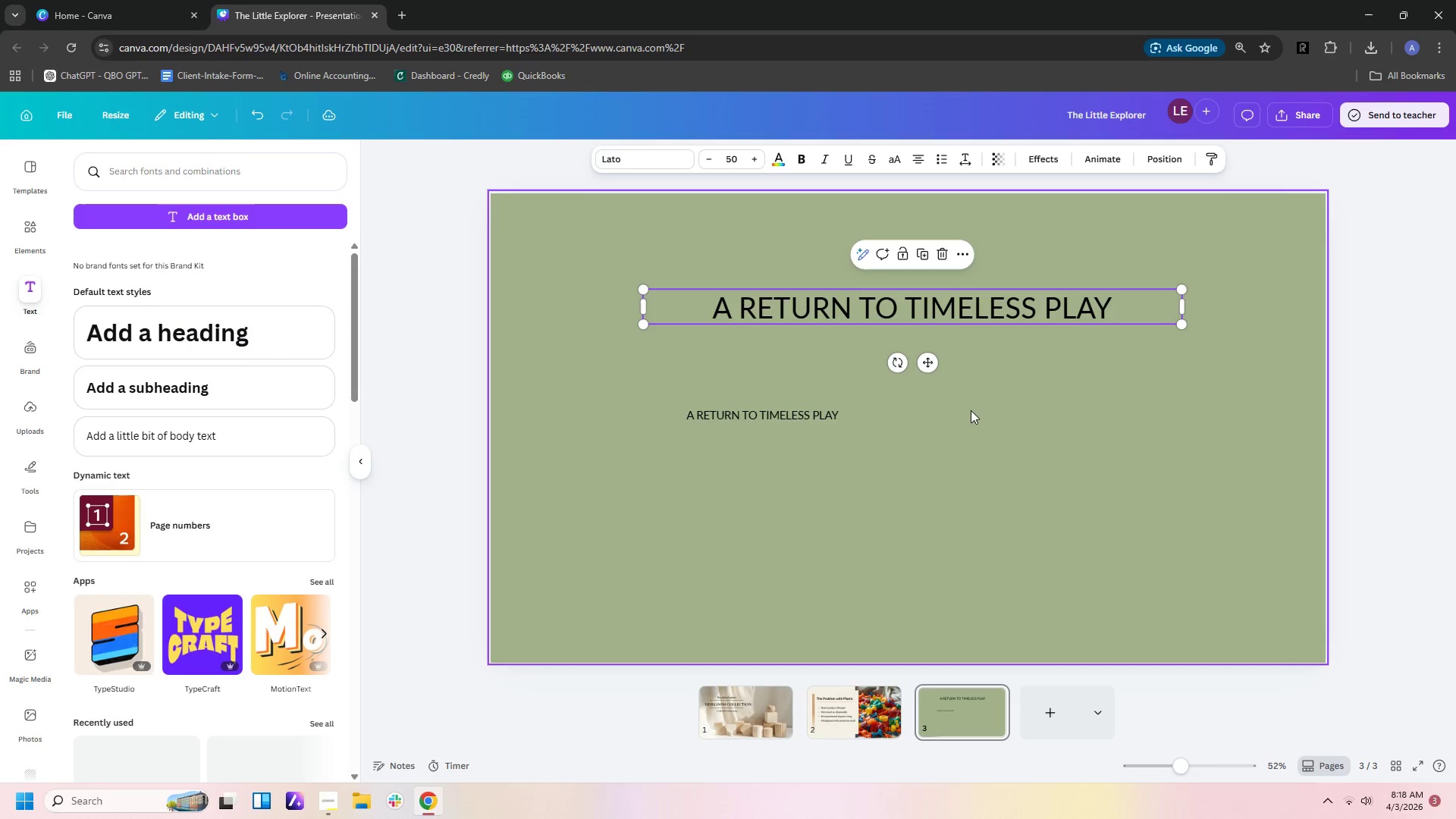 
left_click([974, 419])
 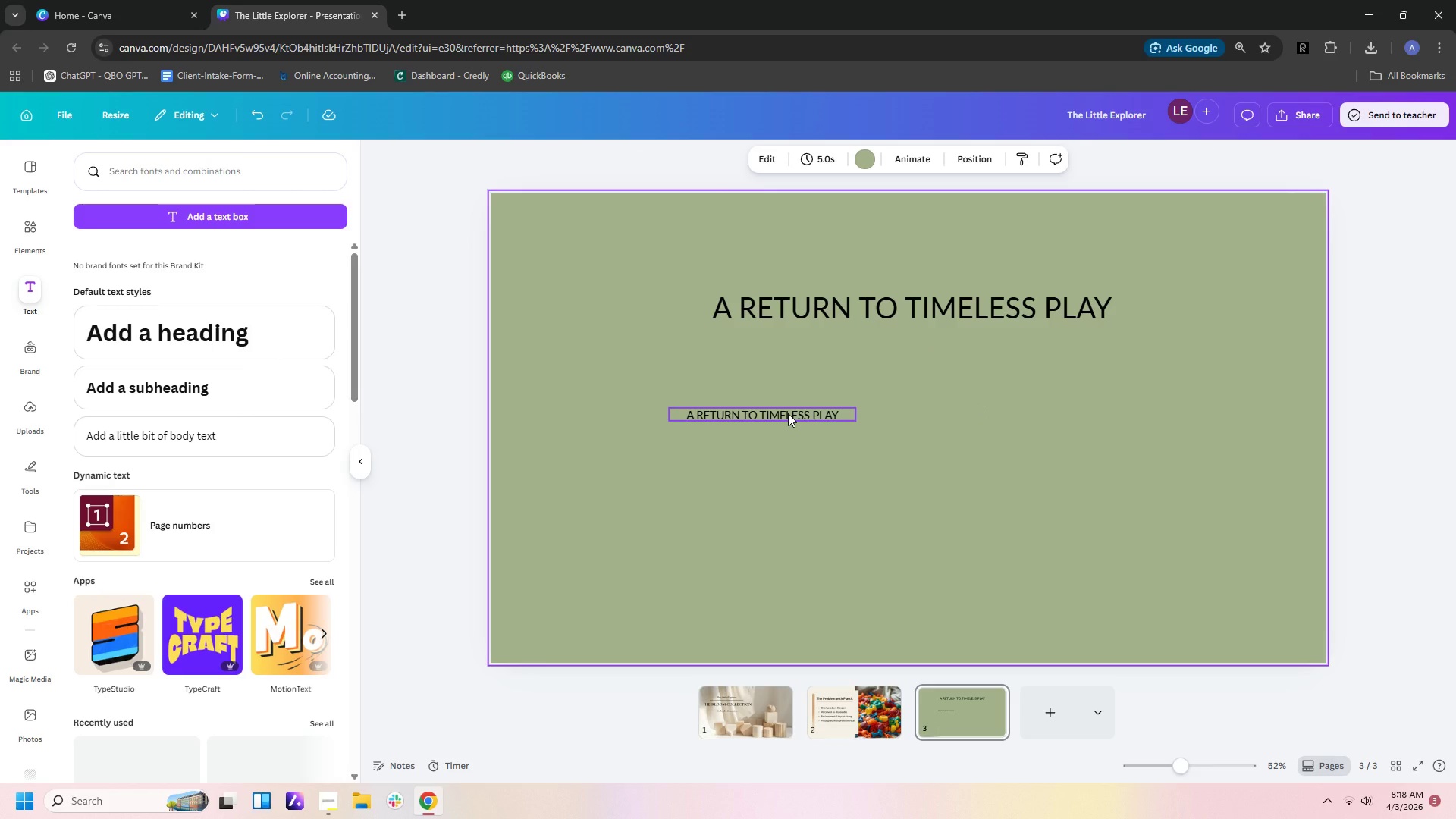 
left_click_drag(start_coordinate=[788, 413], to_coordinate=[708, 582])
 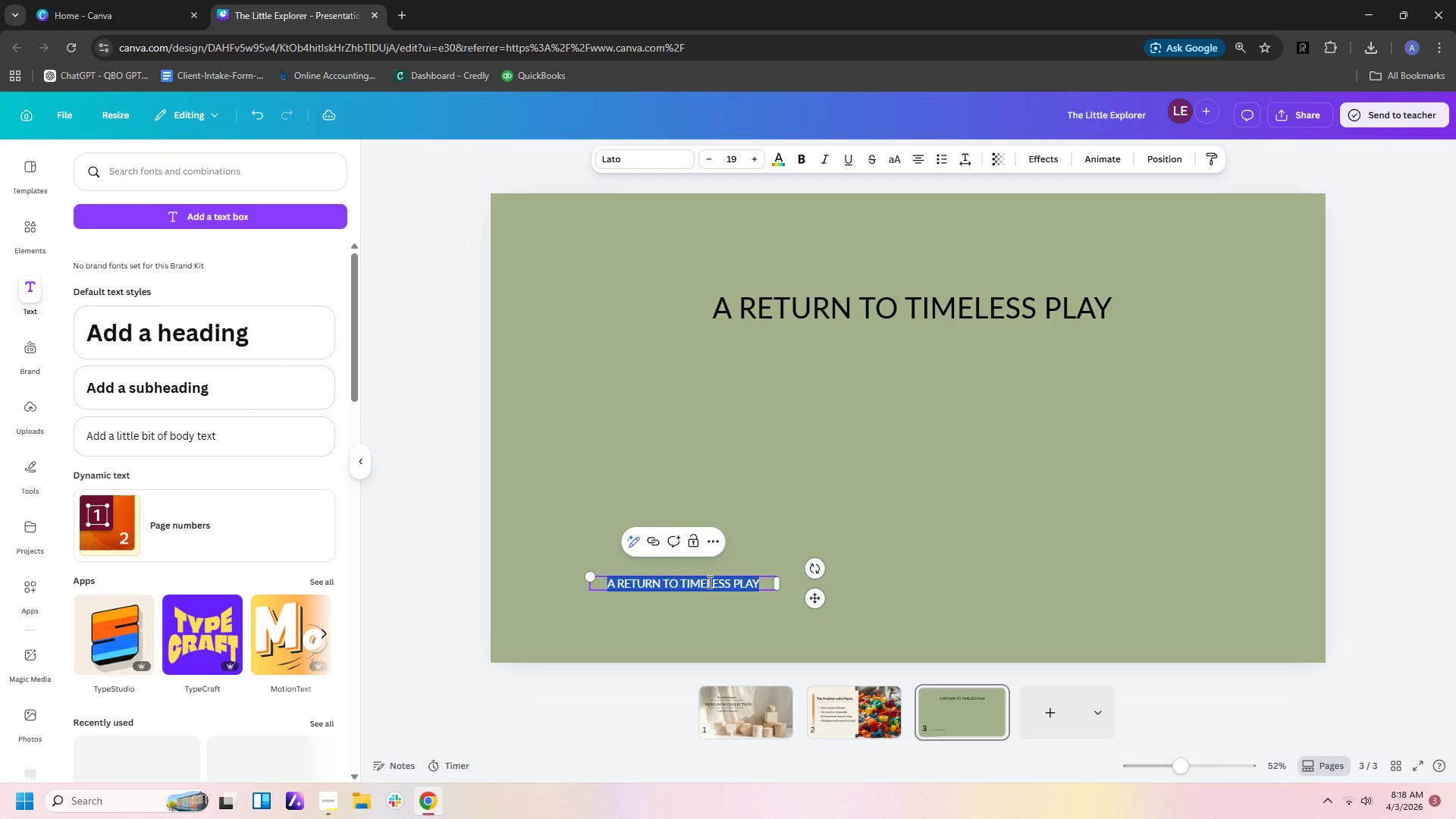 
double_click([708, 582])
 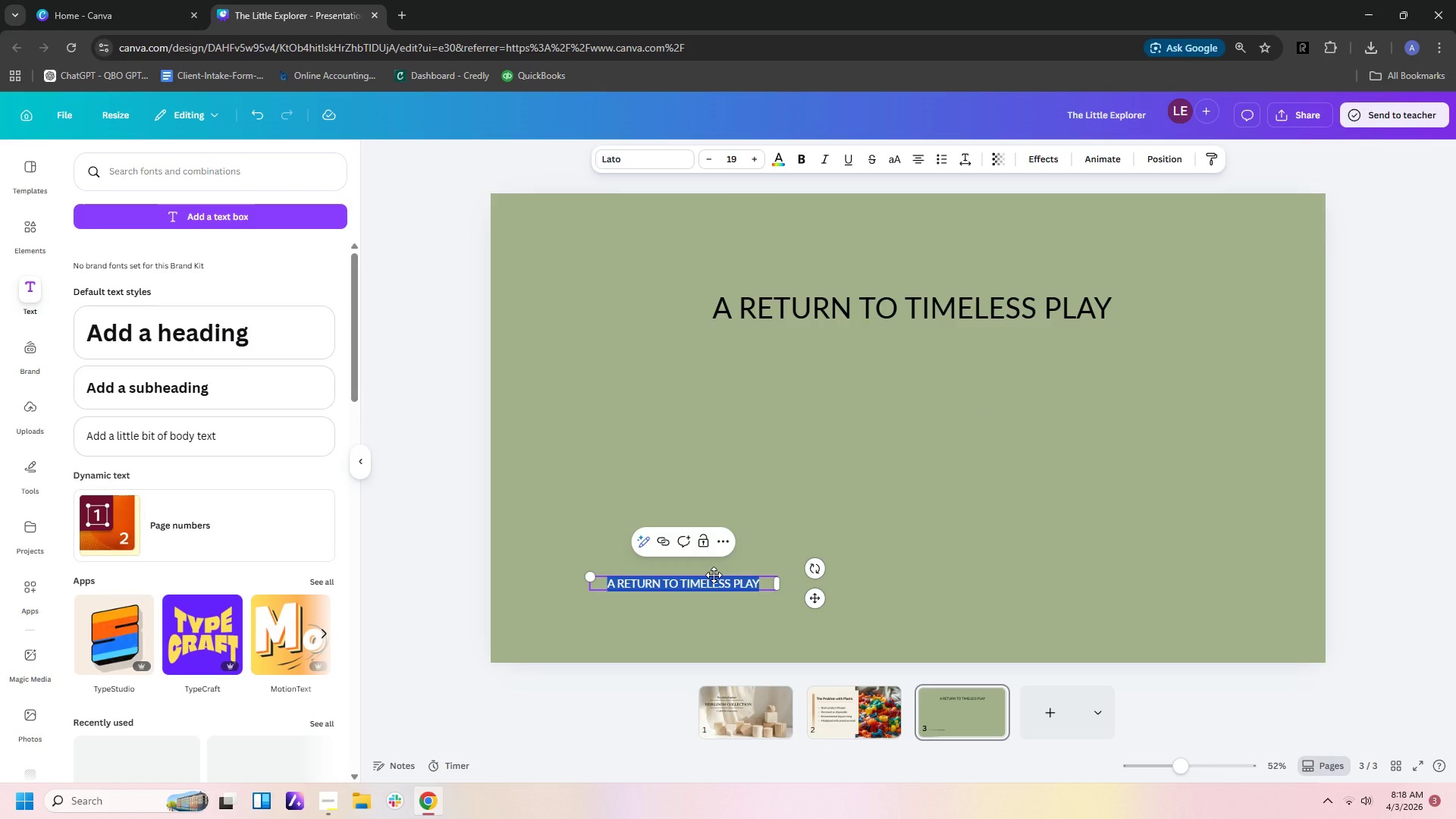 
type(dU)
key(Backspace)
key(Backspace)
type(DUra)
key(Backspace)
key(Backspace)
key(Backspace)
type(urabe)
 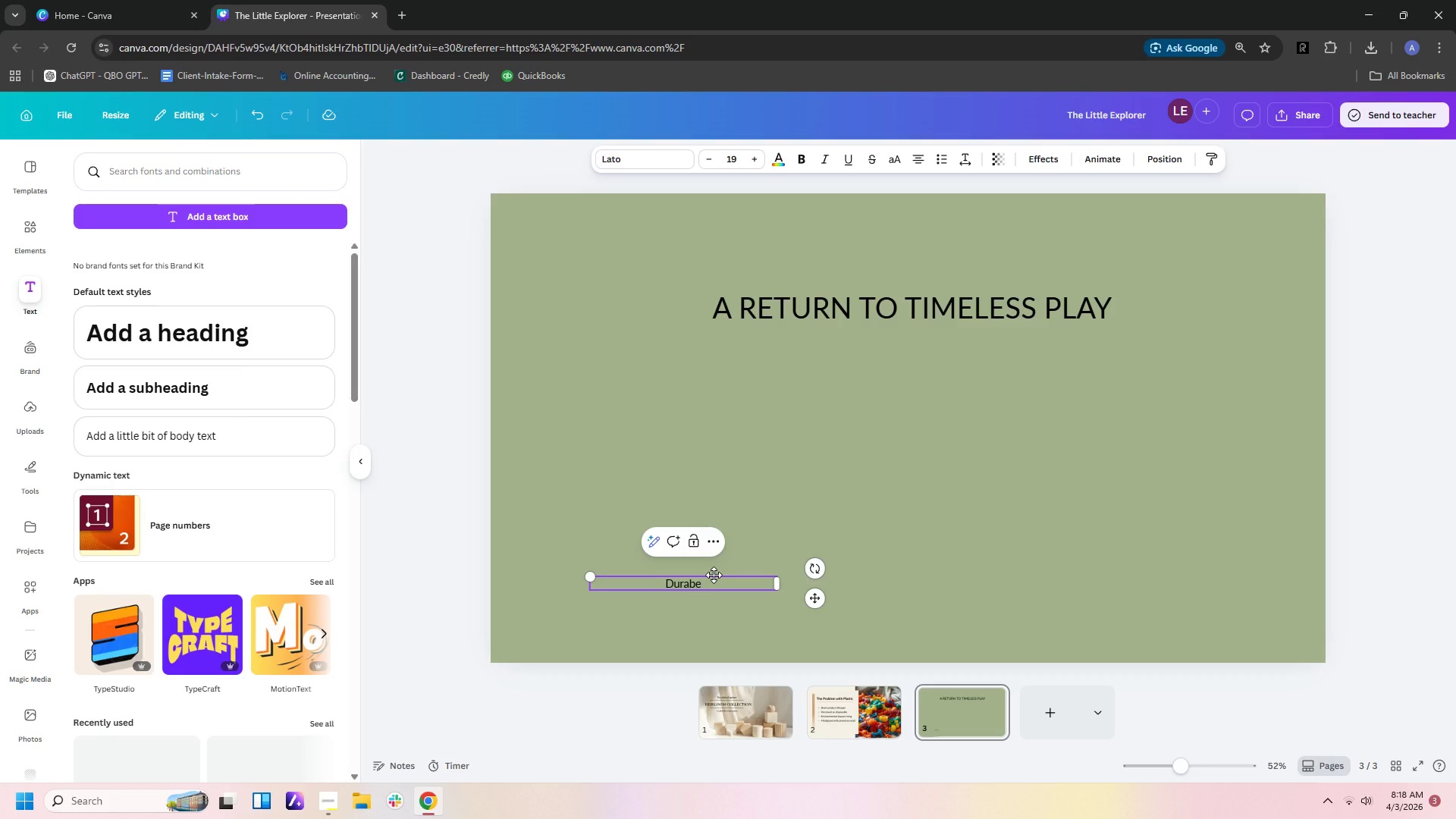 
wait(9.06)
 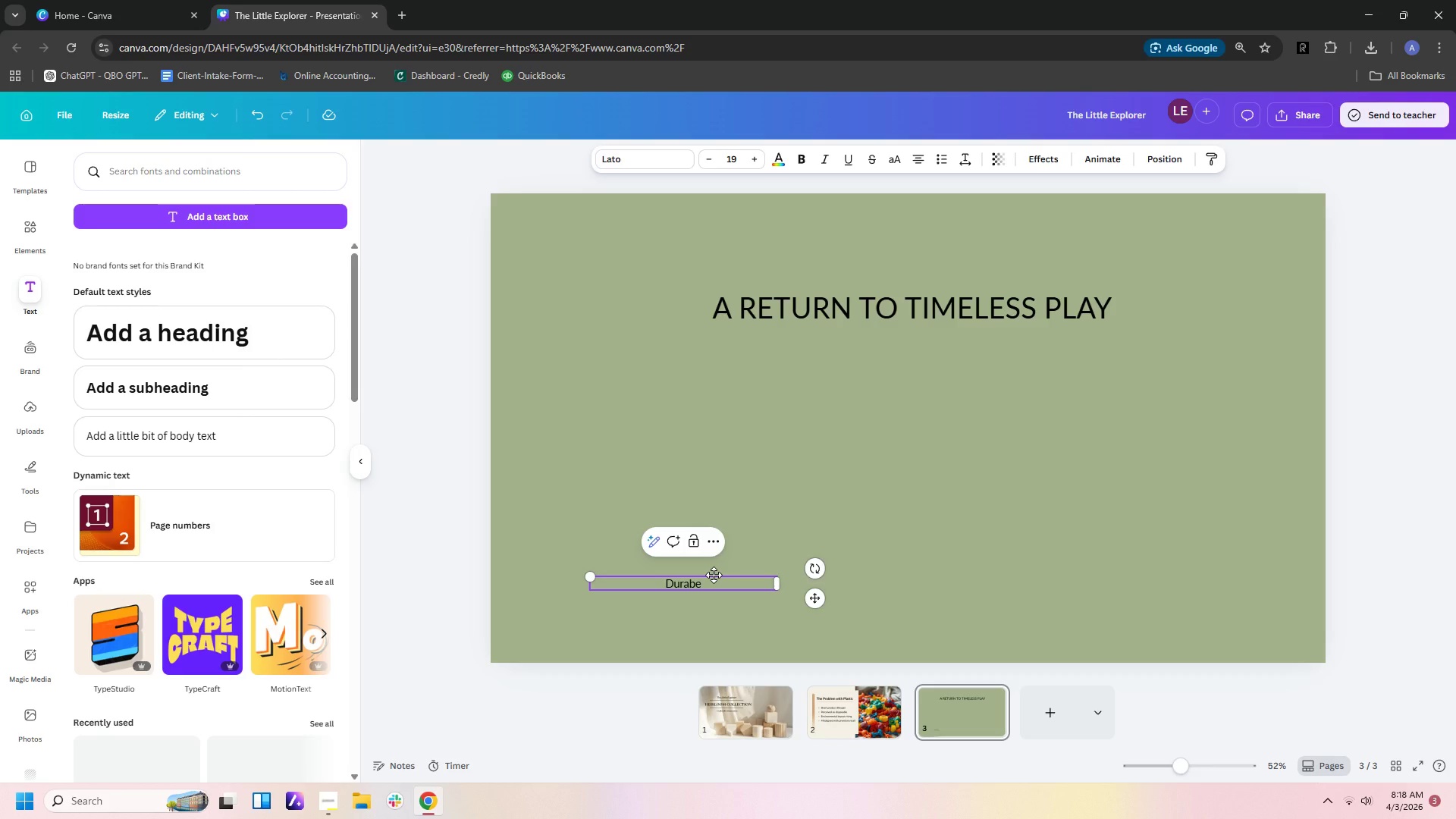 
key(Backspace)
type(e )
key(Backspace)
key(Backspace)
type(le Materials)
 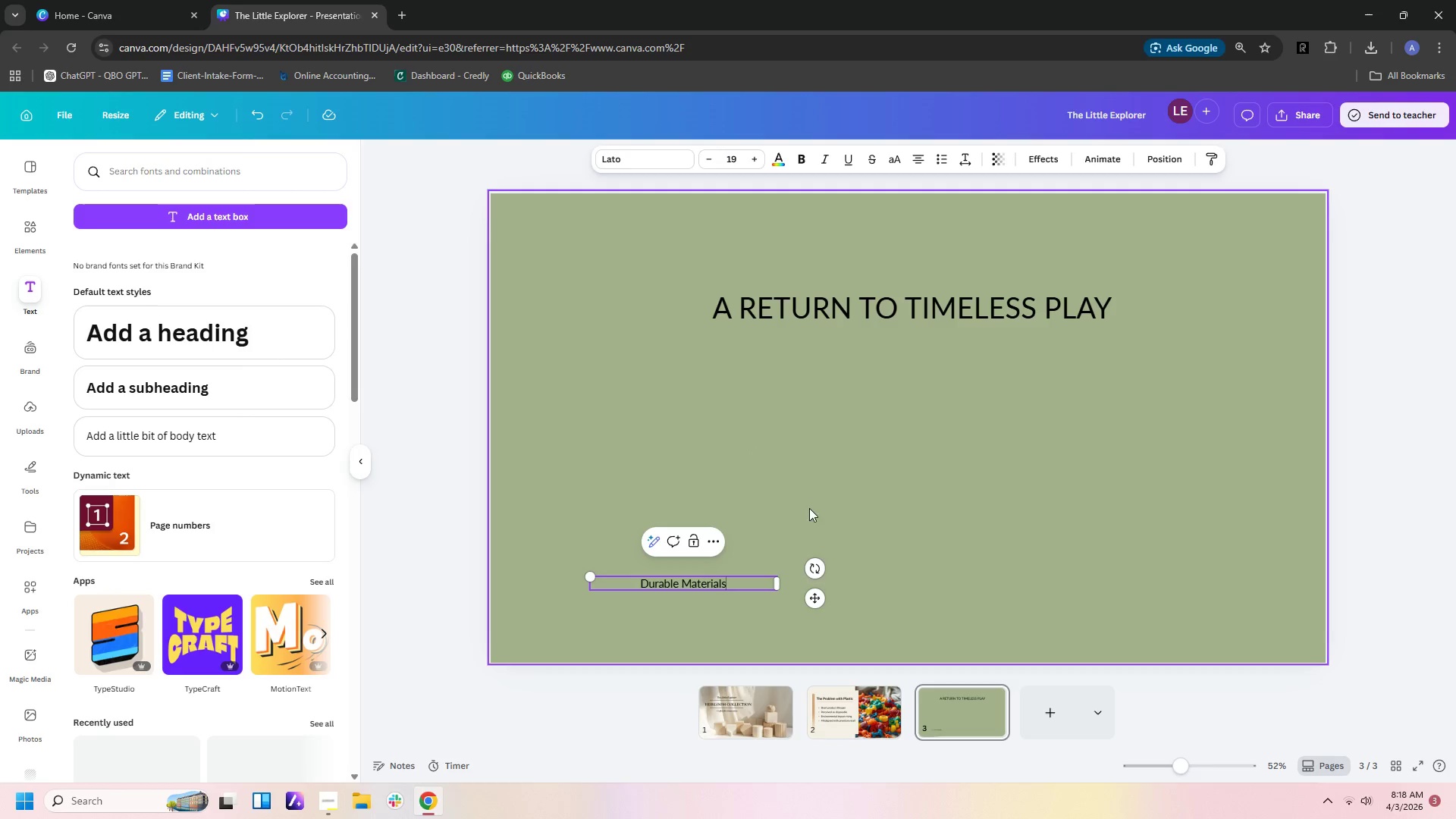 
double_click([733, 577])
 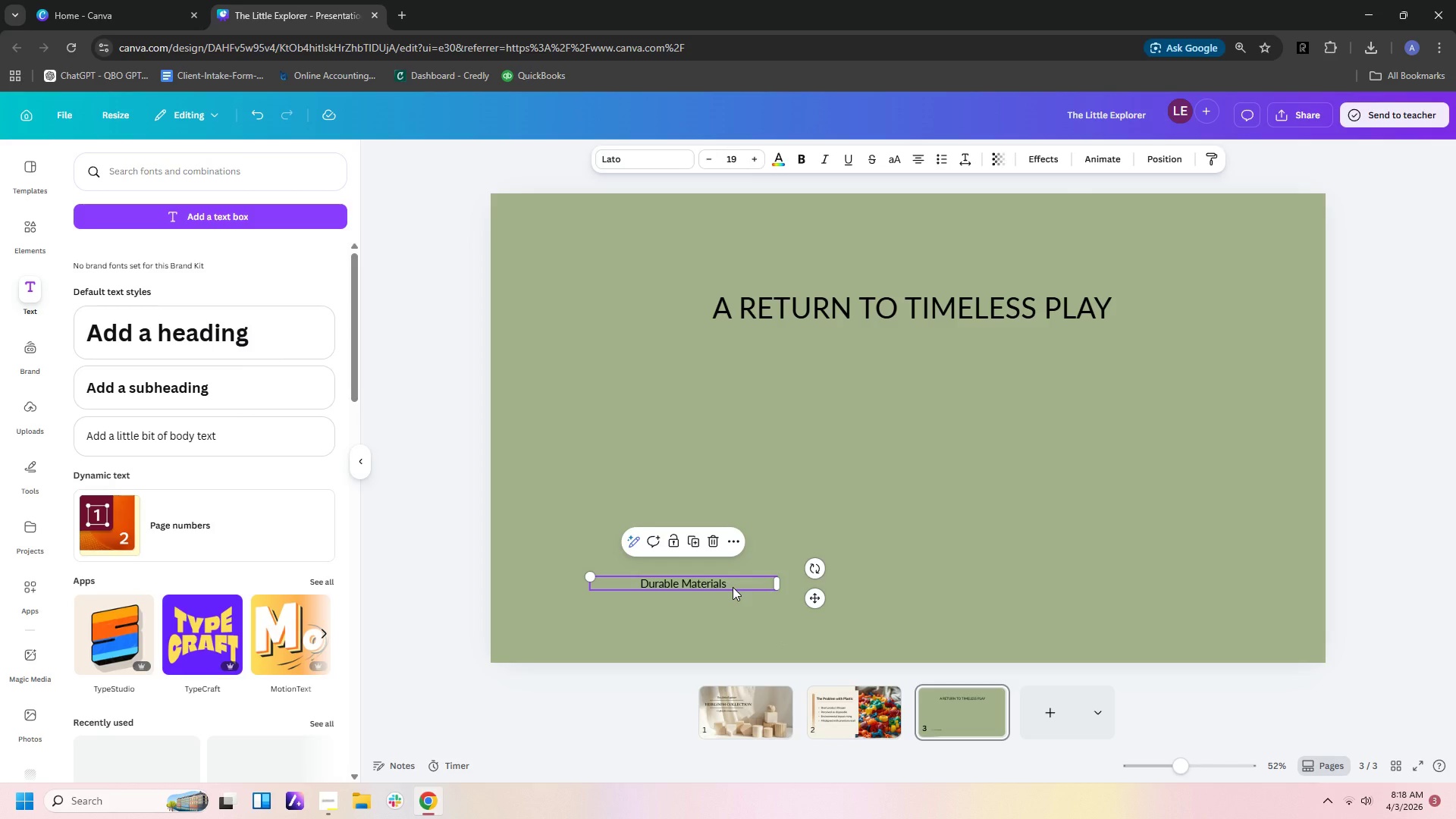 
key(Control+C)
 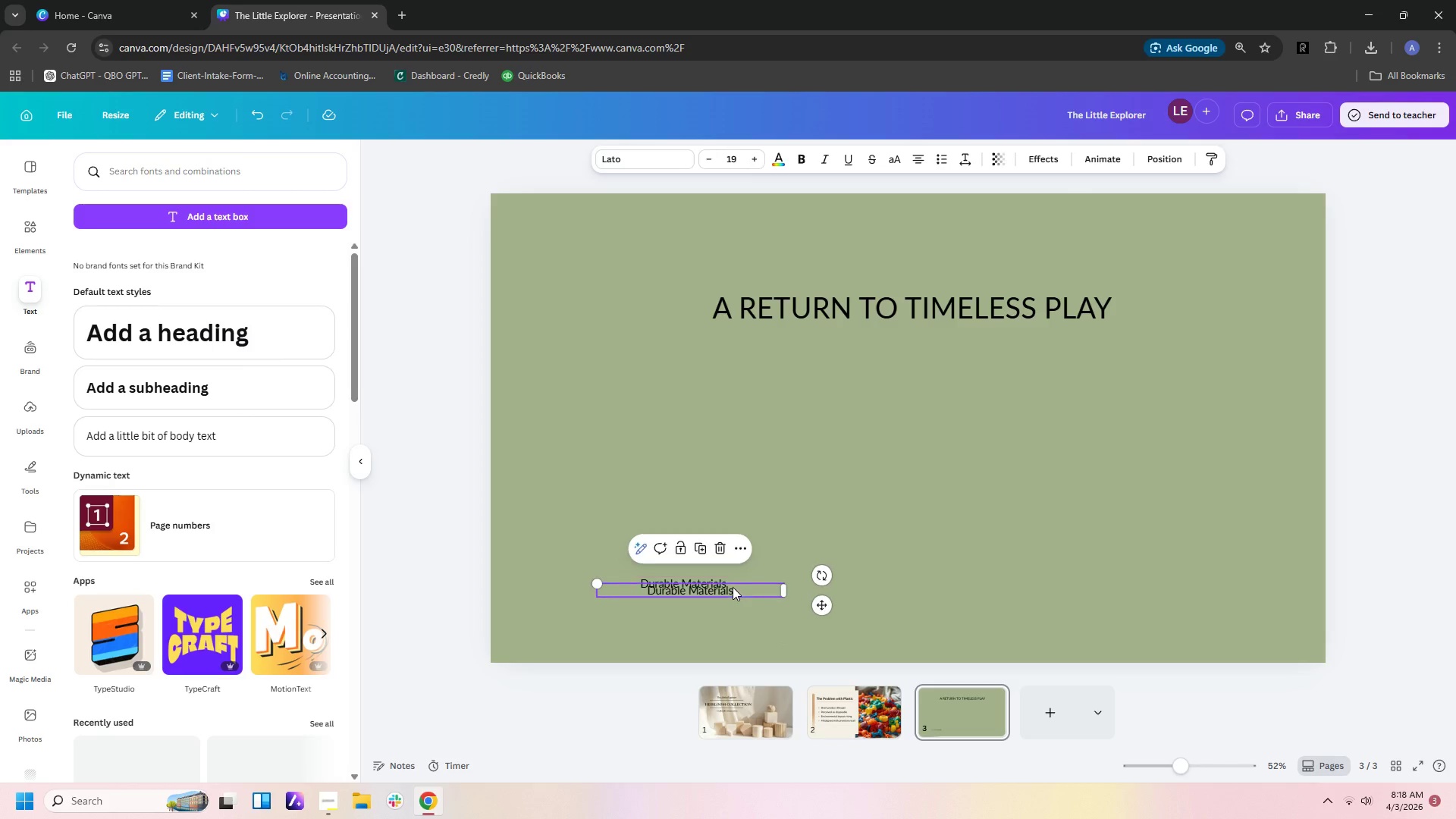 
key(Control+V)
 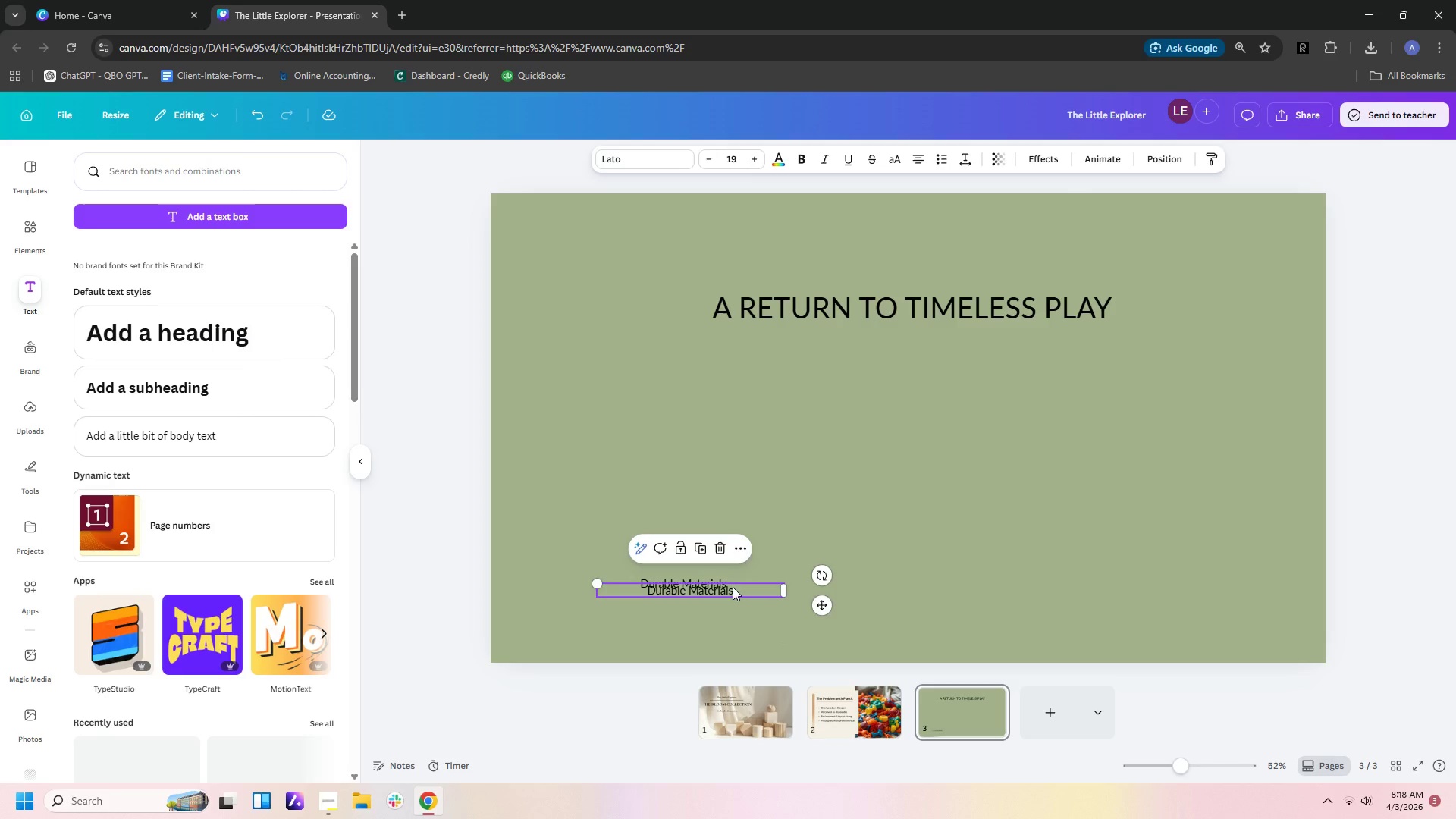 
left_click_drag(start_coordinate=[733, 587], to_coordinate=[999, 579])
 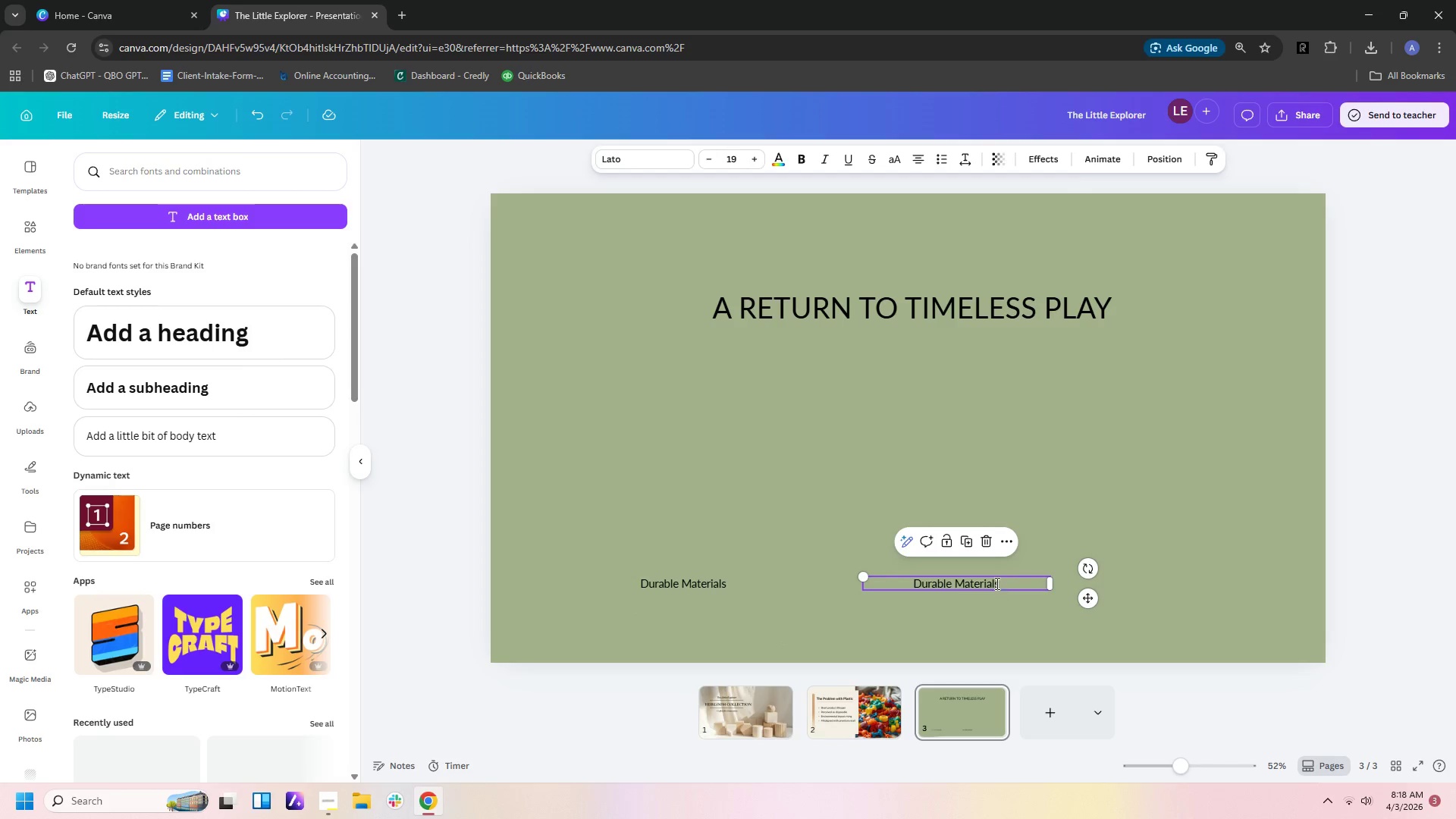 
double_click([996, 583])
 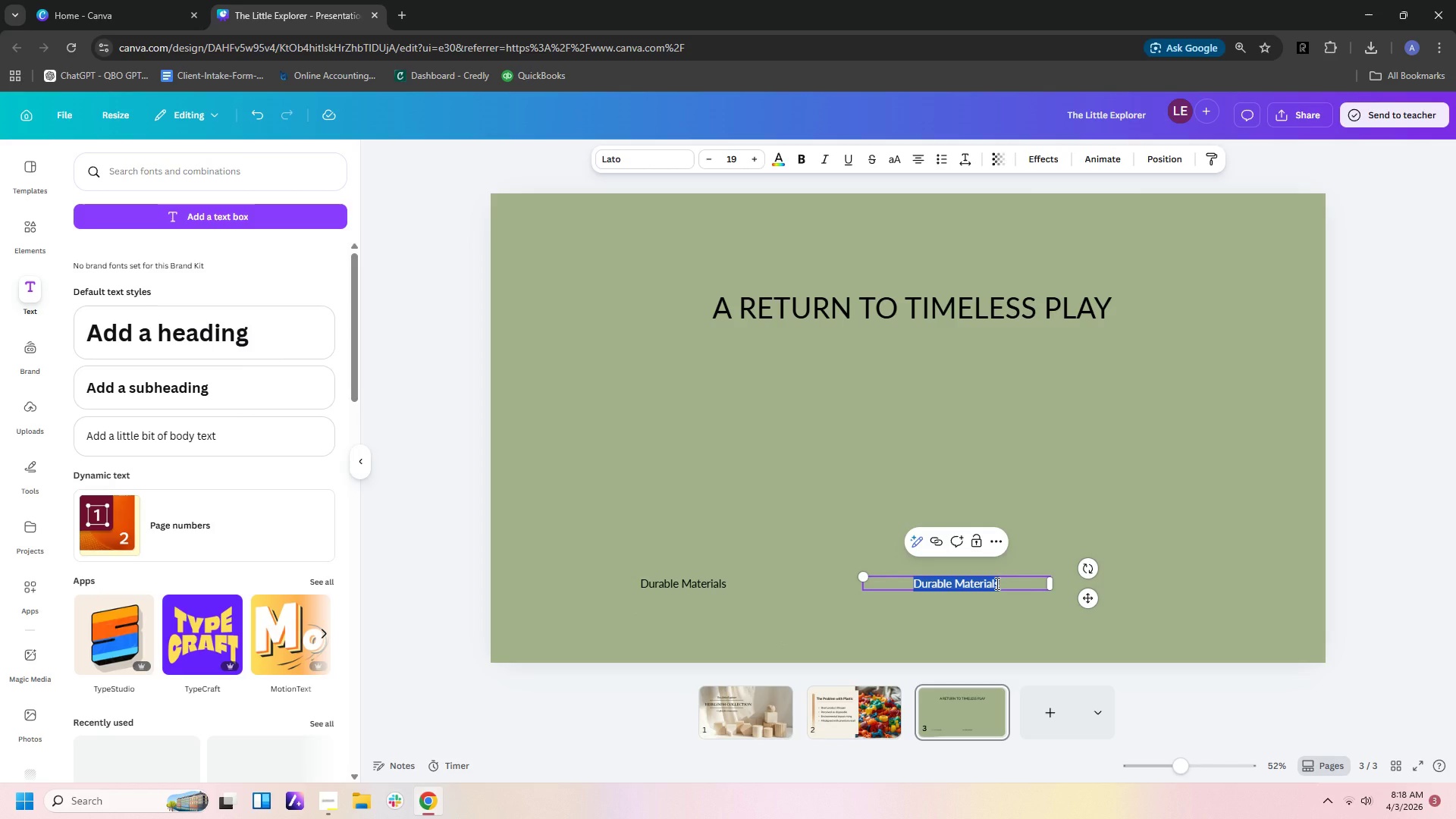 
type(Natural Craftsmanship)
 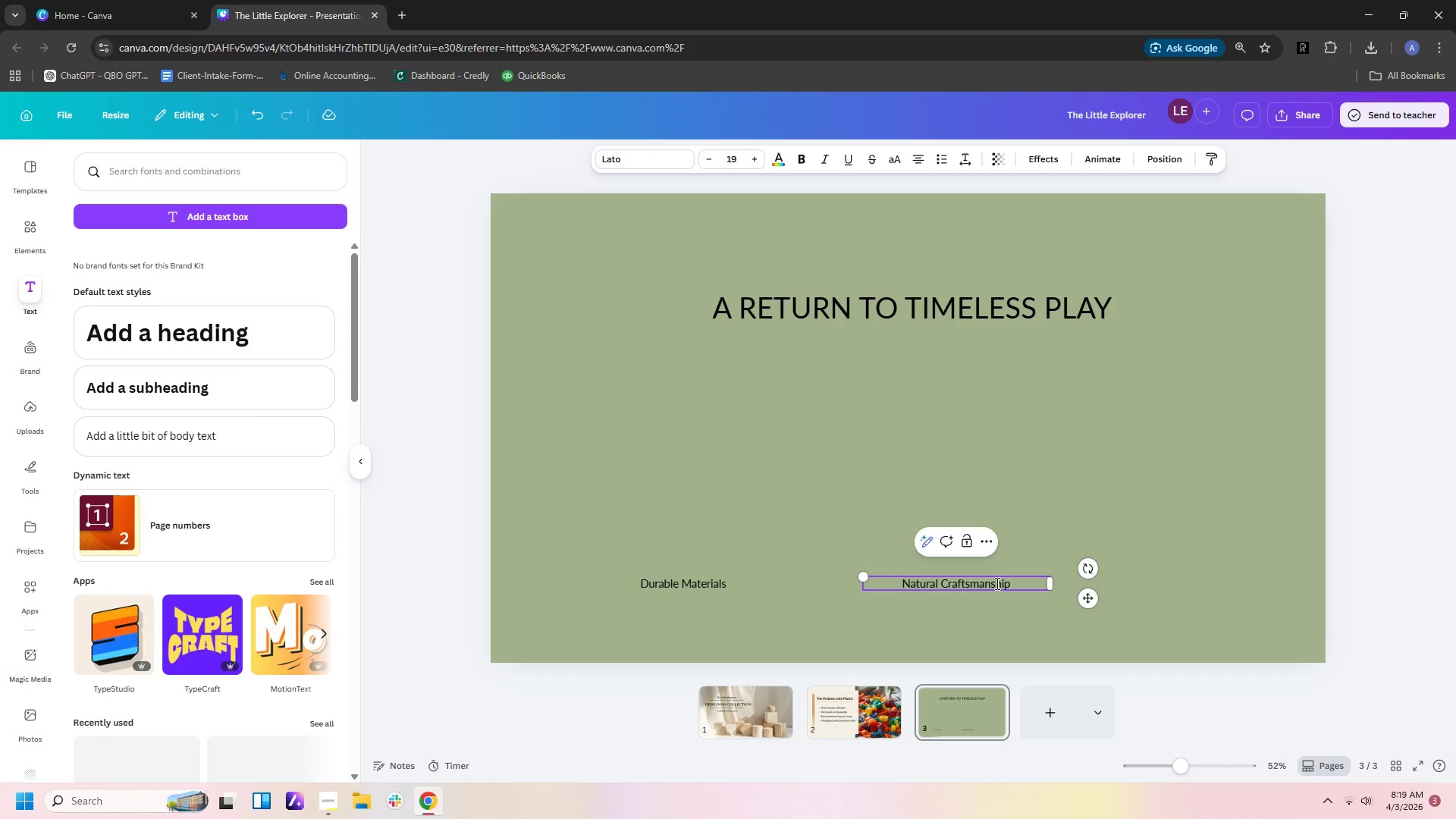 
left_click([1320, 551])
 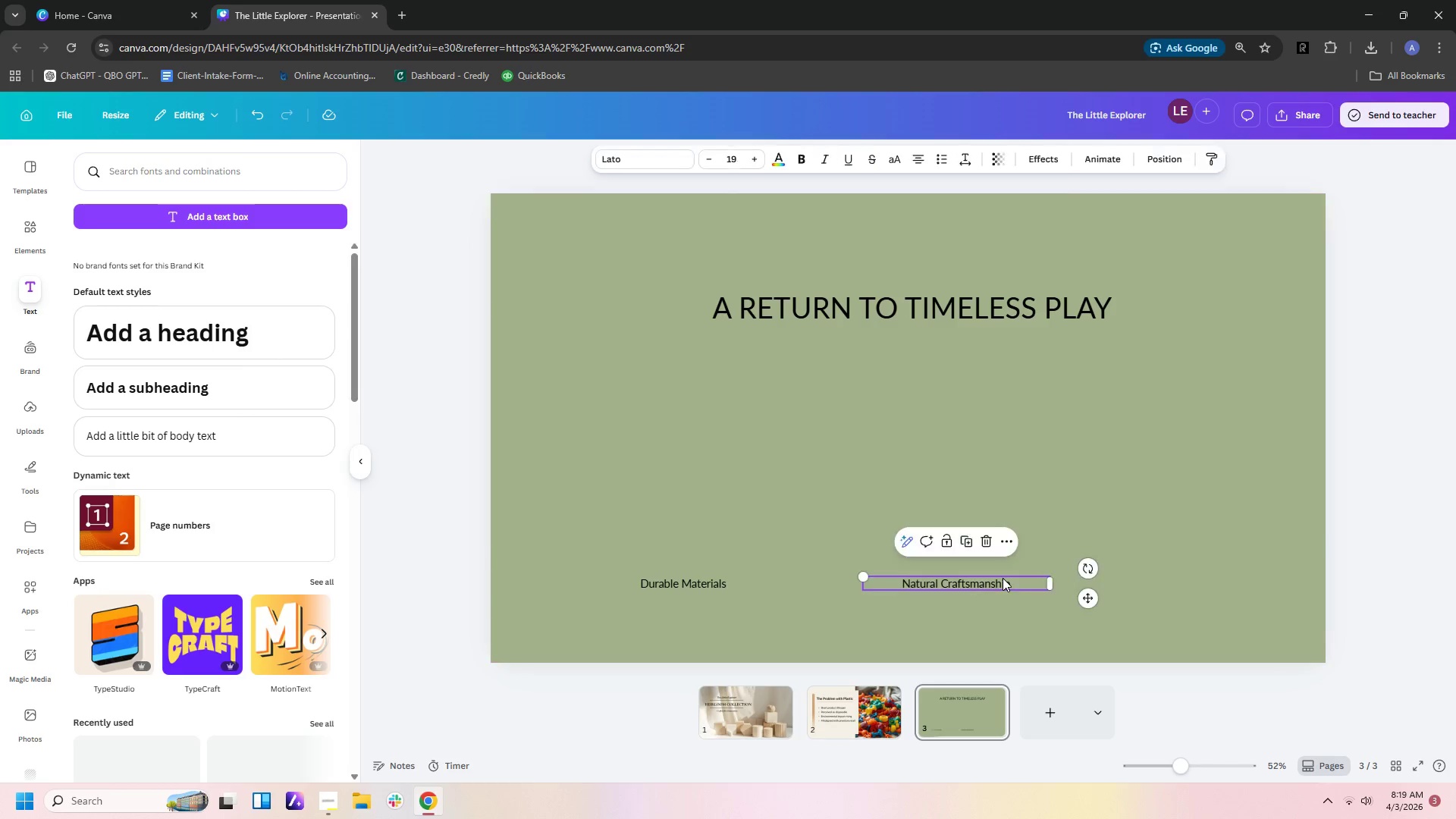 
key(Control+C)
 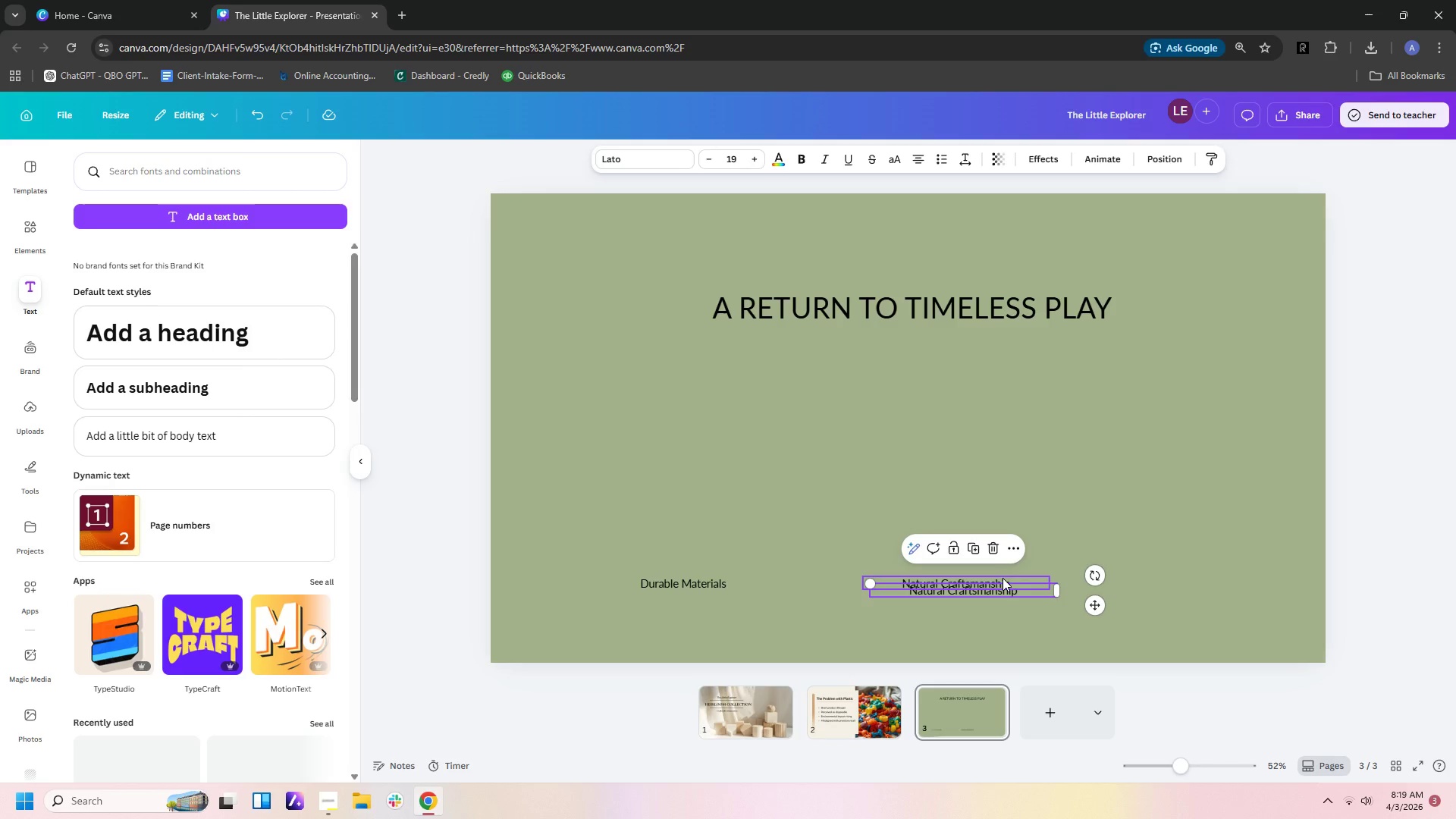 
key(Control+V)
 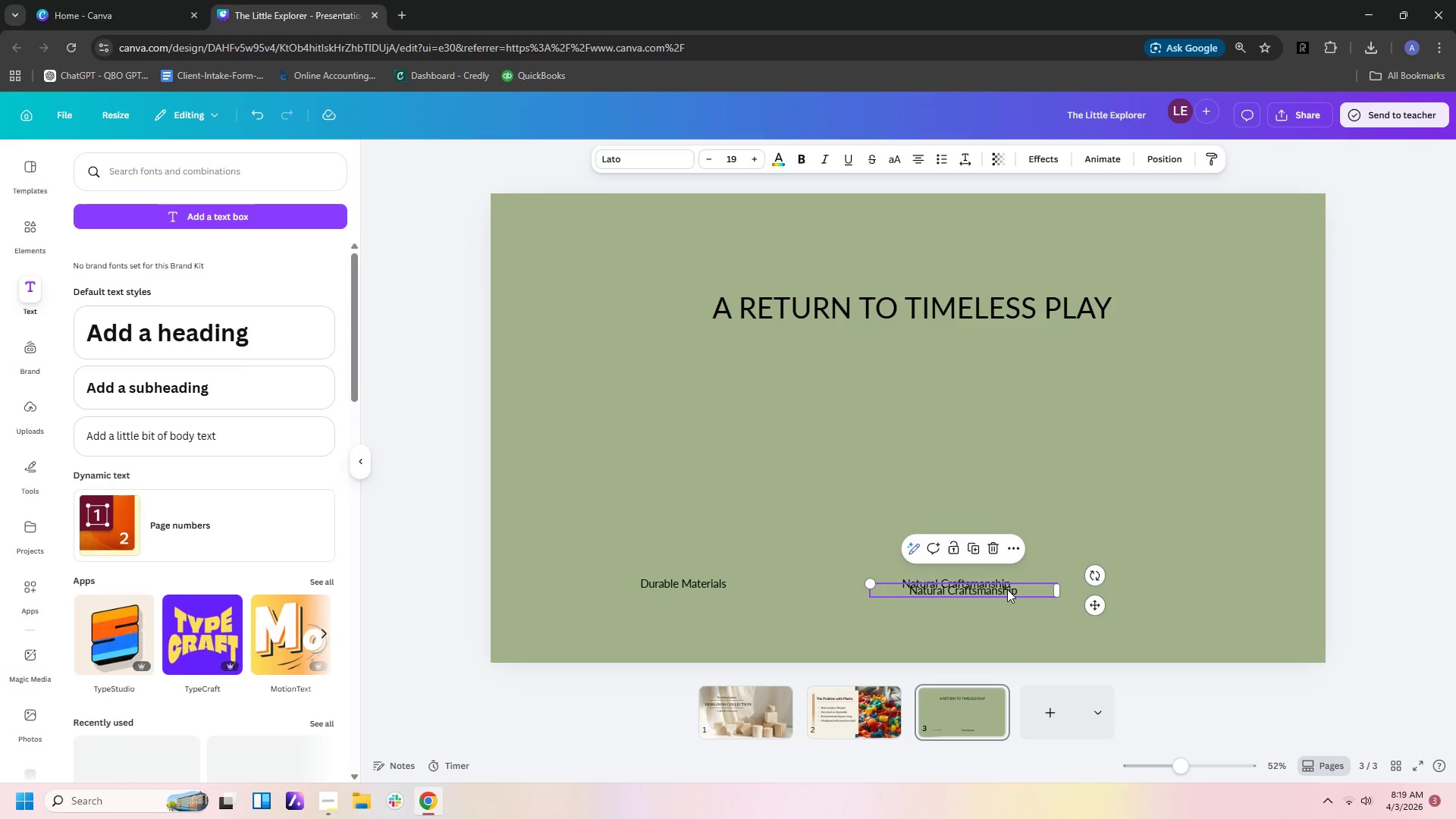 
left_click_drag(start_coordinate=[1007, 589], to_coordinate=[1232, 585])
 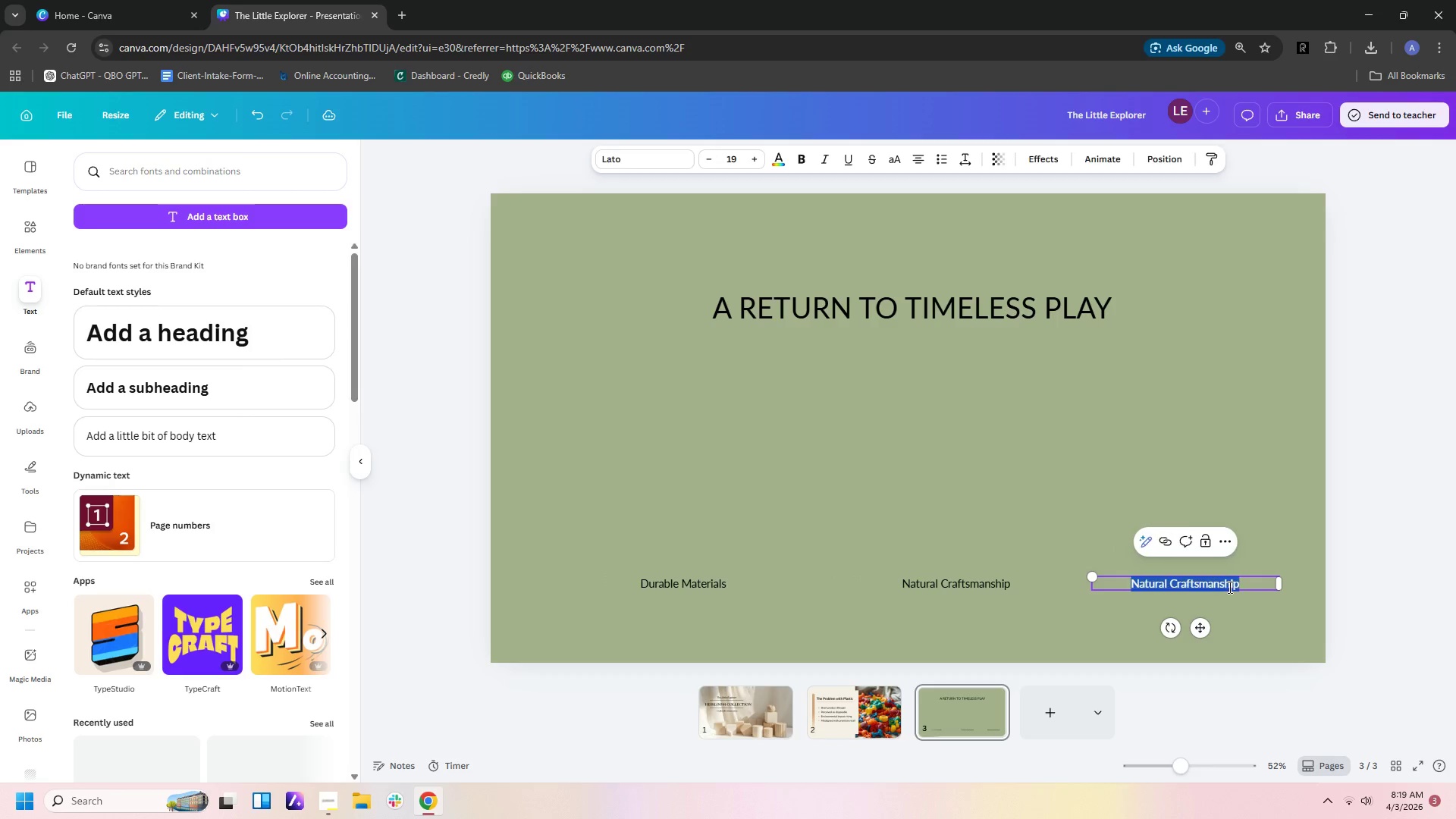 
double_click([1228, 587])
 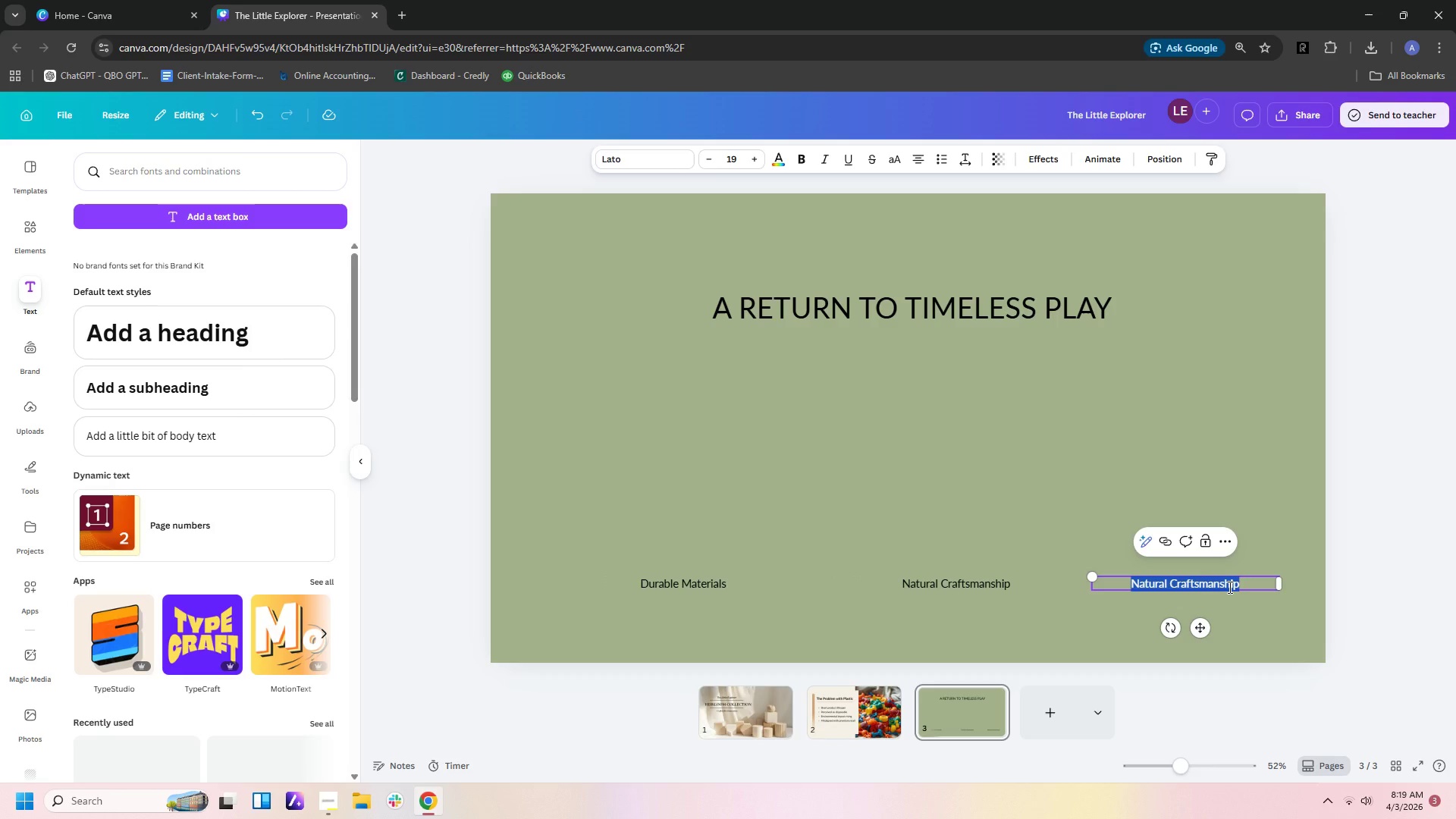 
type(Designed to Last Gere)
key(Backspace)
key(Backspace)
type(nerations)
 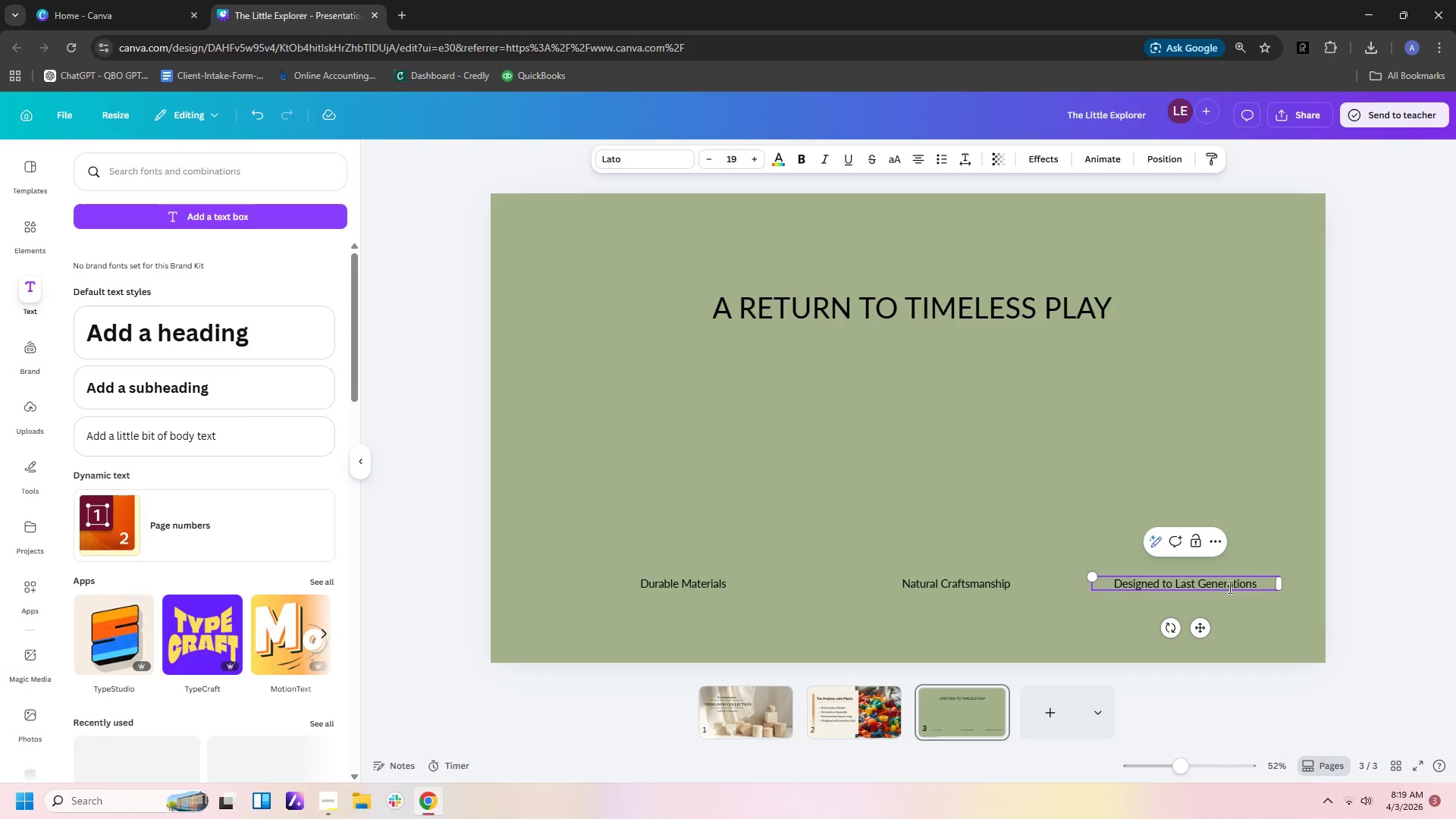 
wait(13.01)
 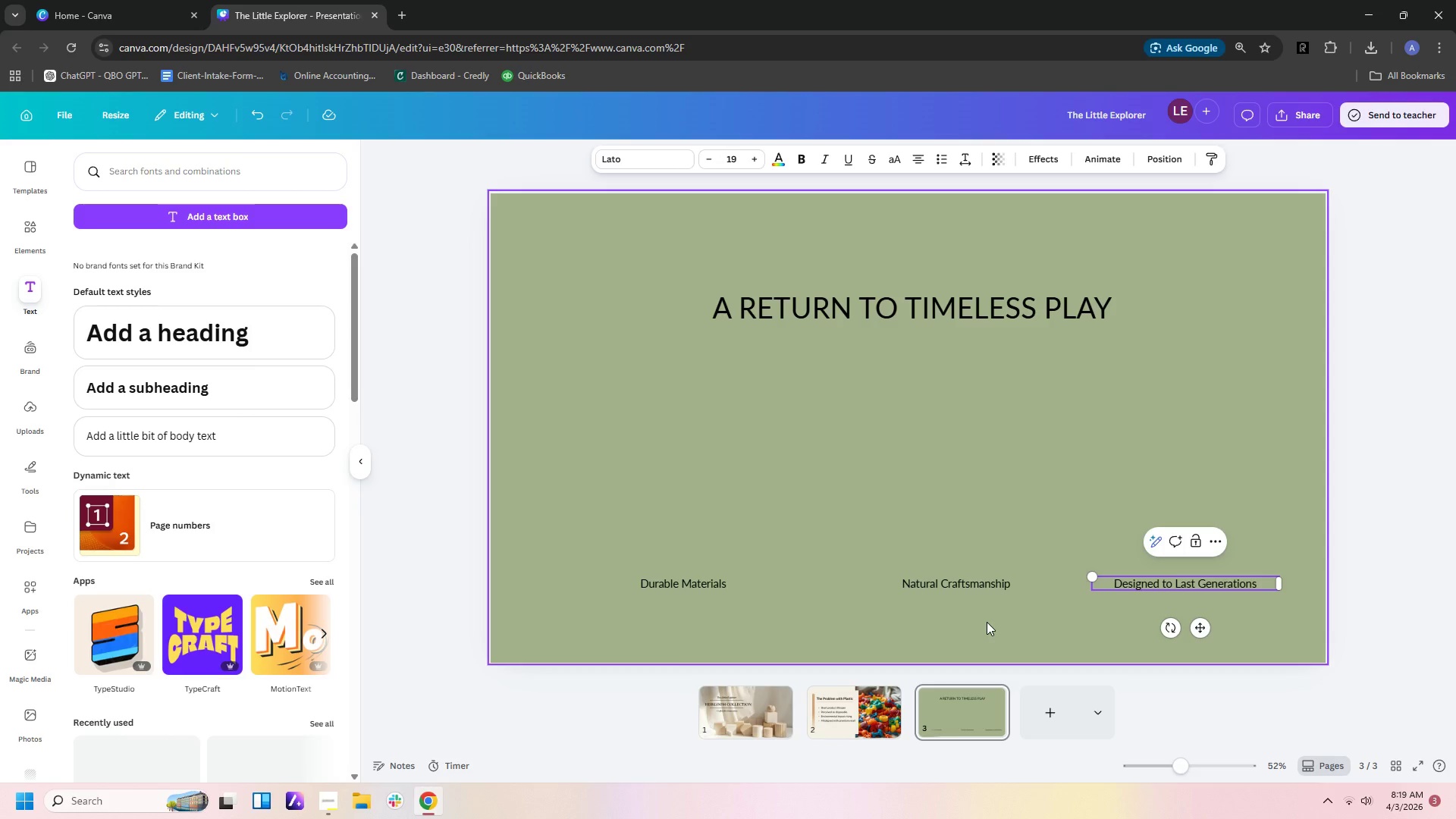 
left_click([35, 235])
 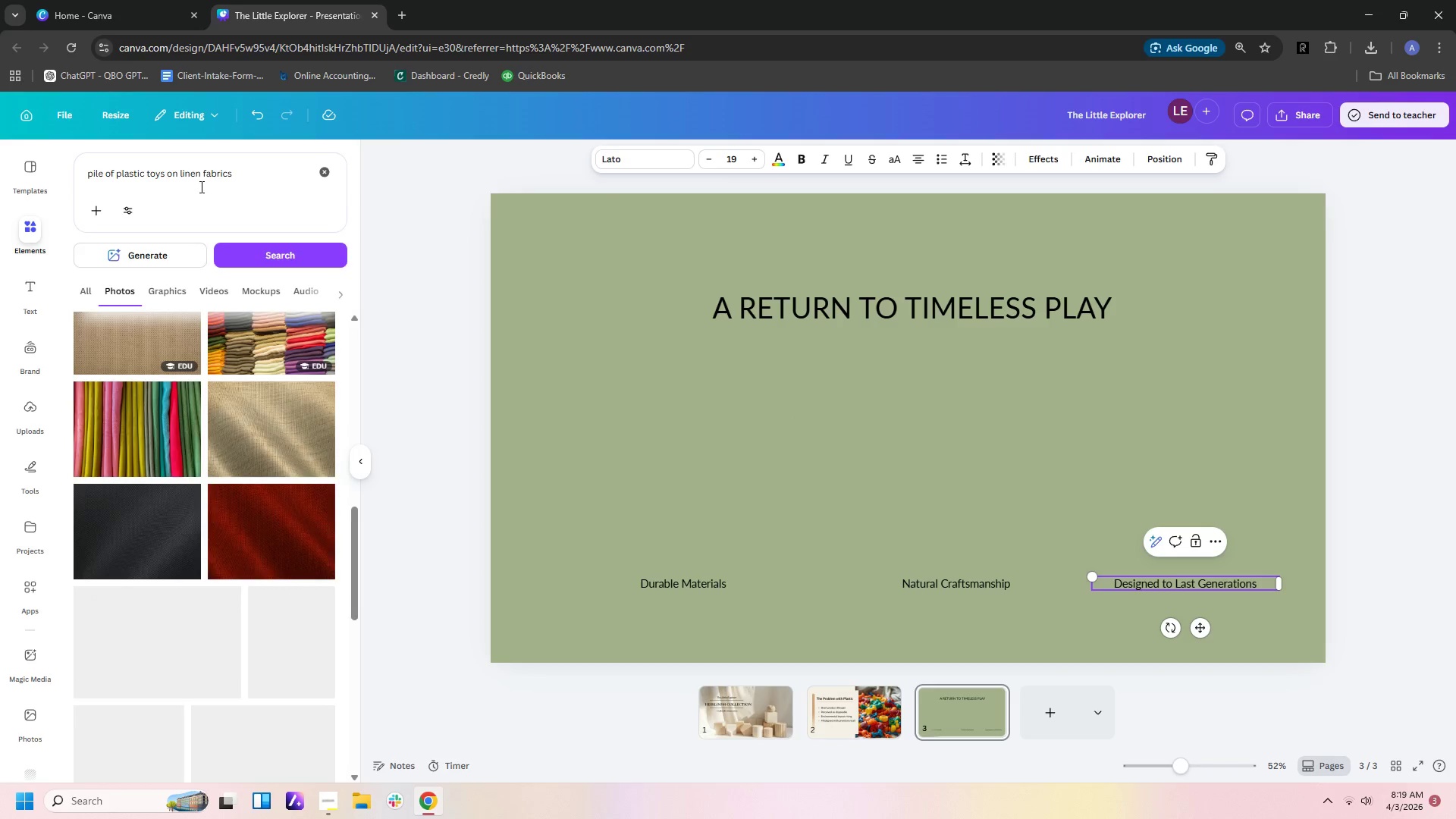 
left_click([200, 187])
 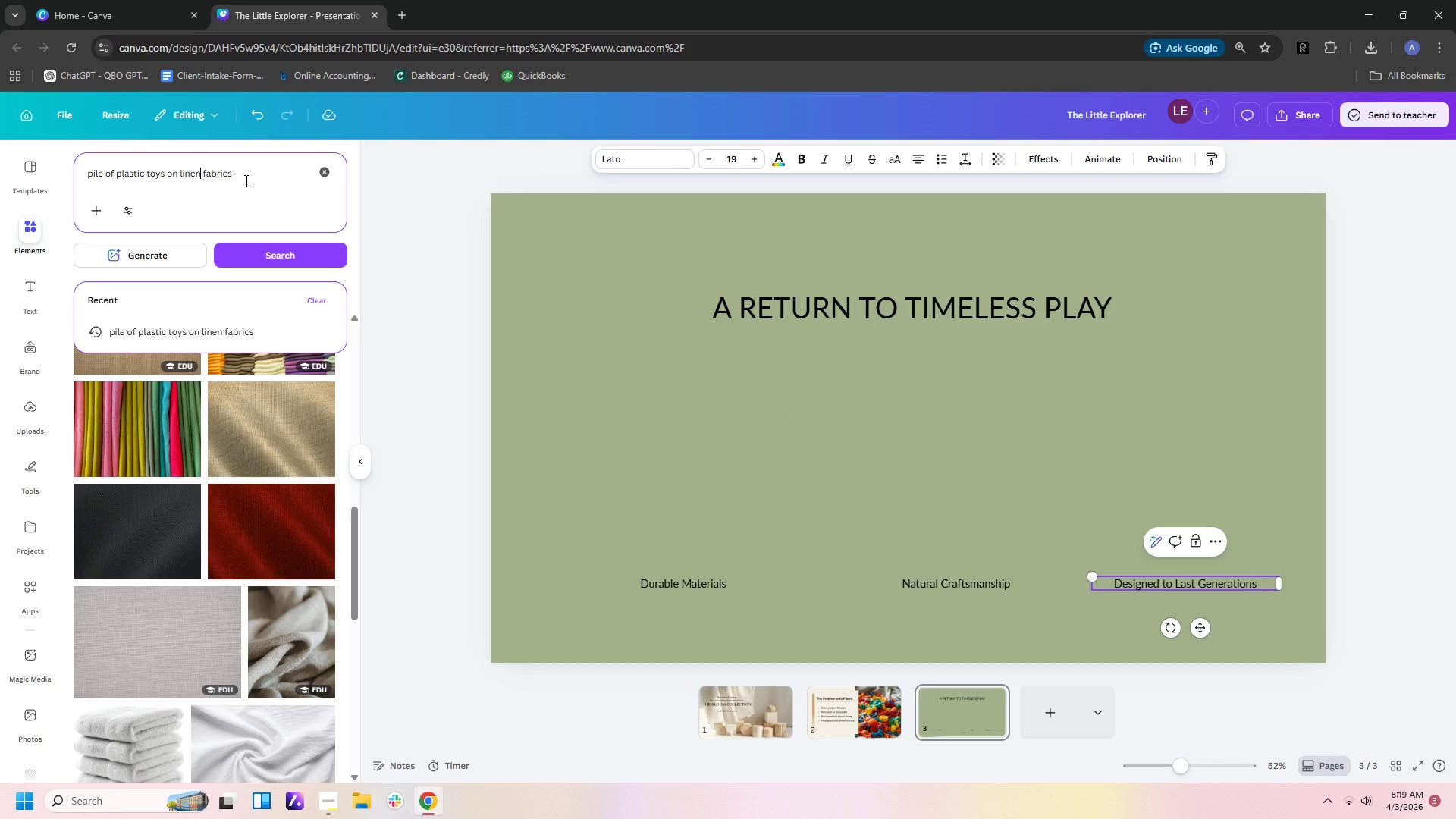 
left_click_drag(start_coordinate=[248, 179], to_coordinate=[0, 165])
 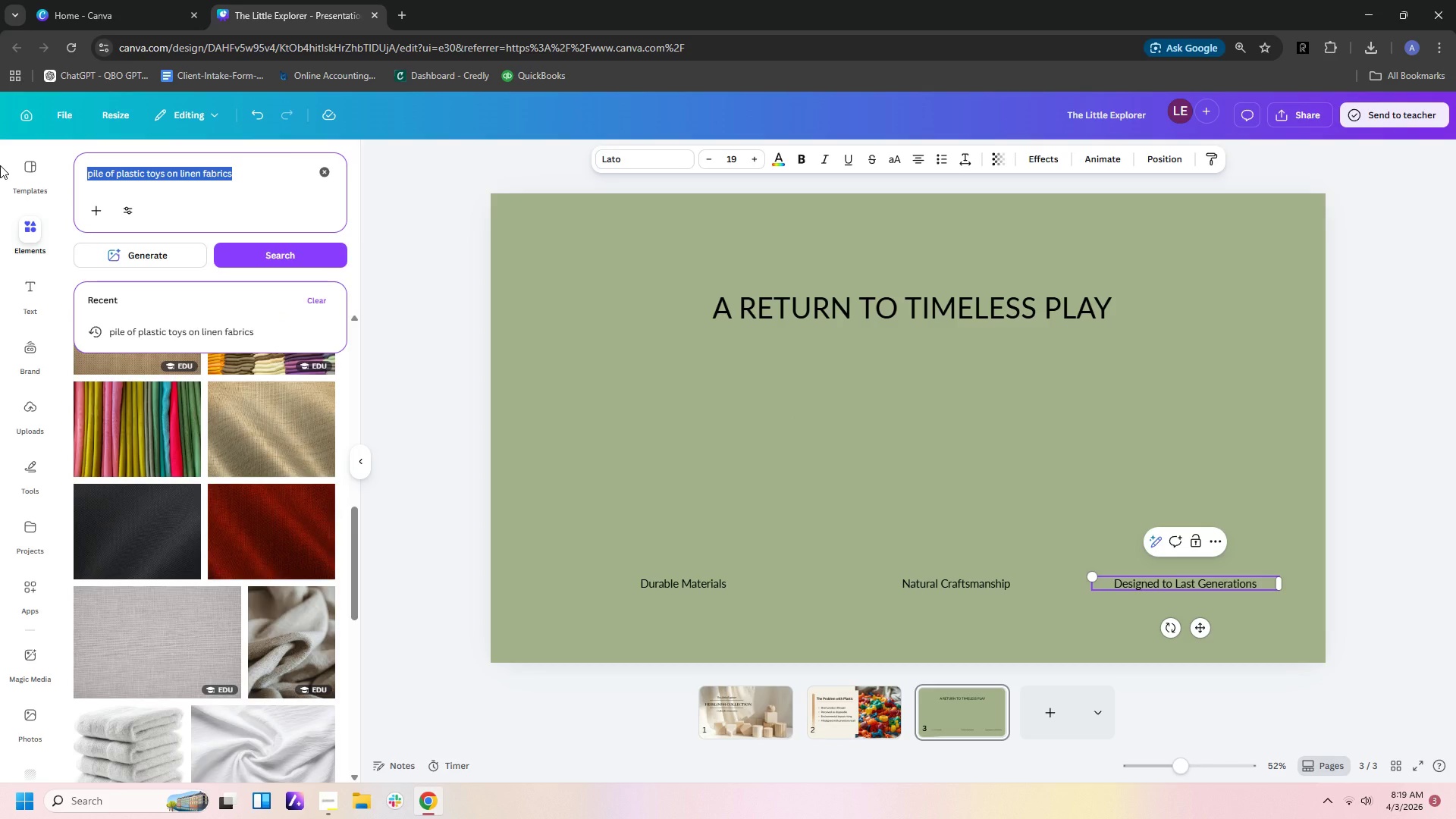 
type(durable materials)
 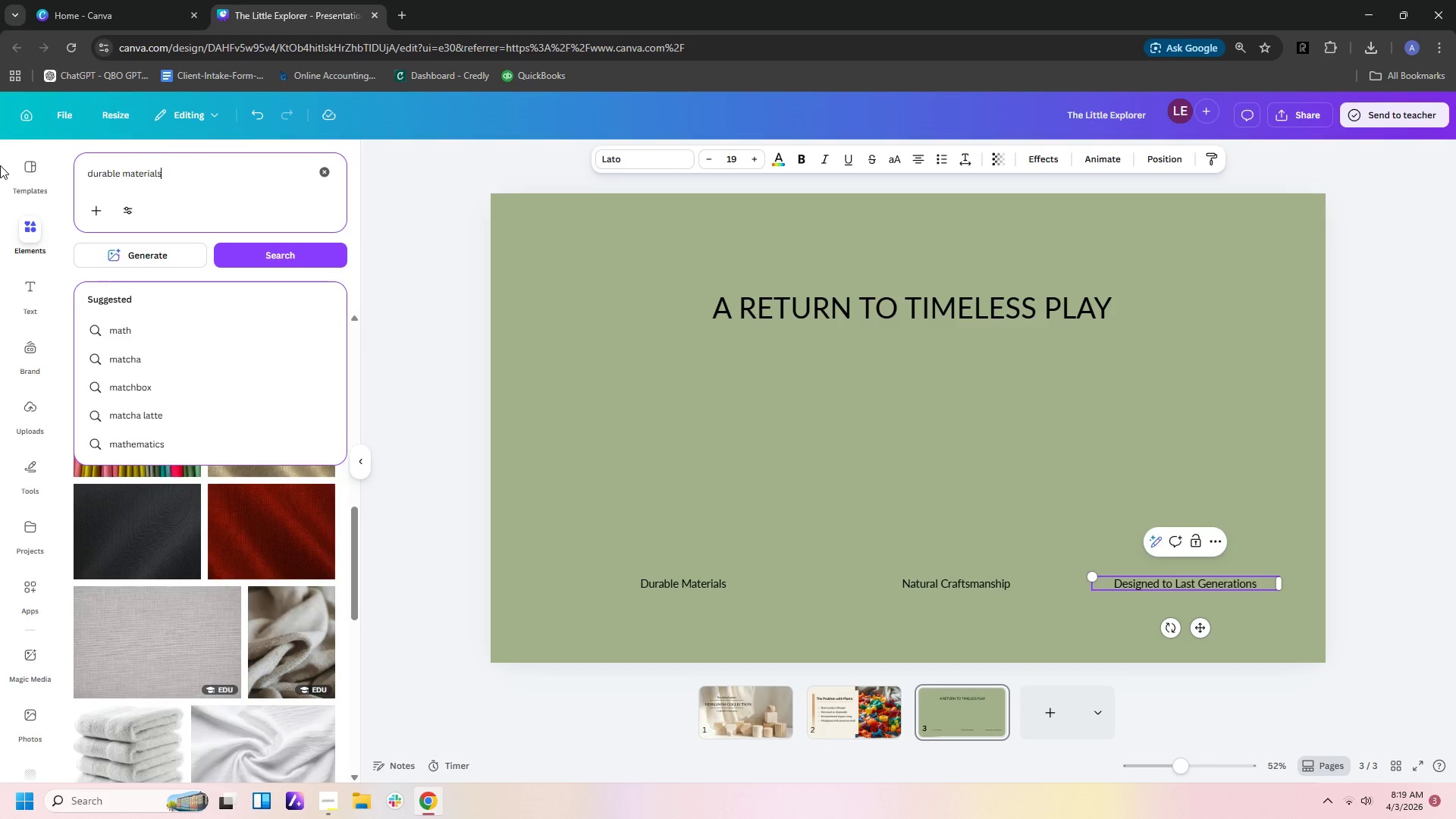 
key(Enter)
 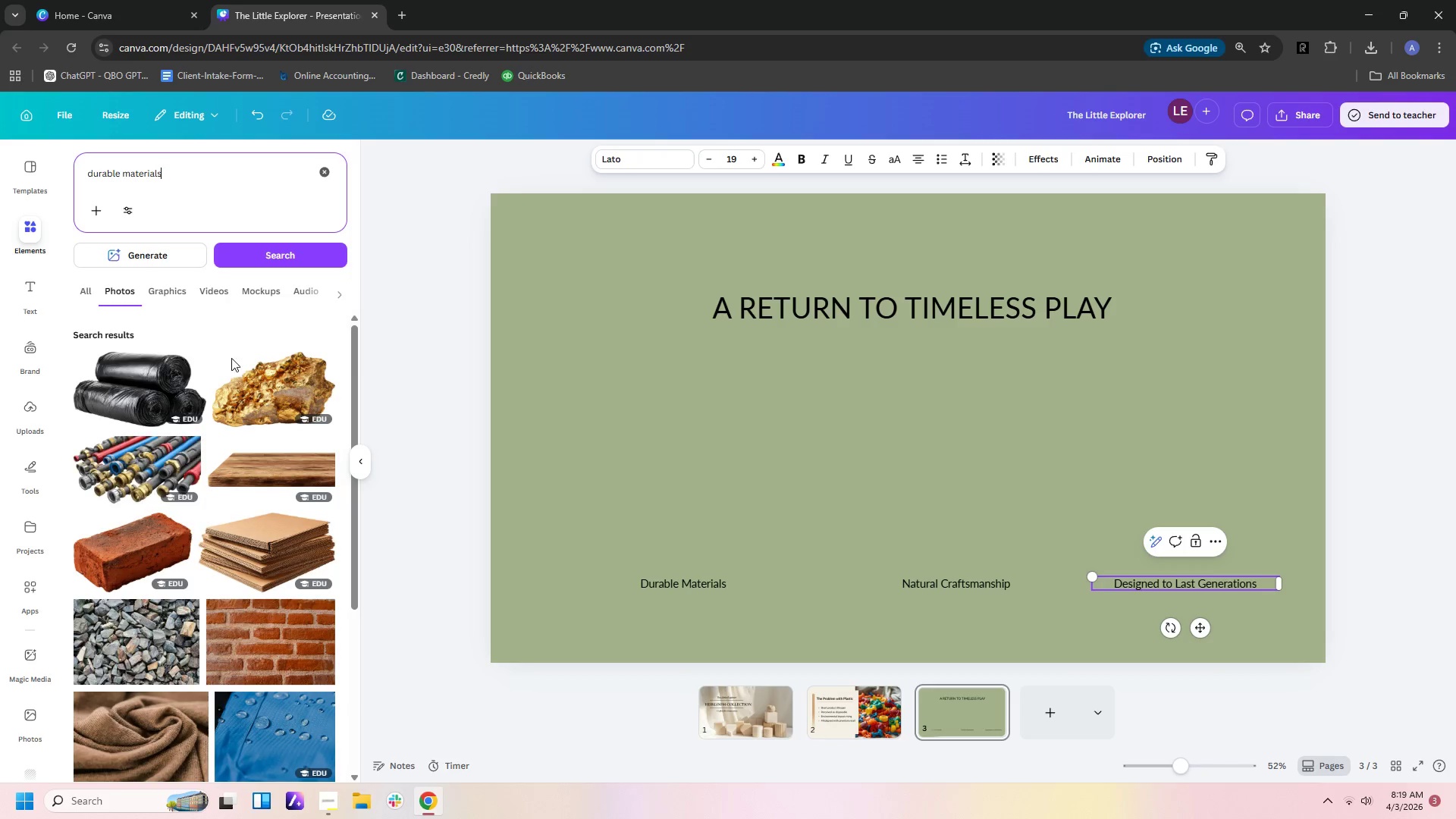 
mouse_move([199, 399])
 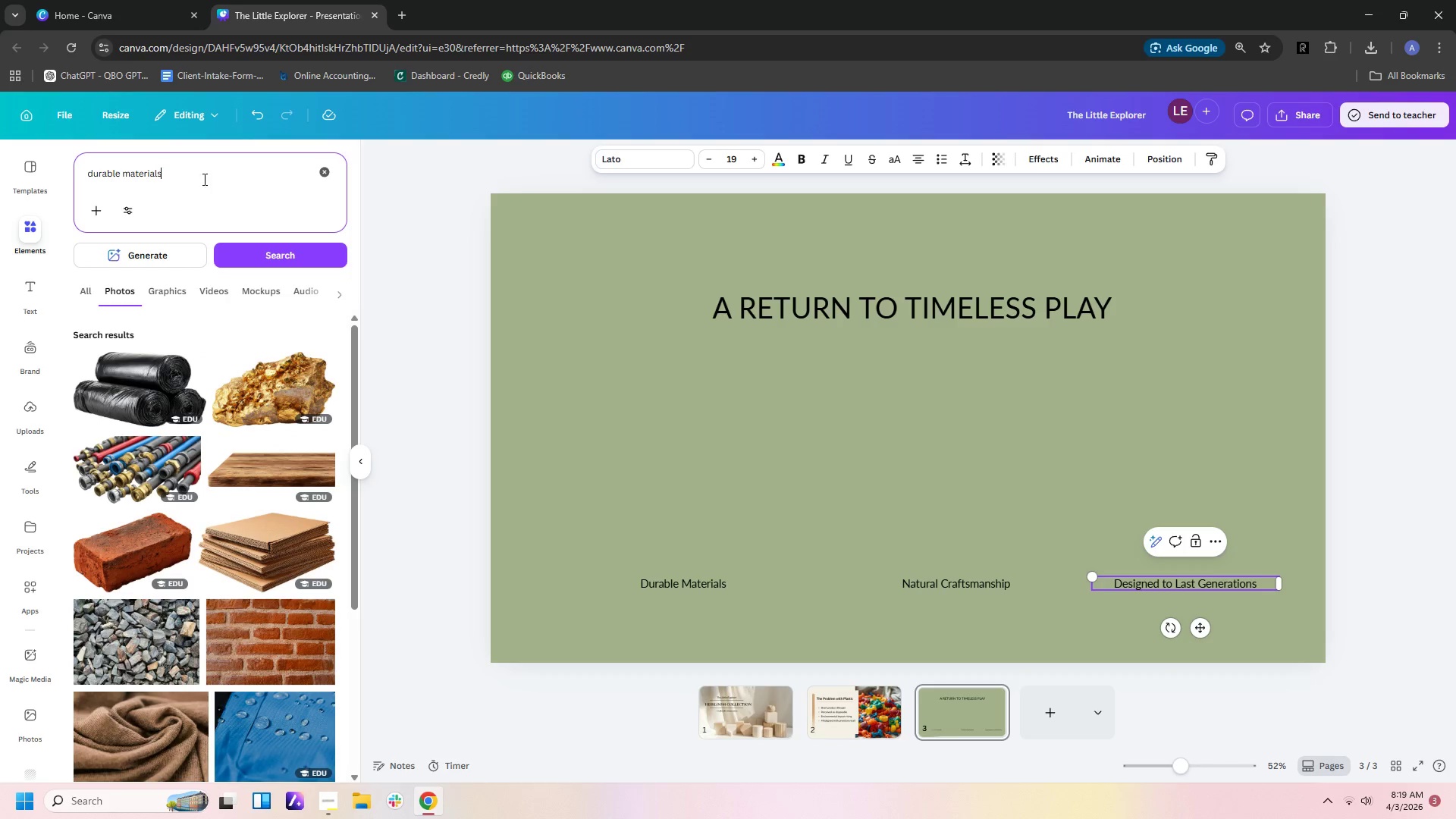 
left_click_drag(start_coordinate=[207, 177], to_coordinate=[0, 163])
 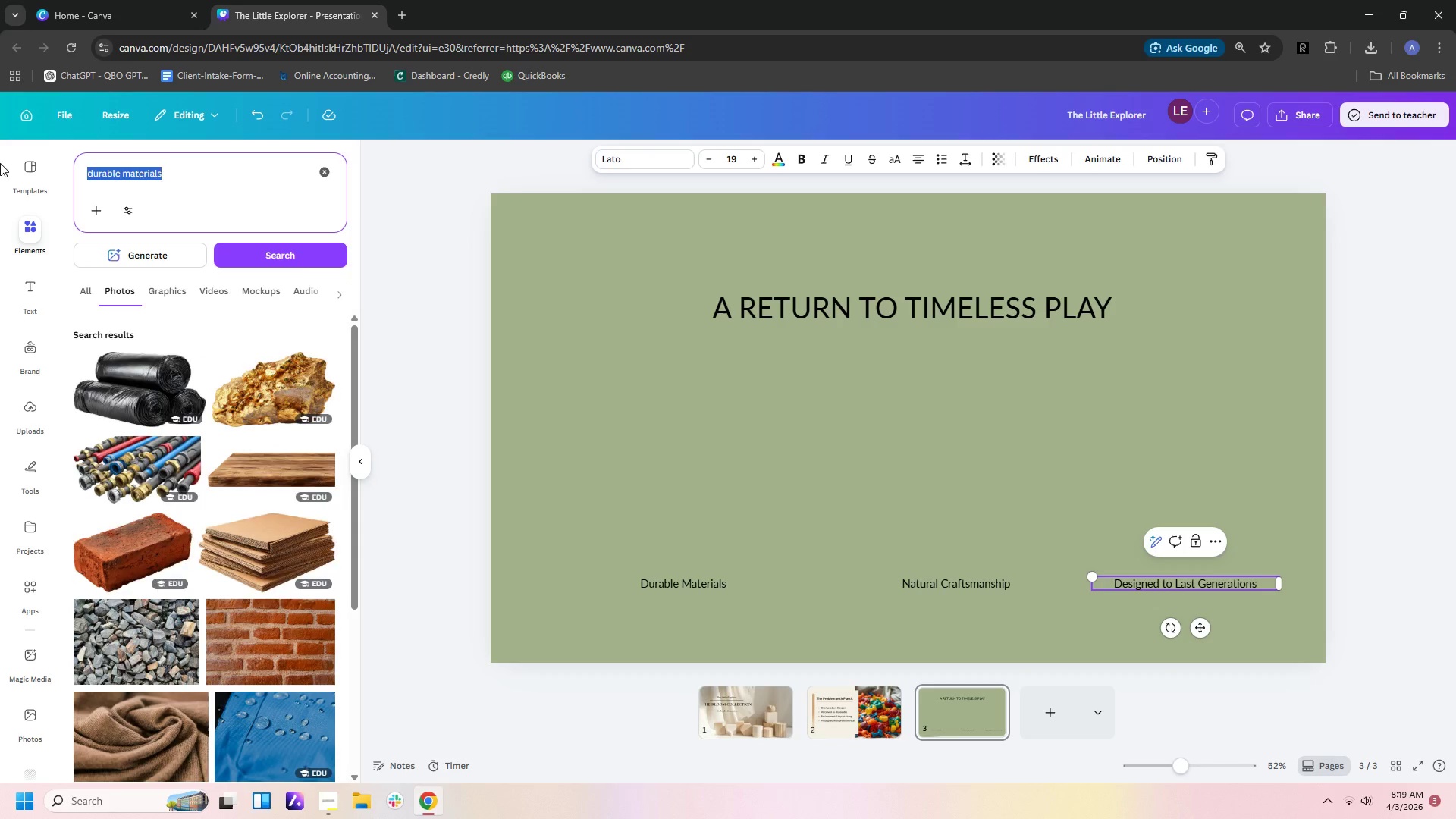 
type(leaf)
 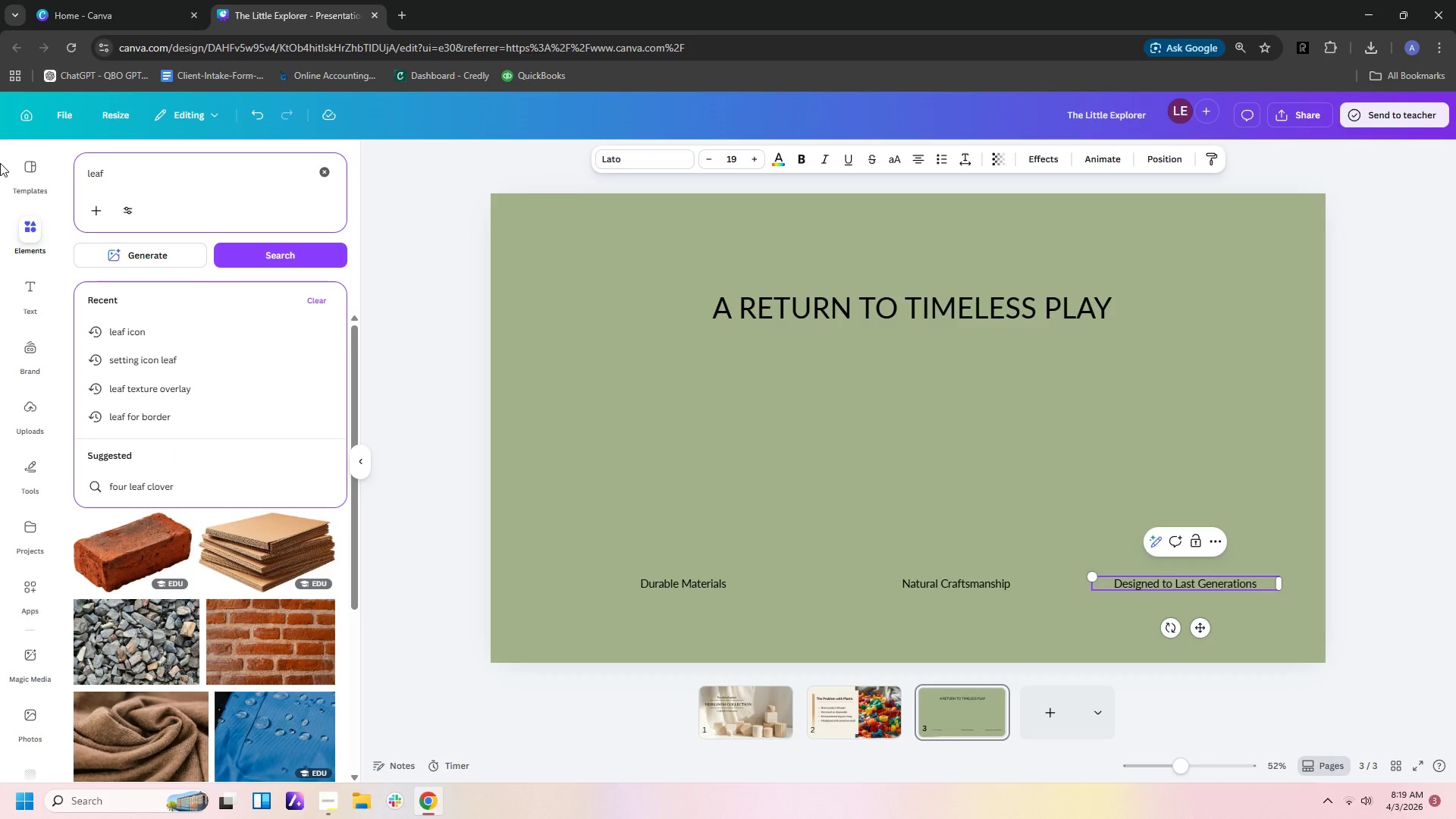 
key(Enter)
 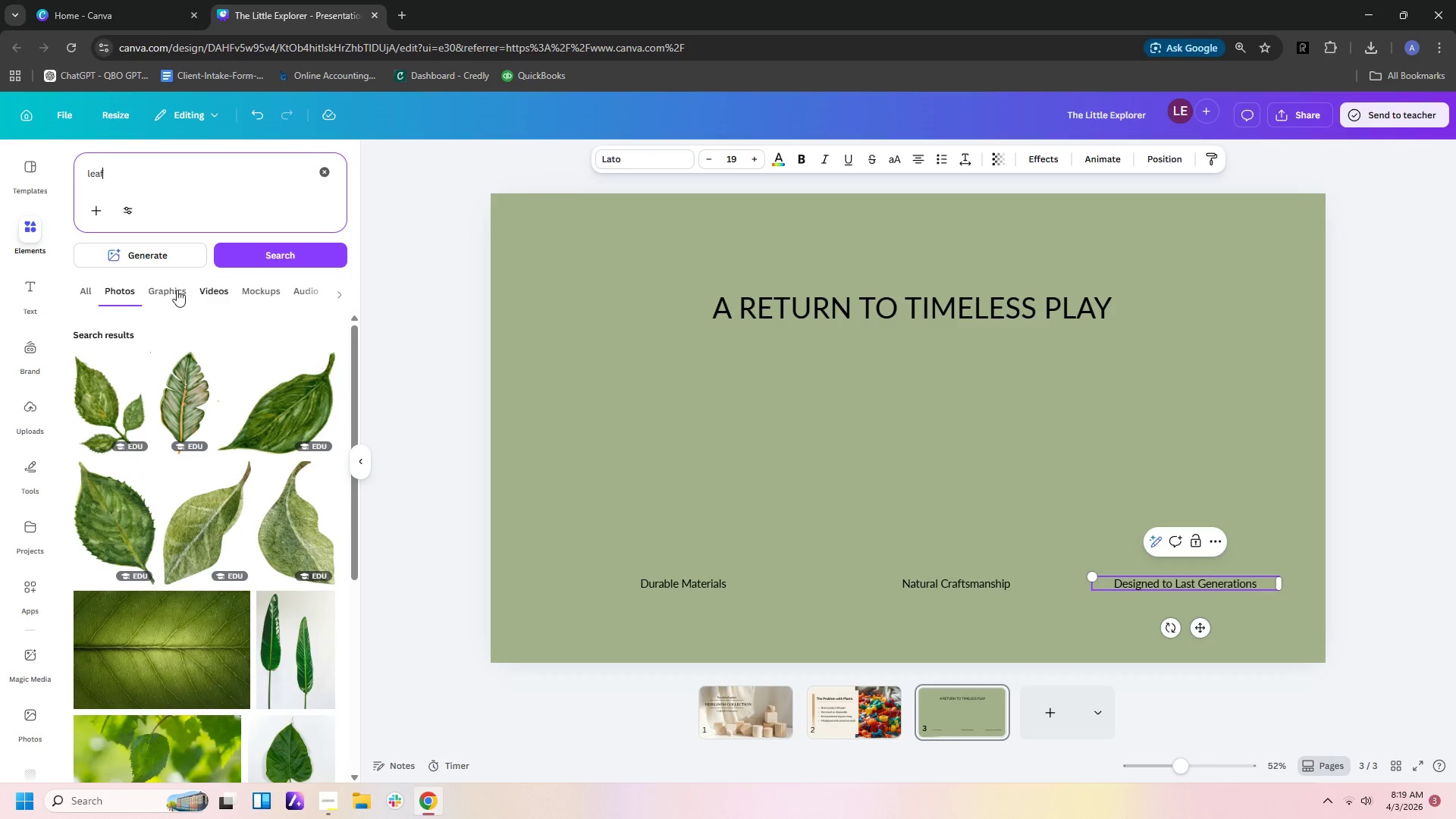 
left_click([178, 291])
 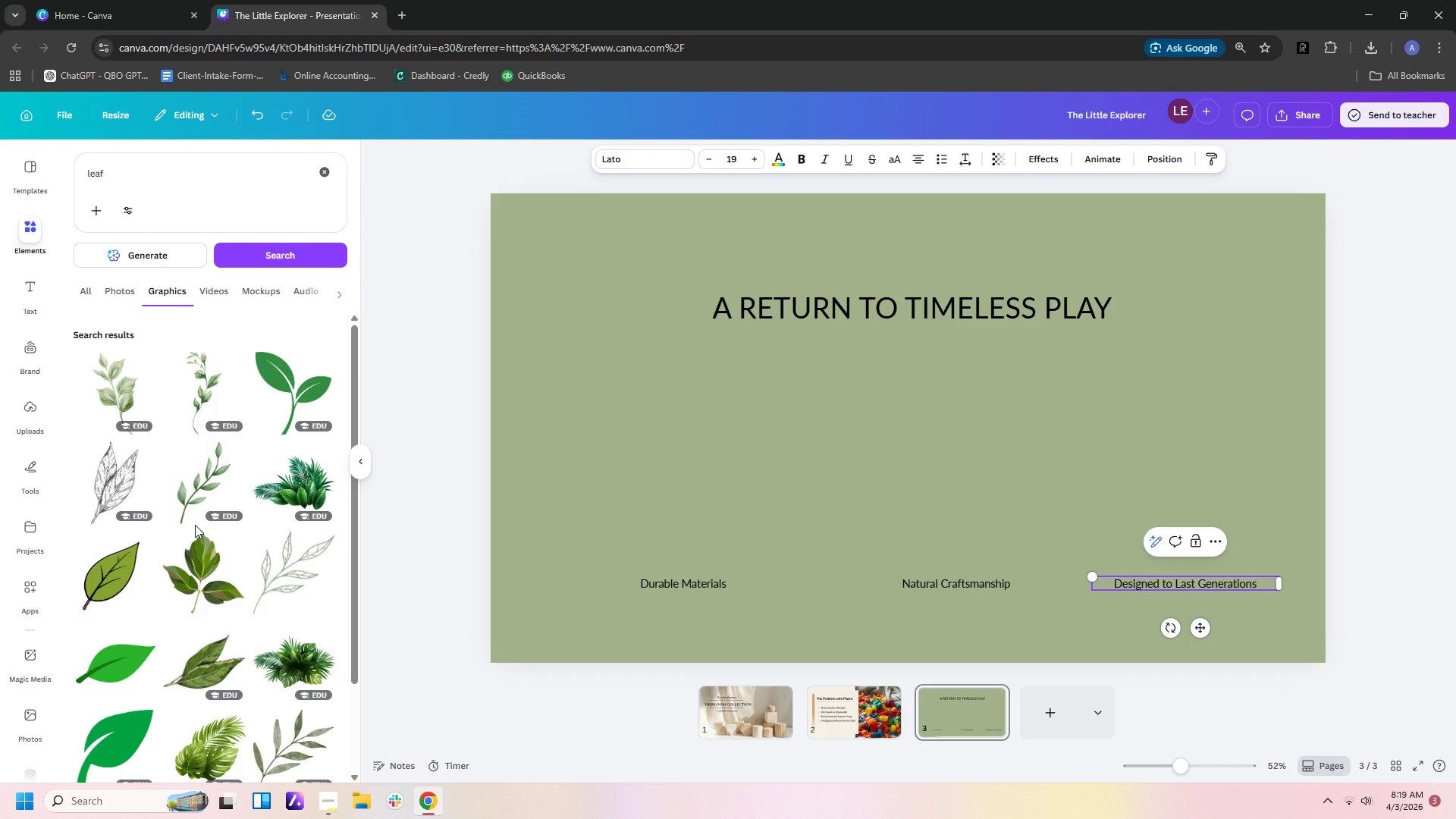 
scroll: coordinate [195, 525], scroll_direction: down, amount: 10.0
 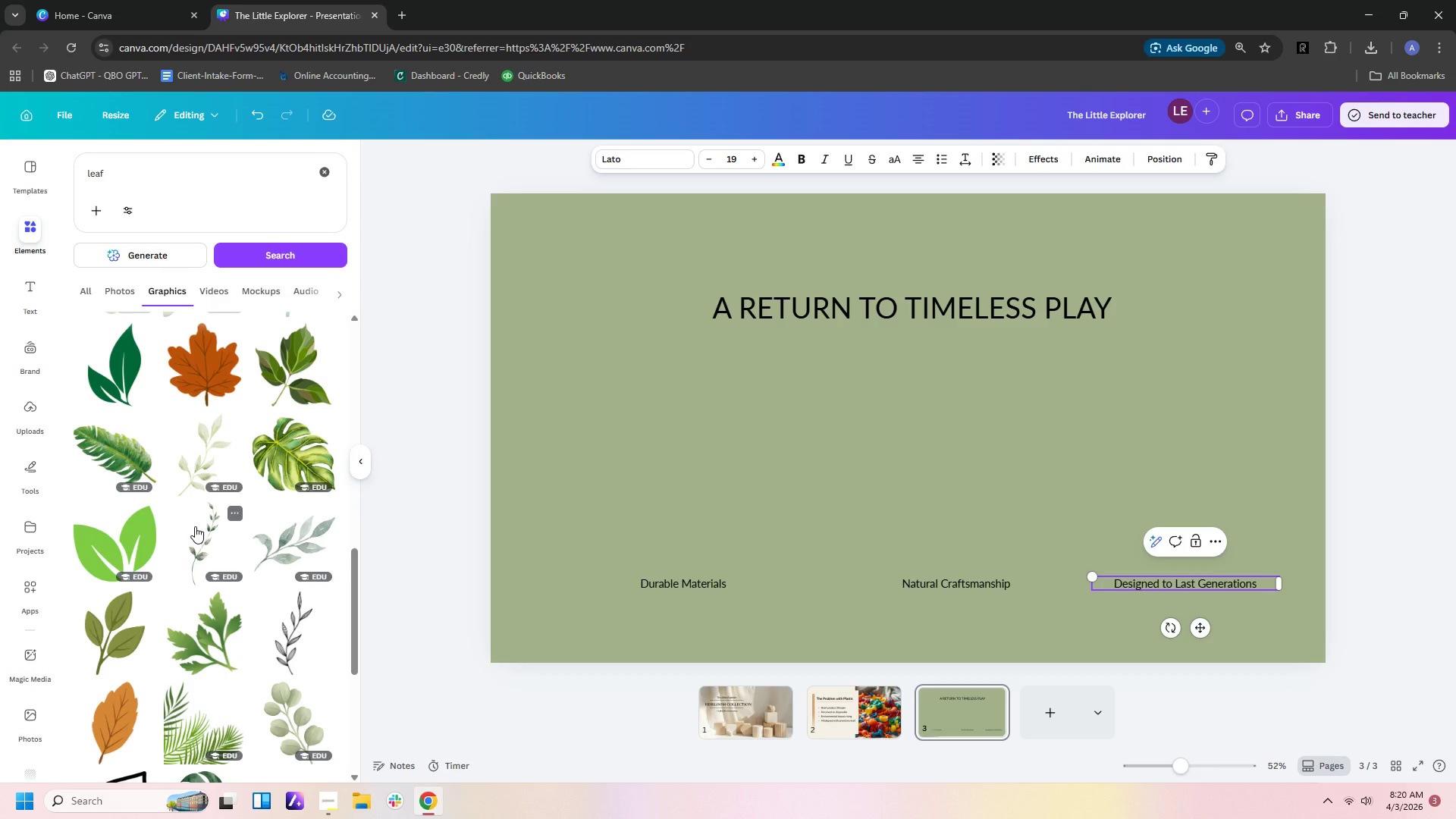 
scroll: coordinate [195, 538], scroll_direction: down, amount: 11.0
 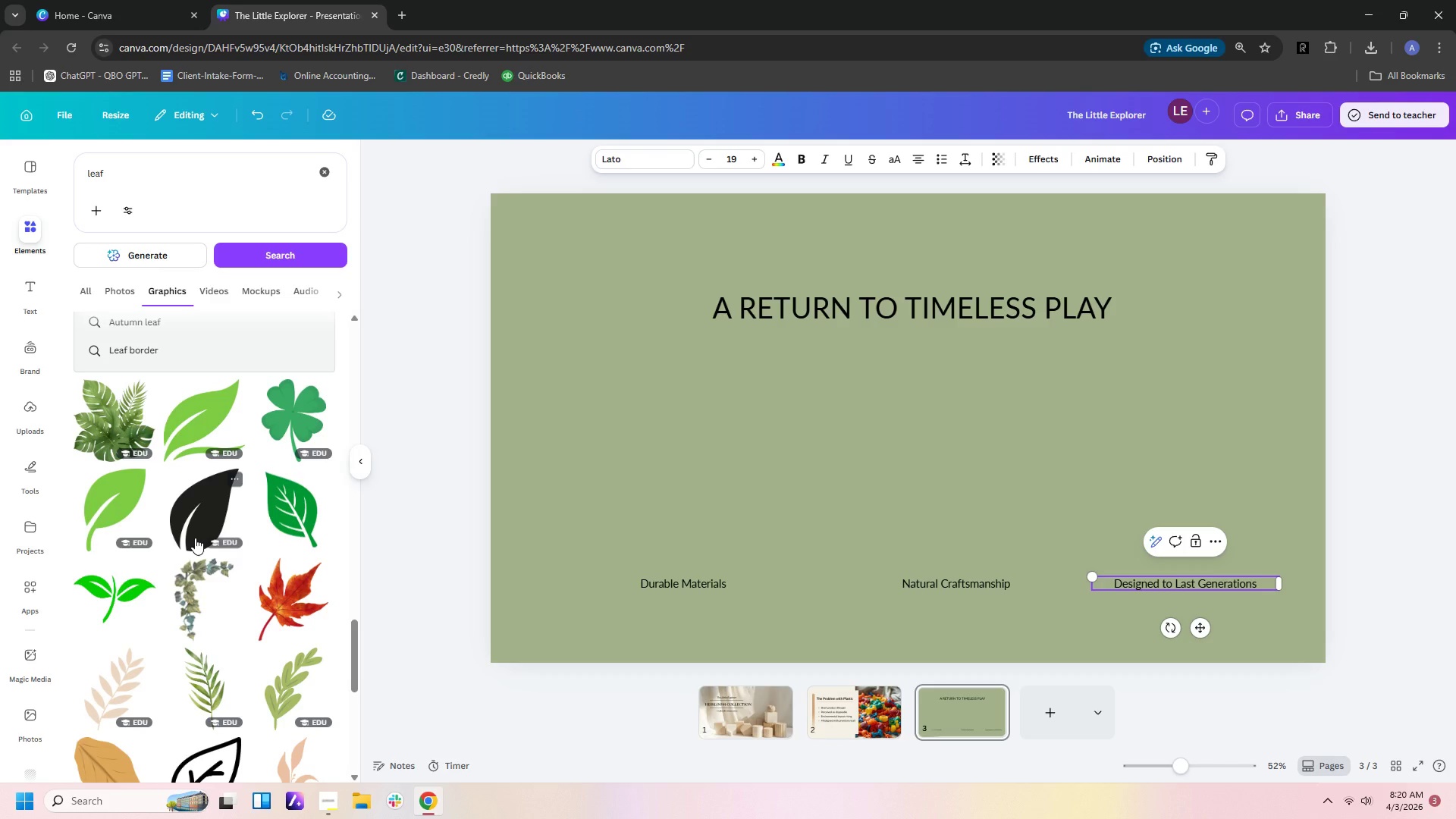 
scroll: coordinate [195, 540], scroll_direction: down, amount: 2.0
 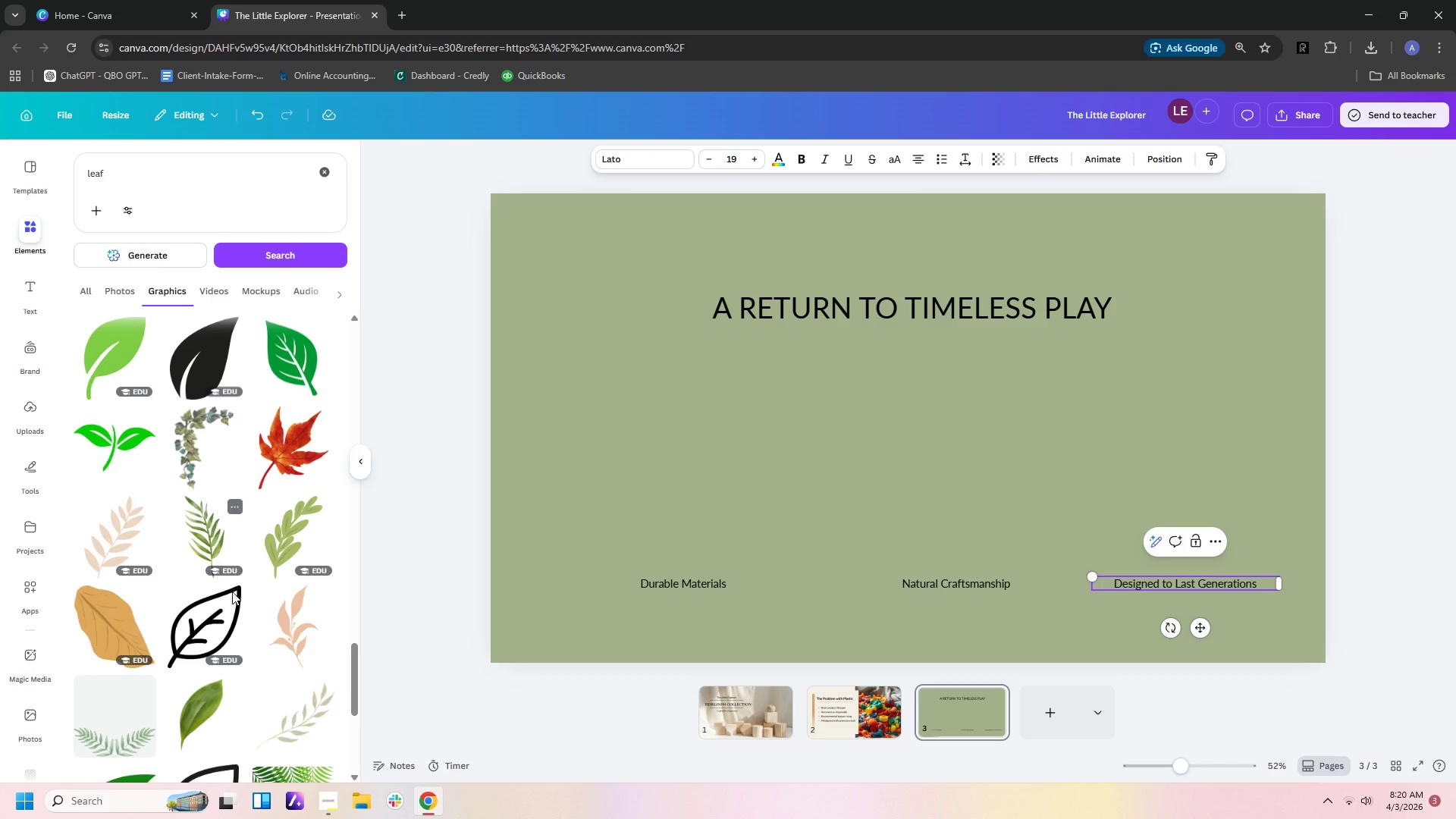 
left_click([222, 617])
 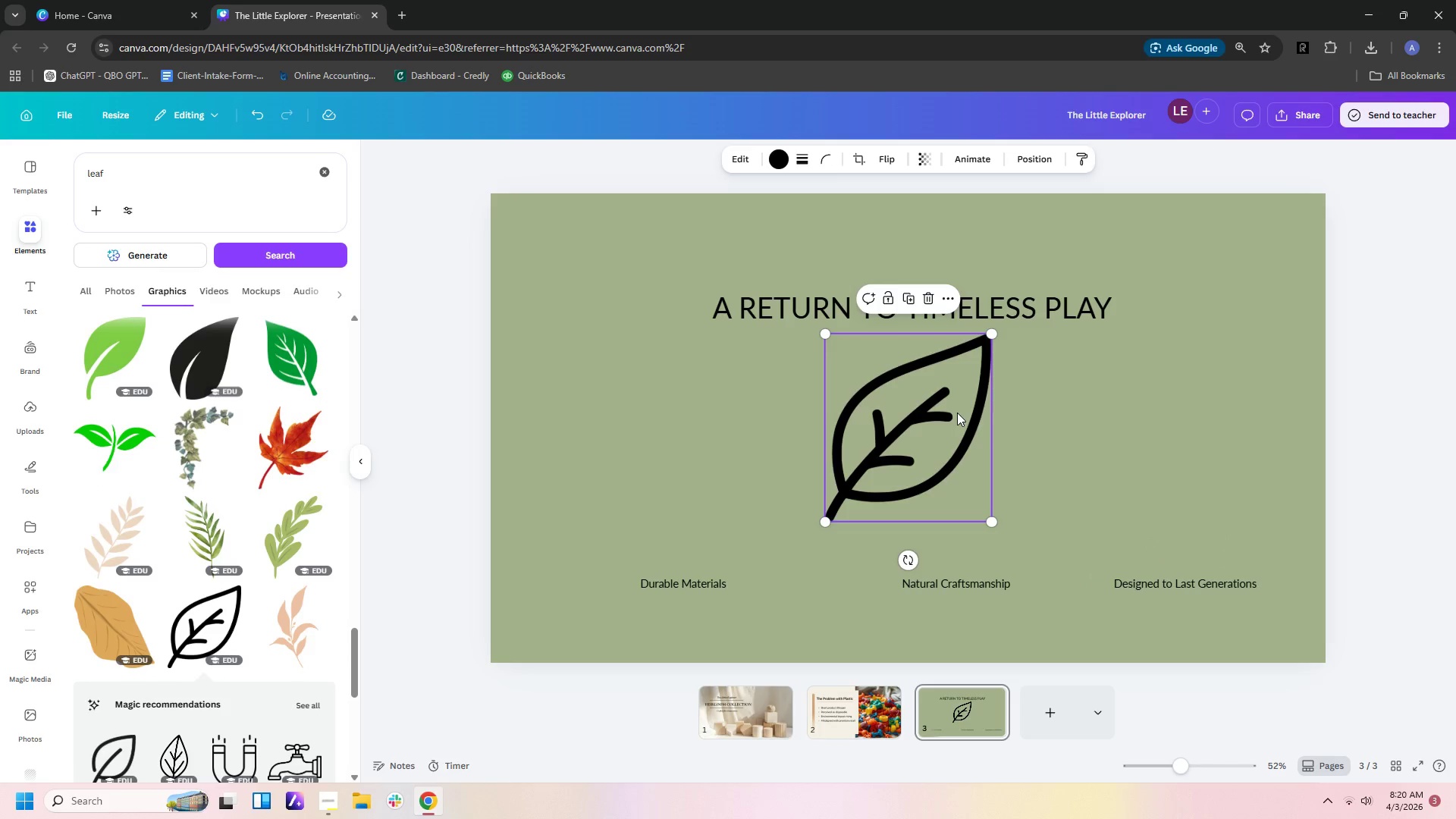 
key(Delete)
 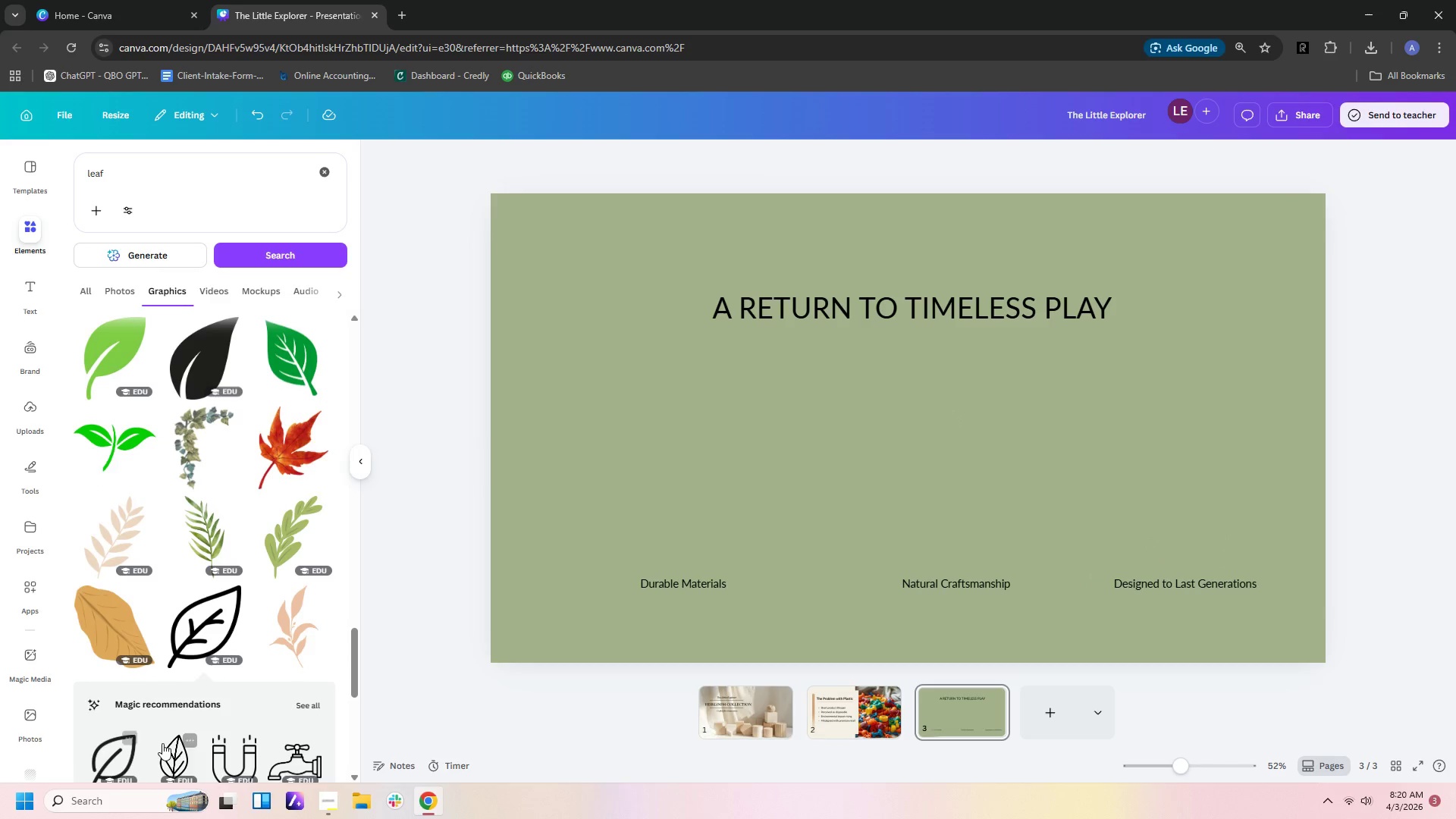 
left_click([171, 753])
 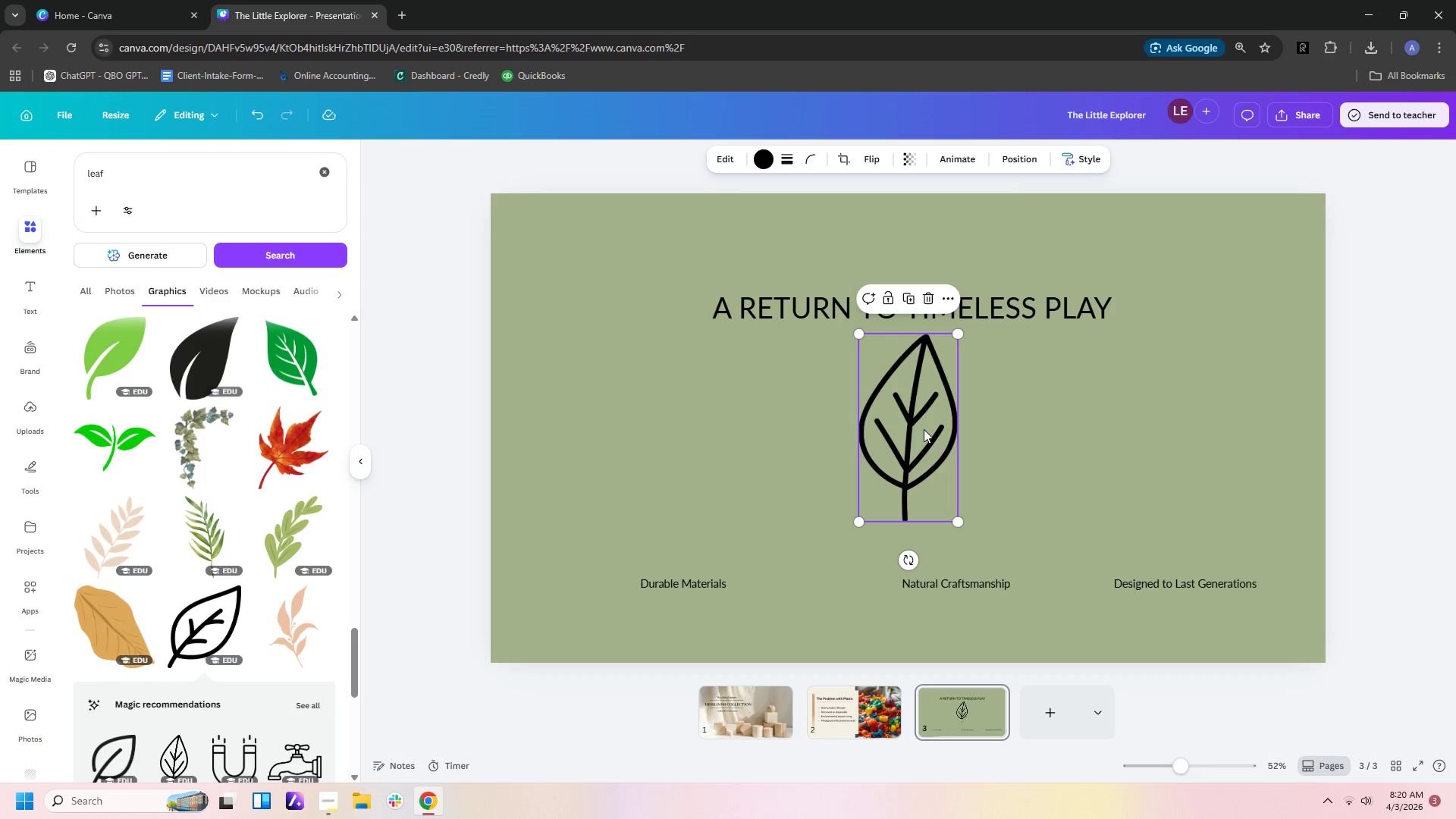 
key(Delete)
 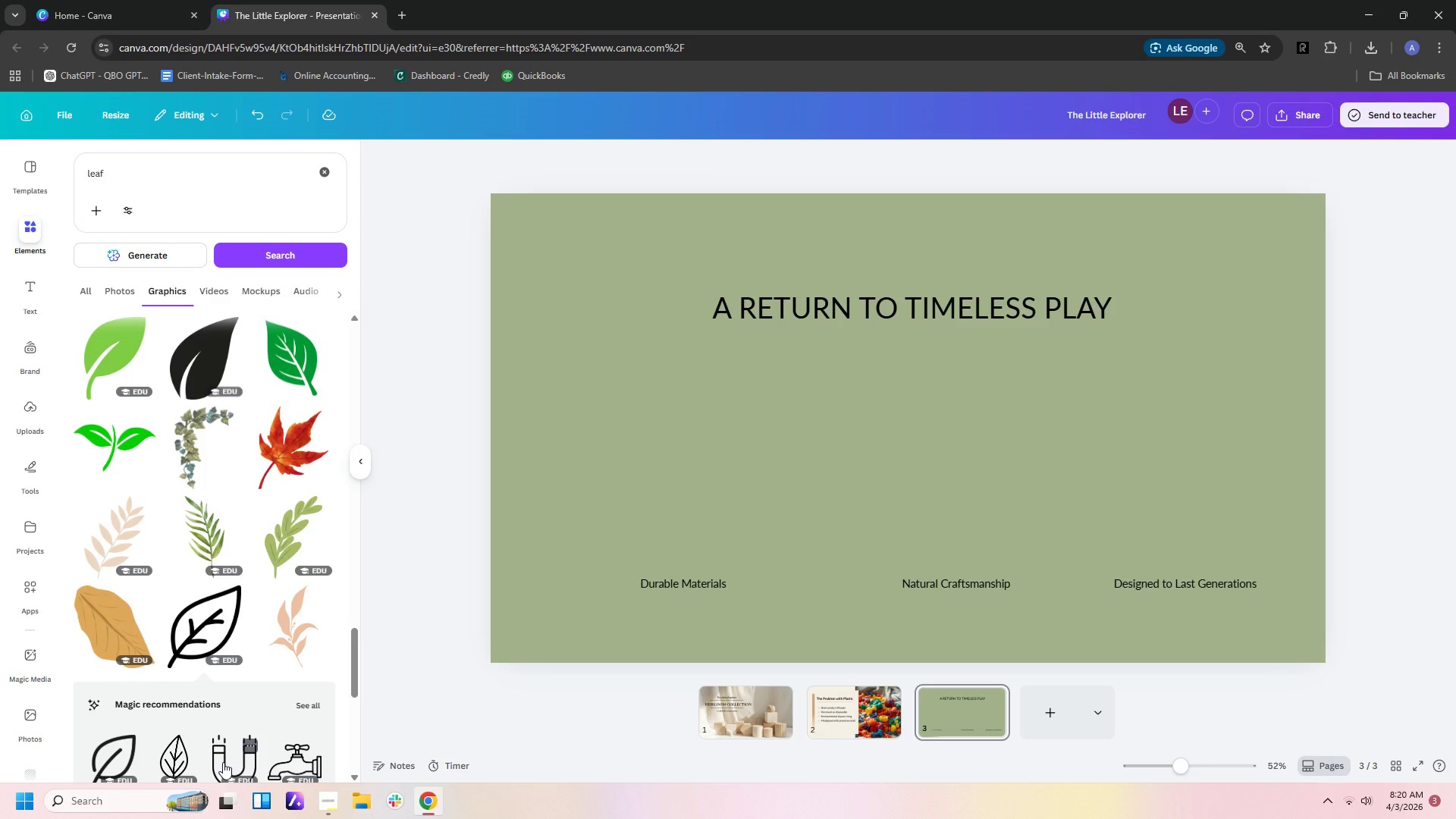 
scroll: coordinate [249, 698], scroll_direction: down, amount: 5.0
 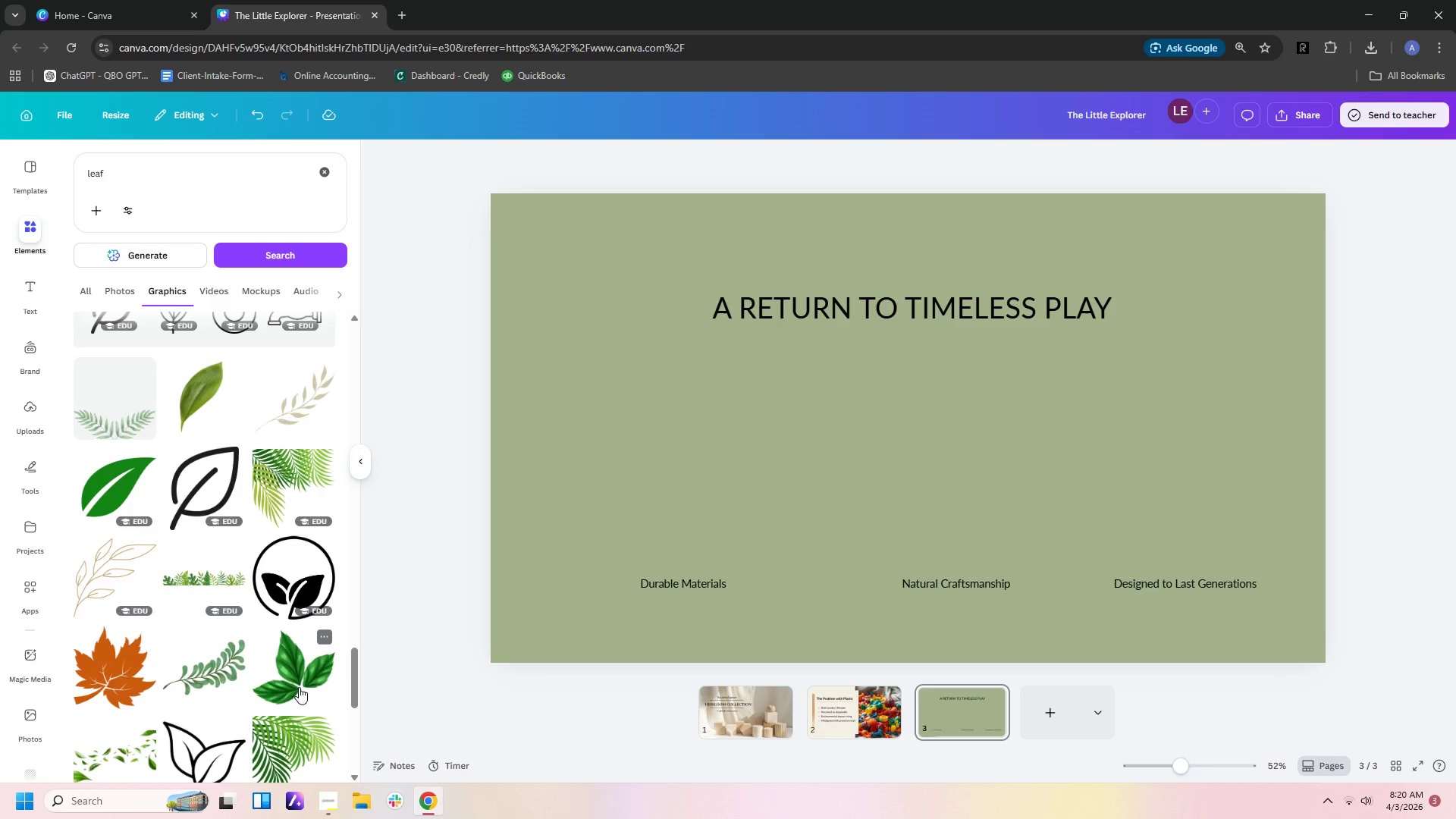 
scroll: coordinate [301, 639], scroll_direction: down, amount: 10.0
 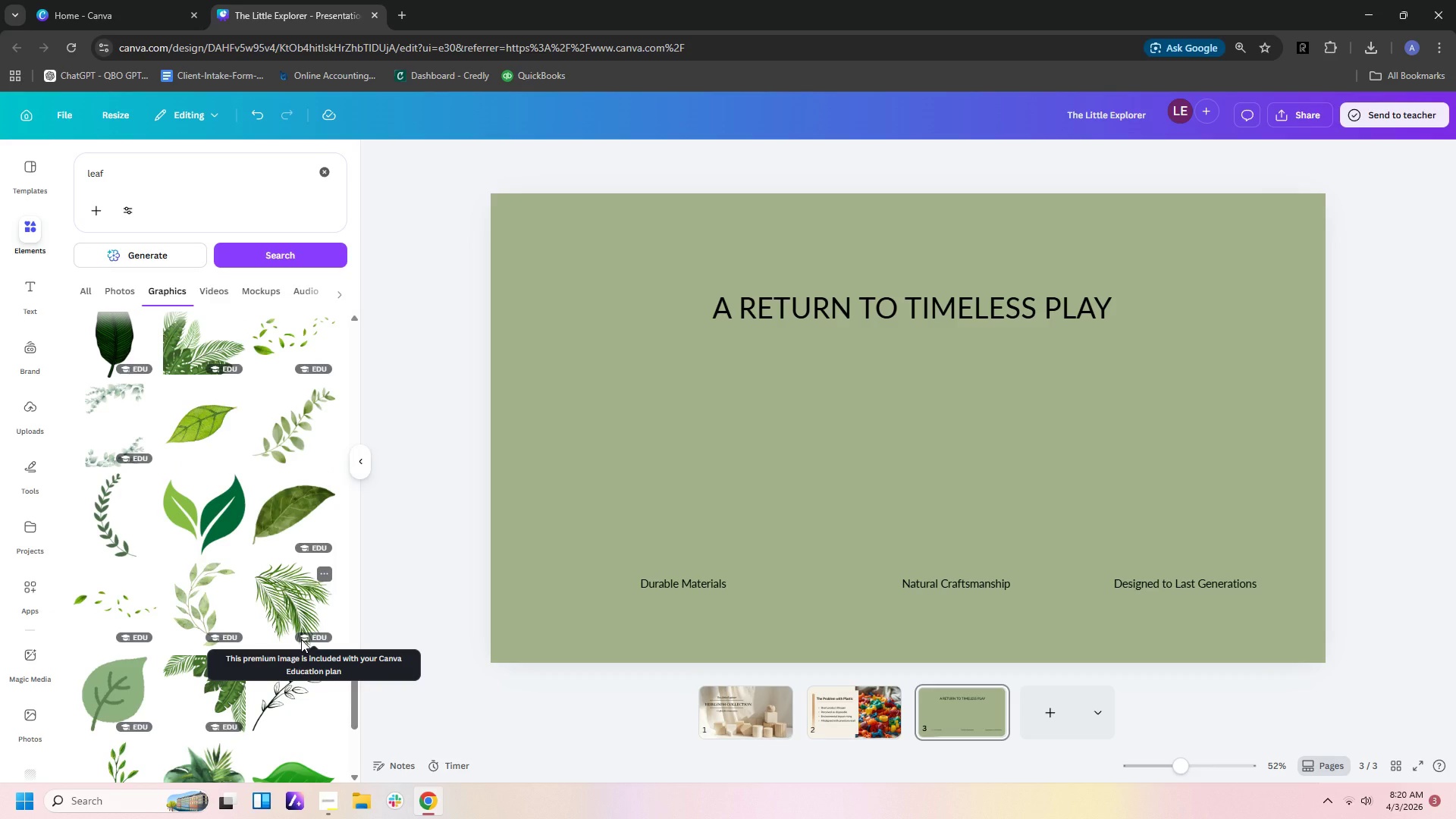 
scroll: coordinate [303, 648], scroll_direction: down, amount: 10.0
 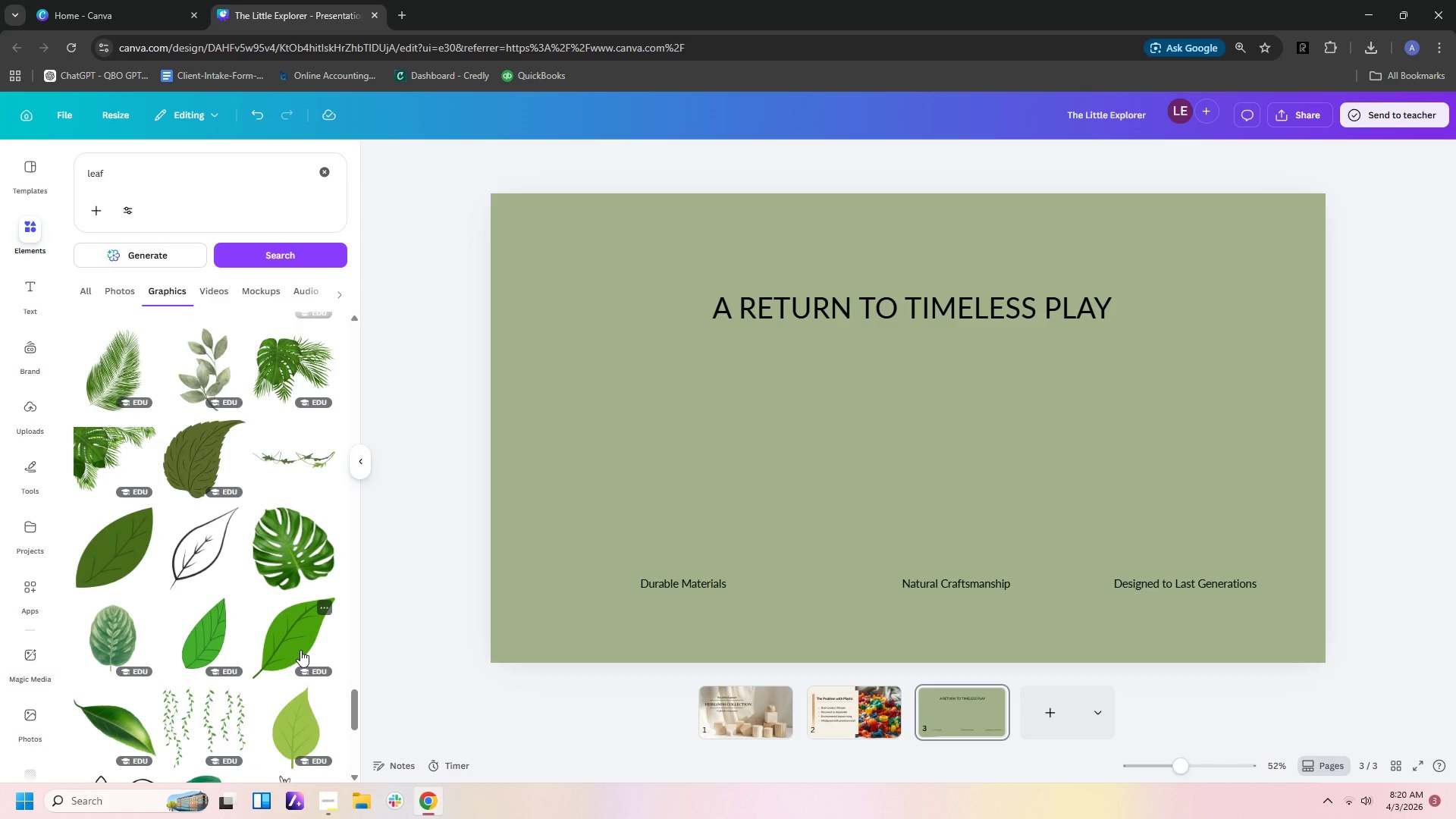 
scroll: coordinate [272, 611], scroll_direction: down, amount: 8.0
 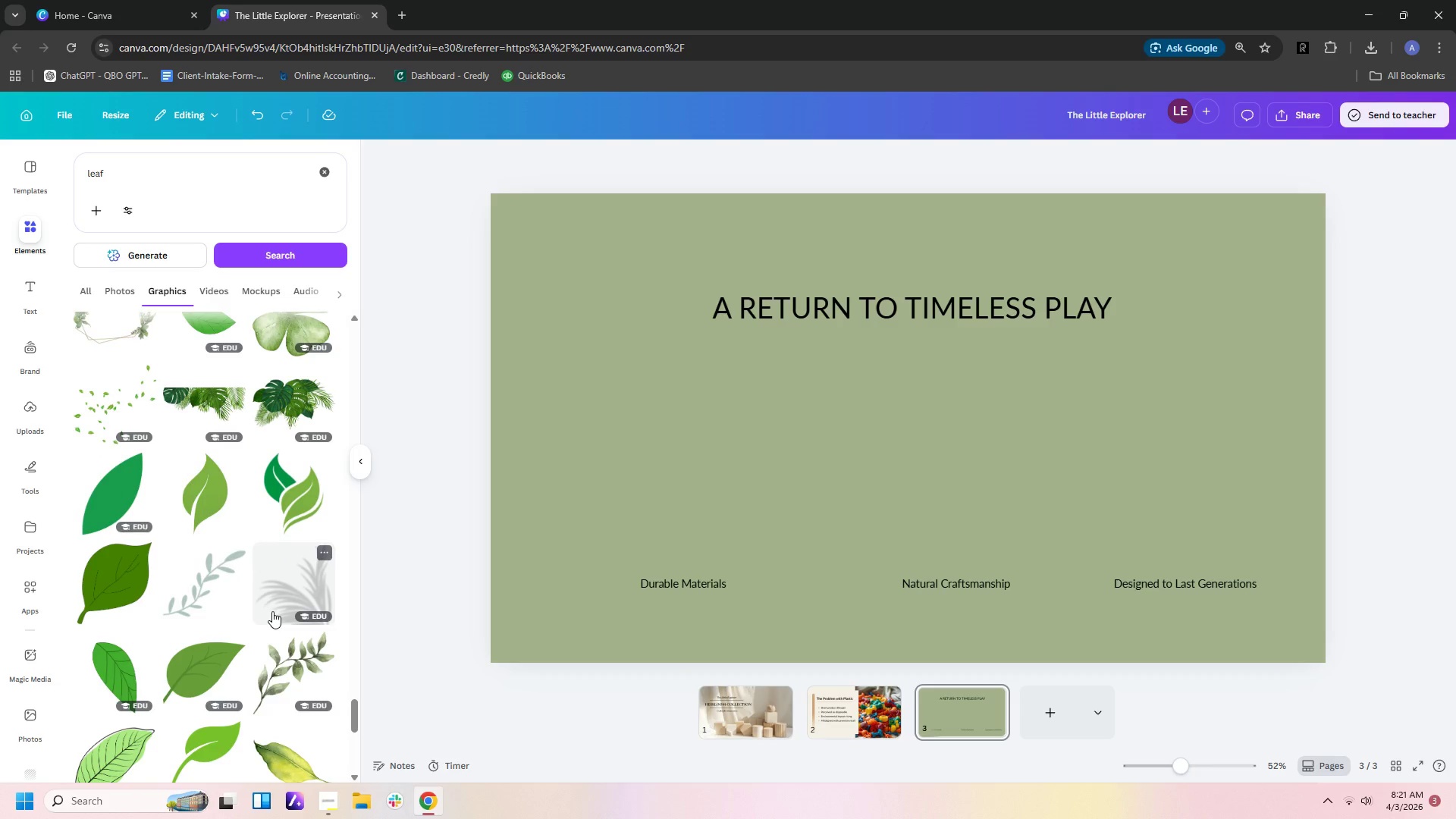 
scroll: coordinate [271, 612], scroll_direction: down, amount: 5.0
 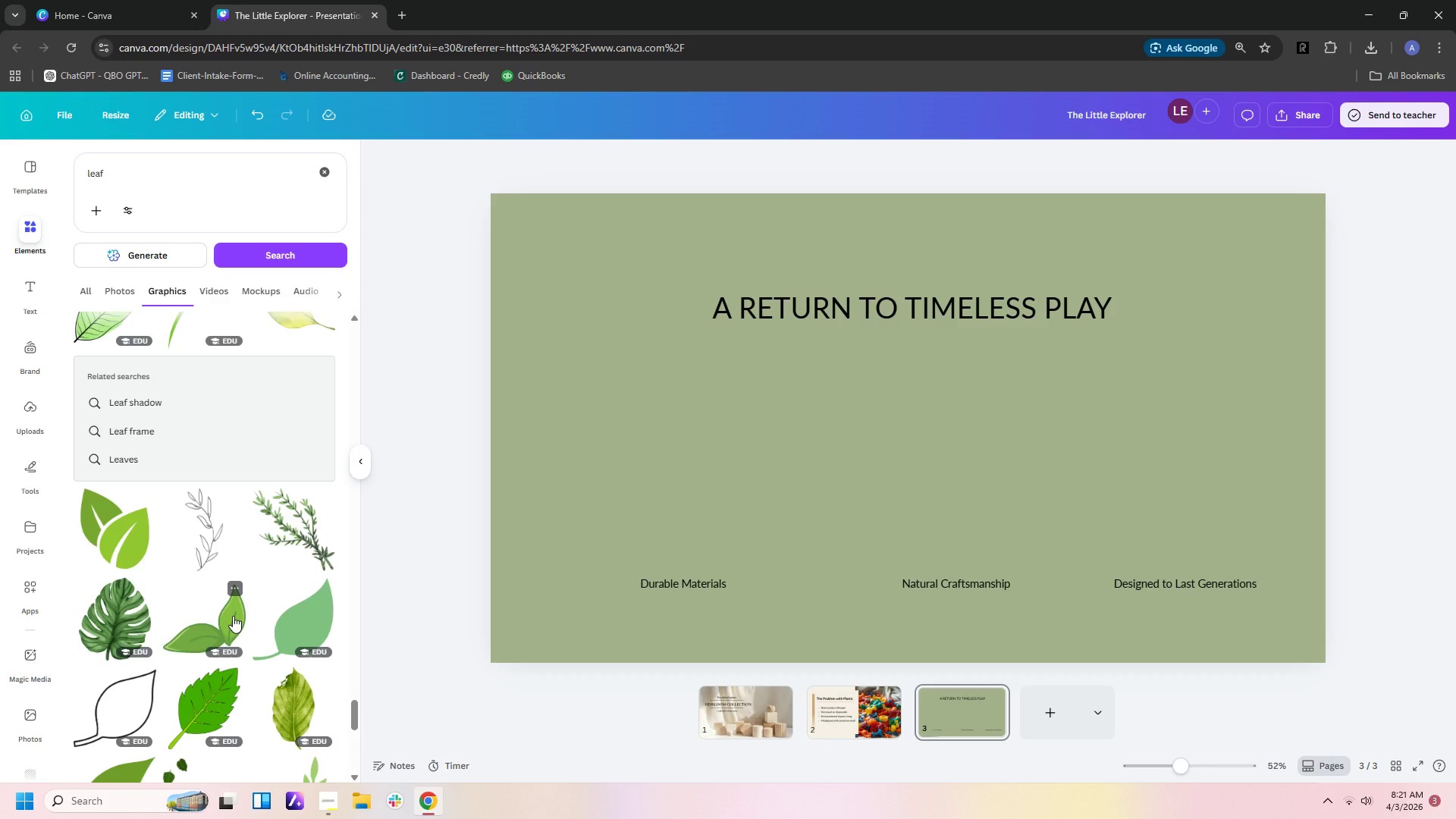 
left_click([233, 616])
 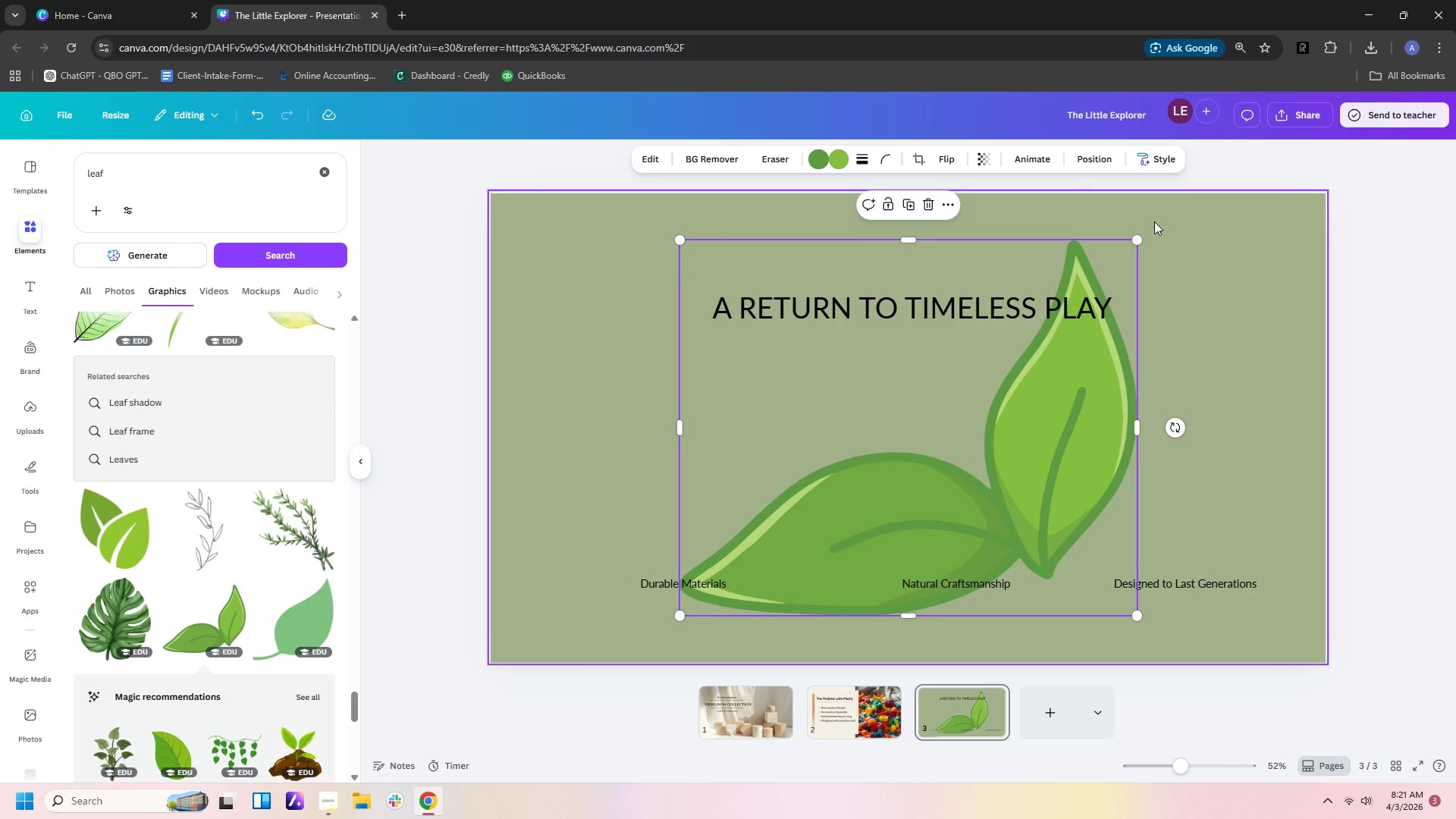 
left_click_drag(start_coordinate=[1138, 238], to_coordinate=[770, 583])
 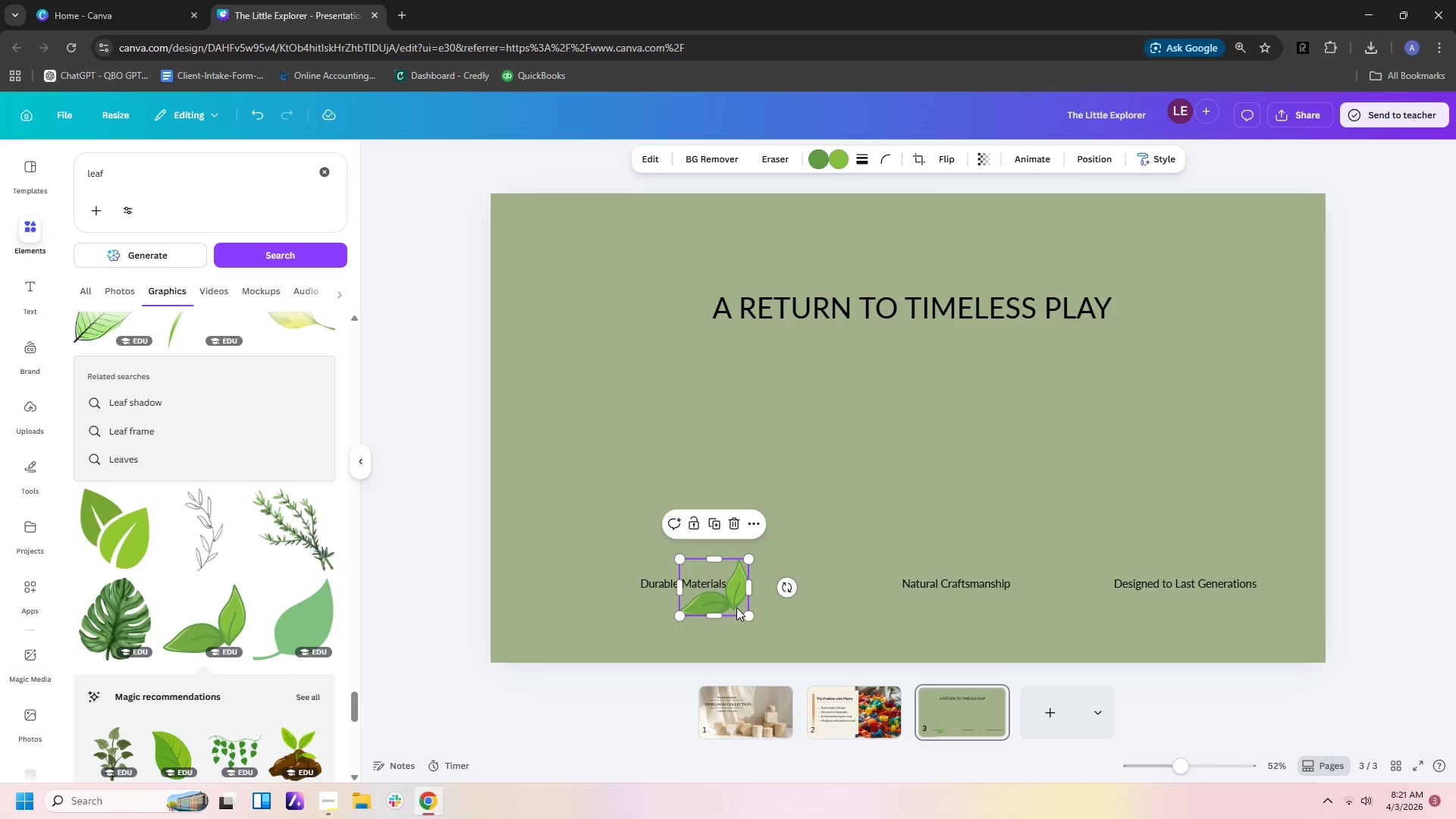 
left_click_drag(start_coordinate=[736, 607], to_coordinate=[701, 507])
 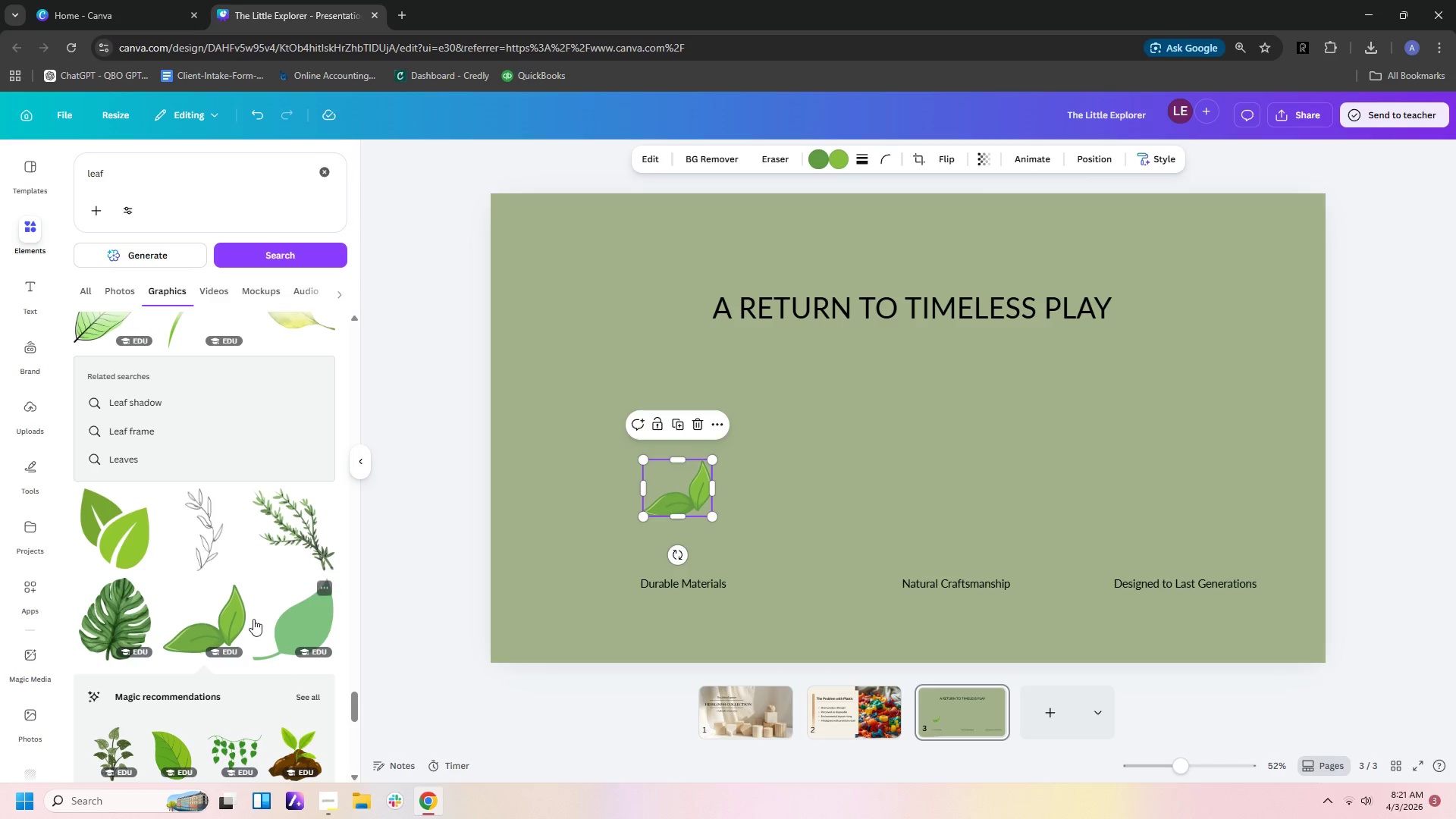 
scroll: coordinate [258, 604], scroll_direction: up, amount: 4.0
 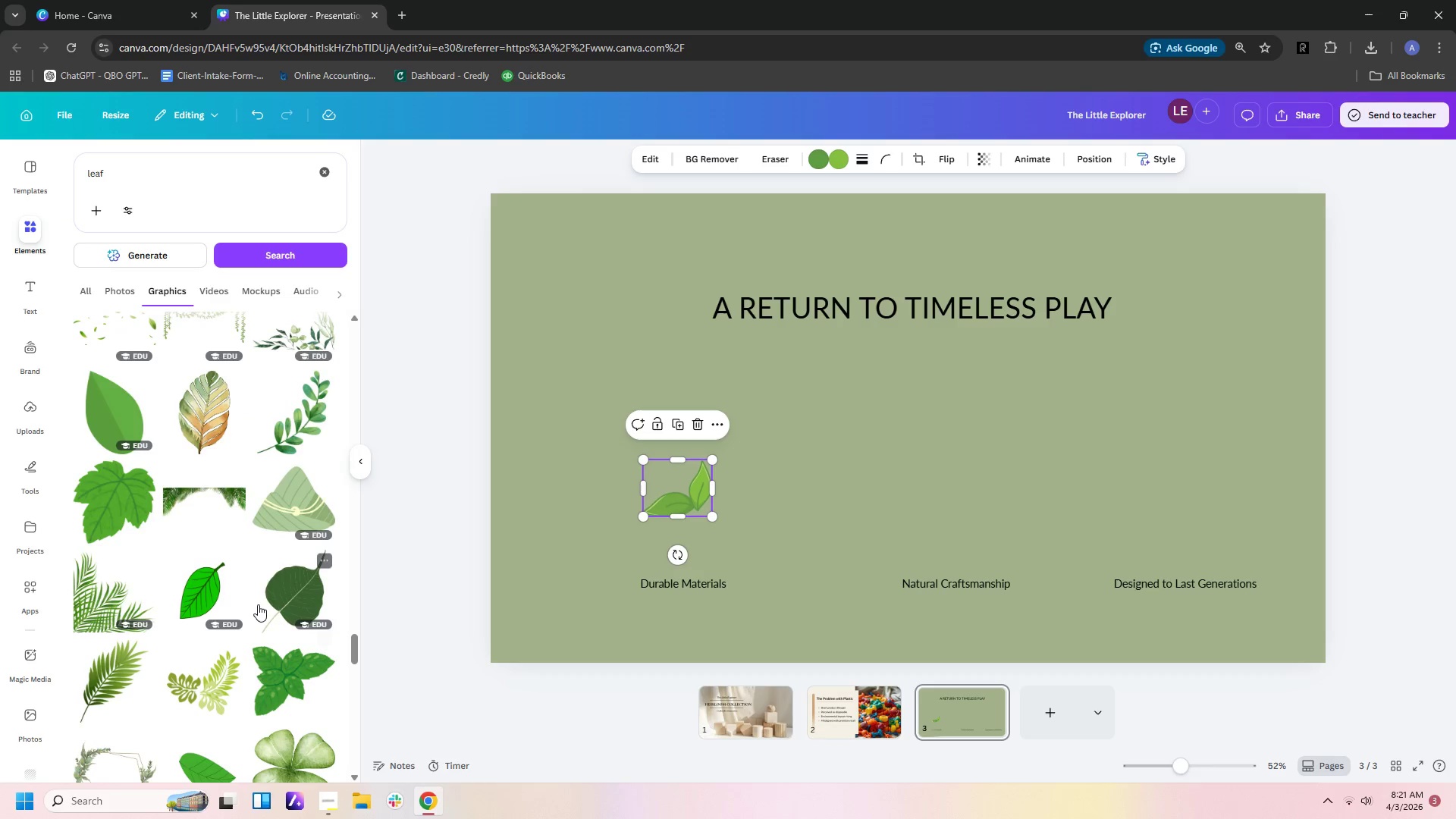 
left_click([115, 410])
 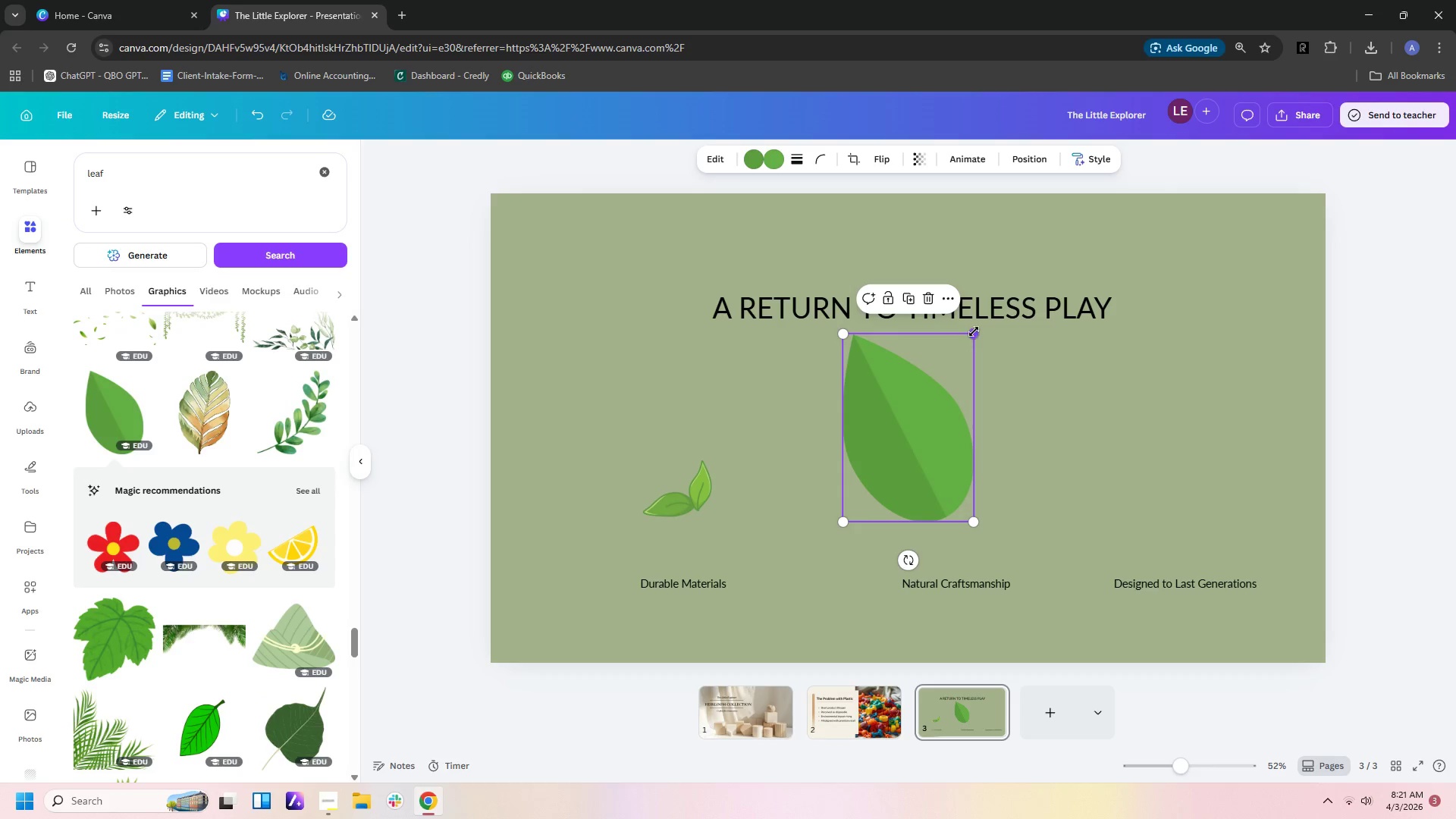 
left_click_drag(start_coordinate=[974, 331], to_coordinate=[887, 490])
 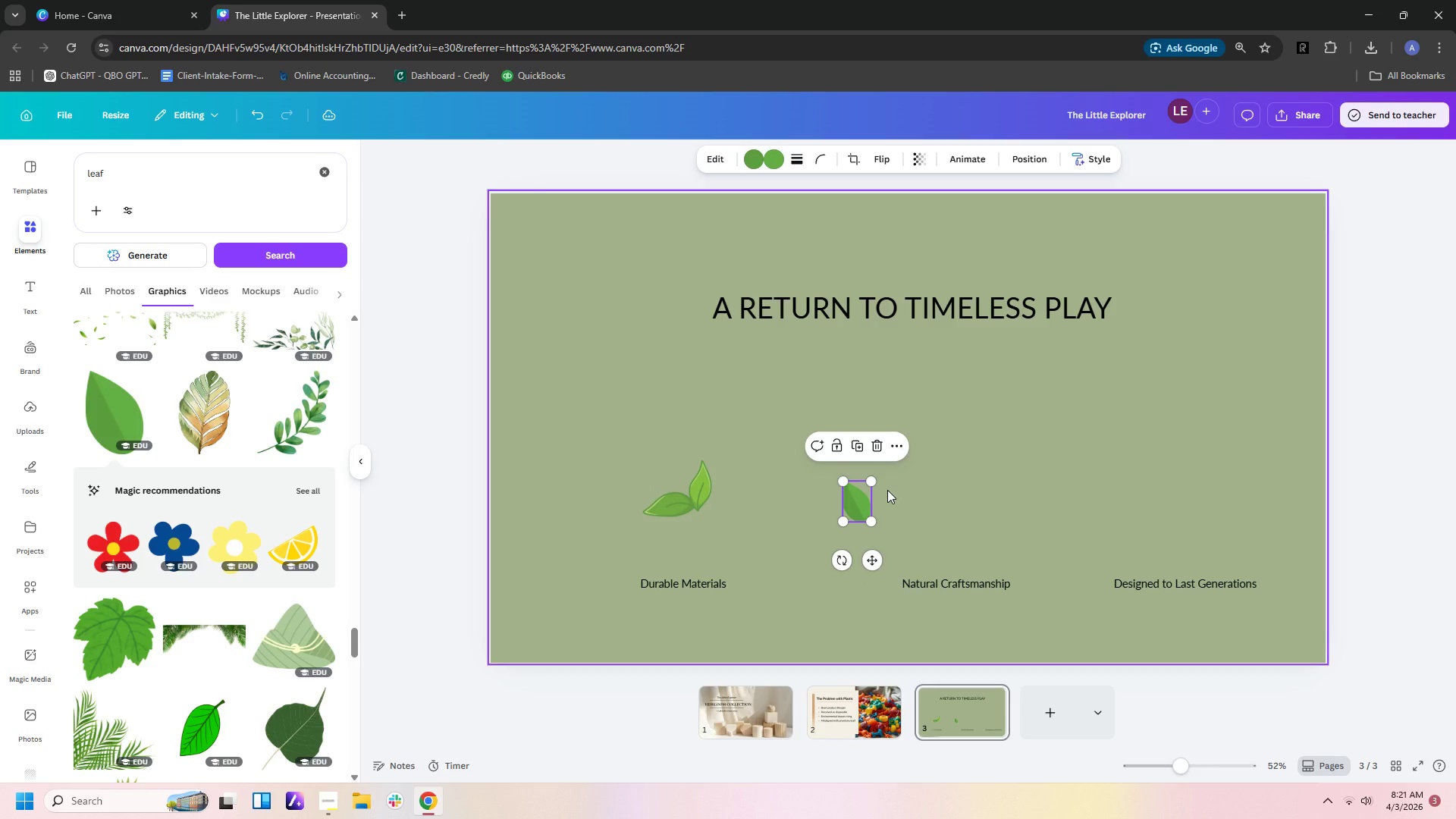 
key(Delete)
 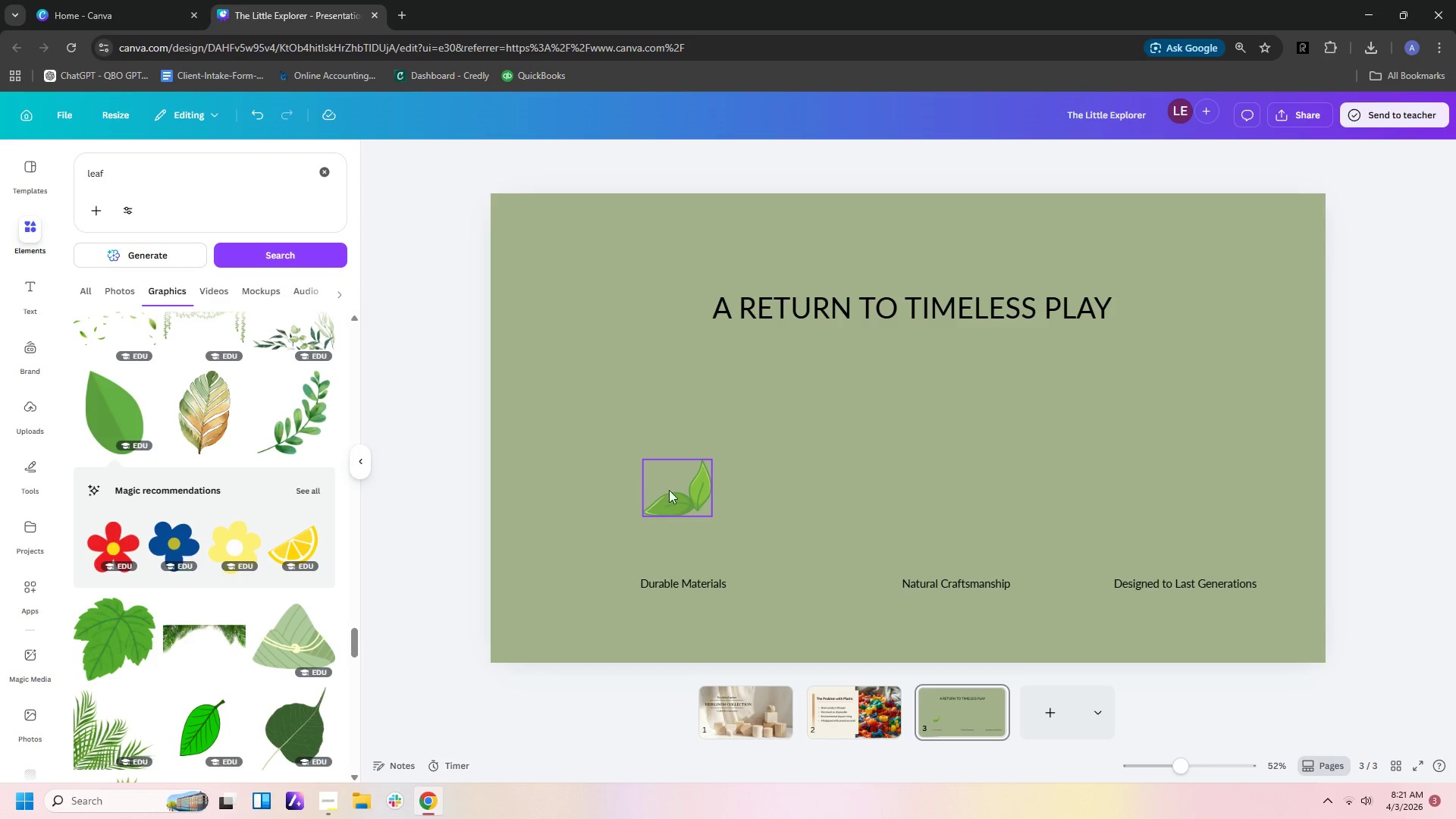 
left_click([681, 495])
 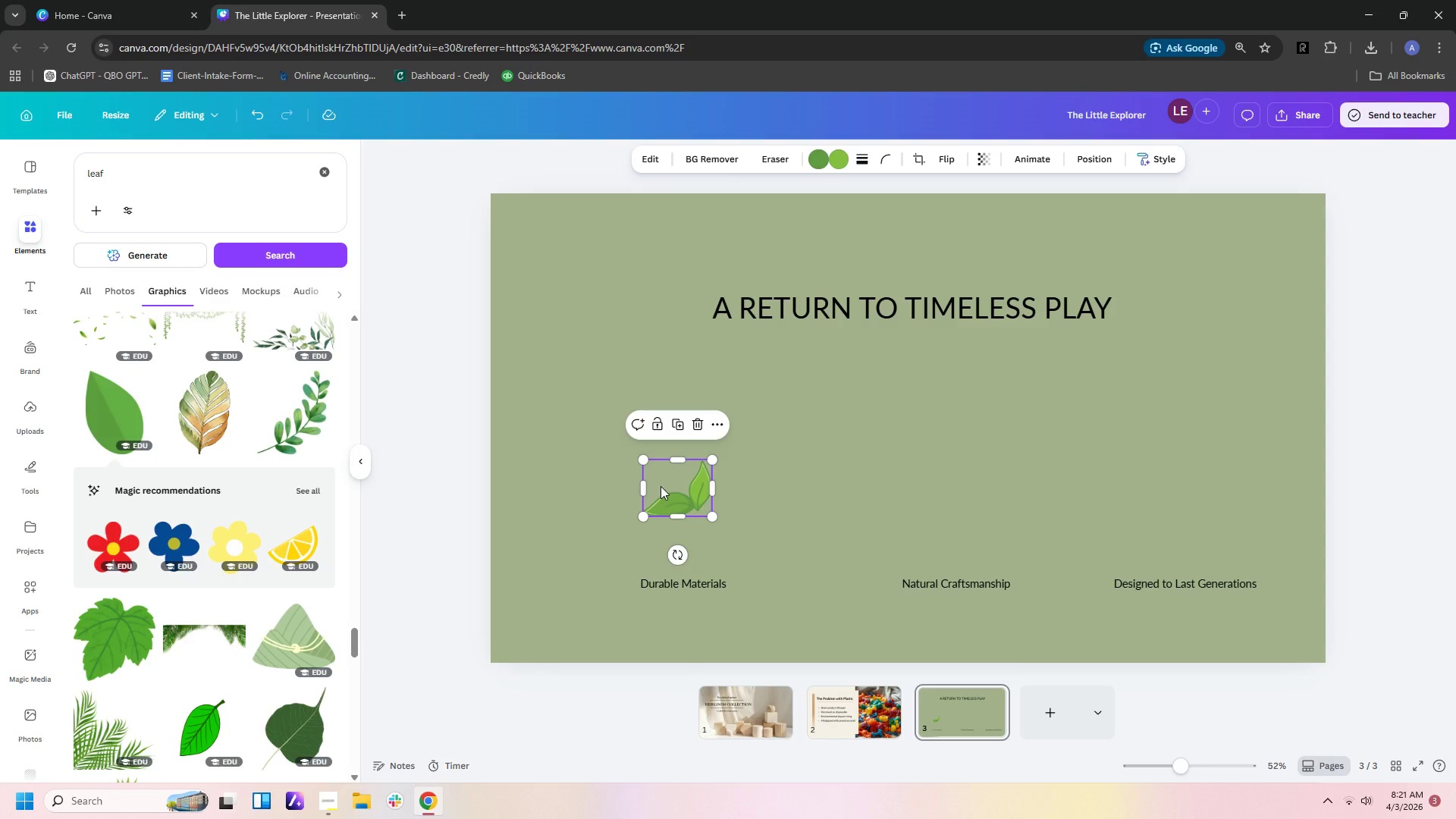 
key(Control+C)
 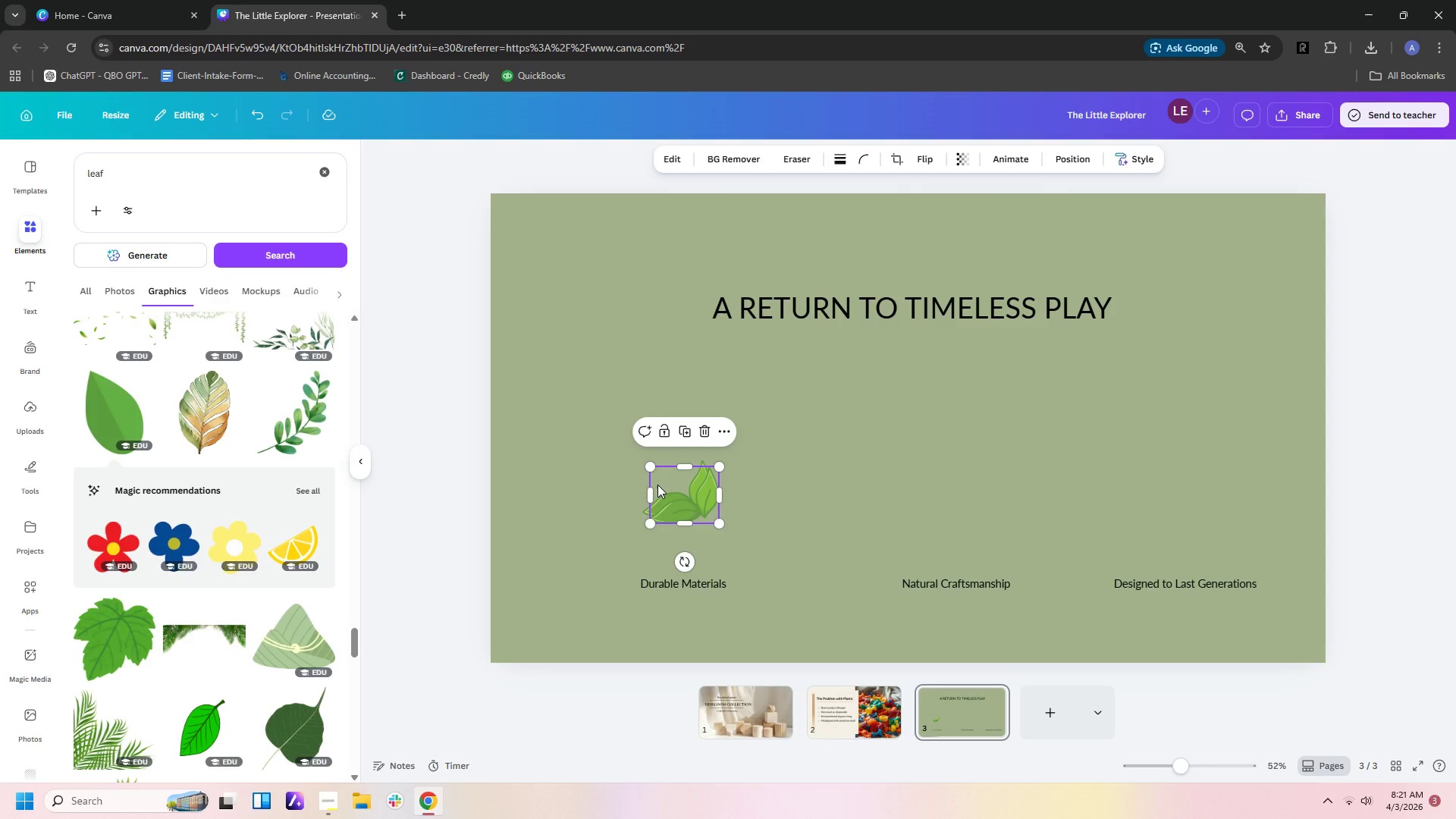 
key(Control+V)
 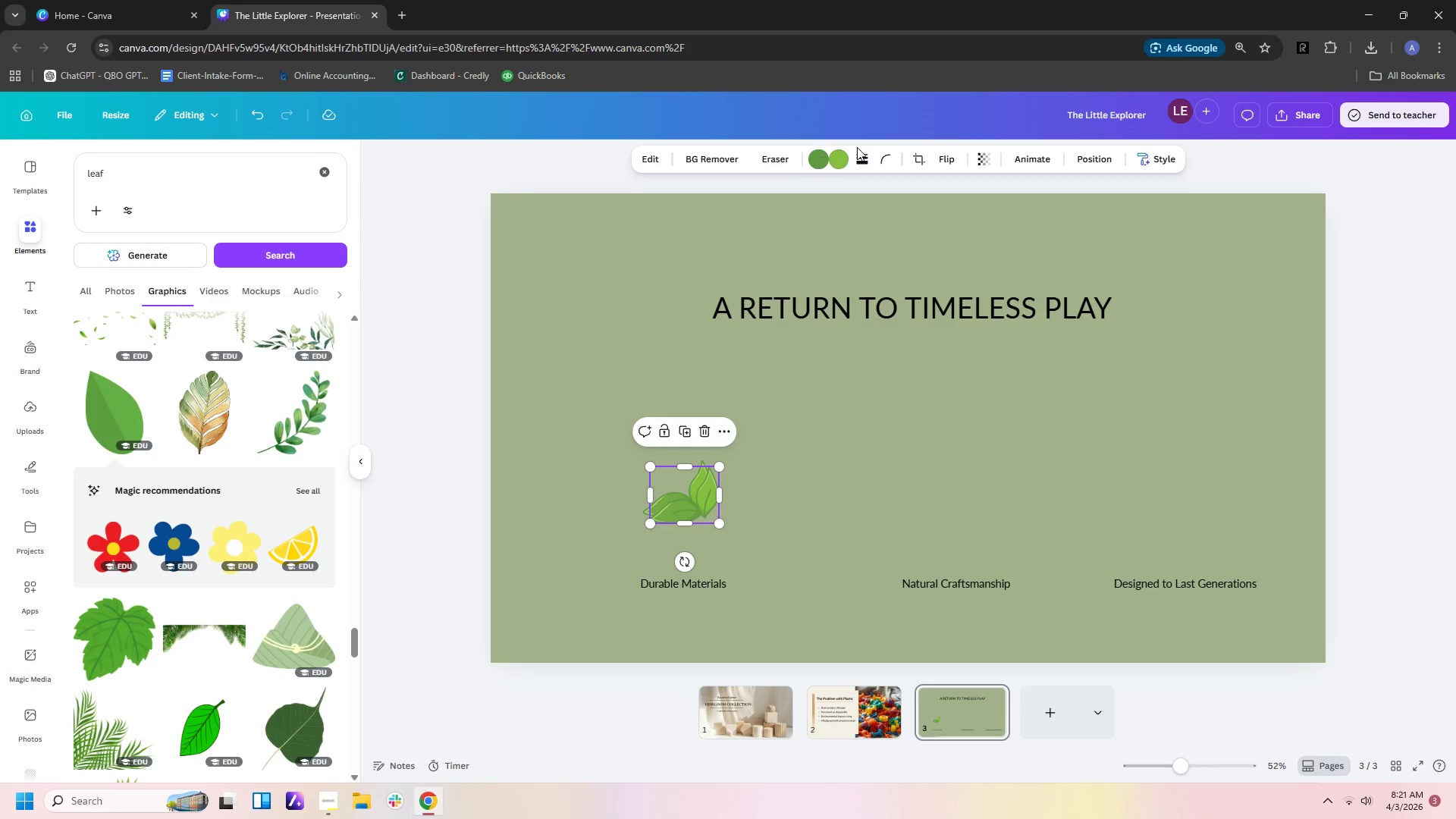 
left_click([939, 158])
 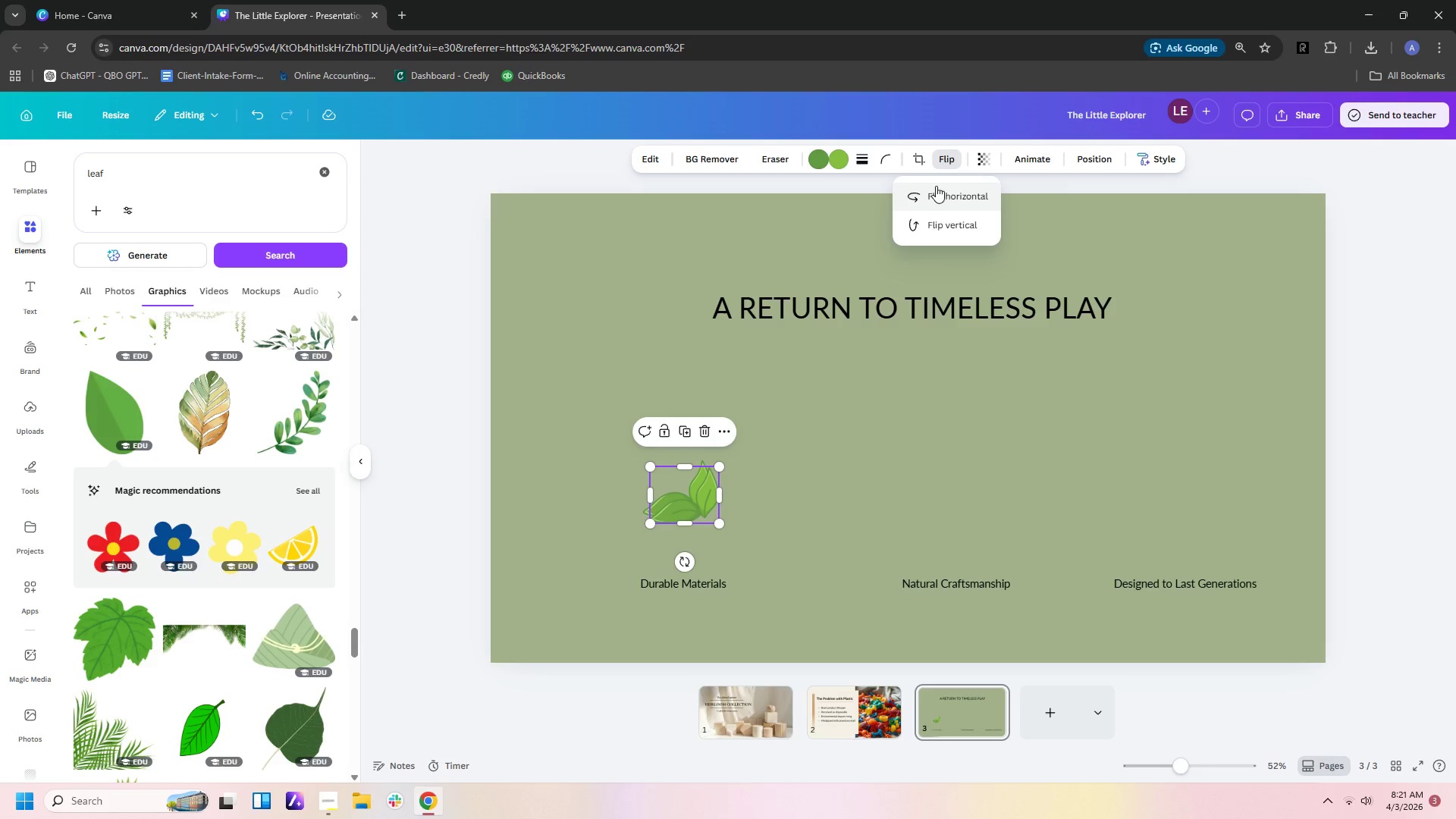 
left_click([936, 196])
 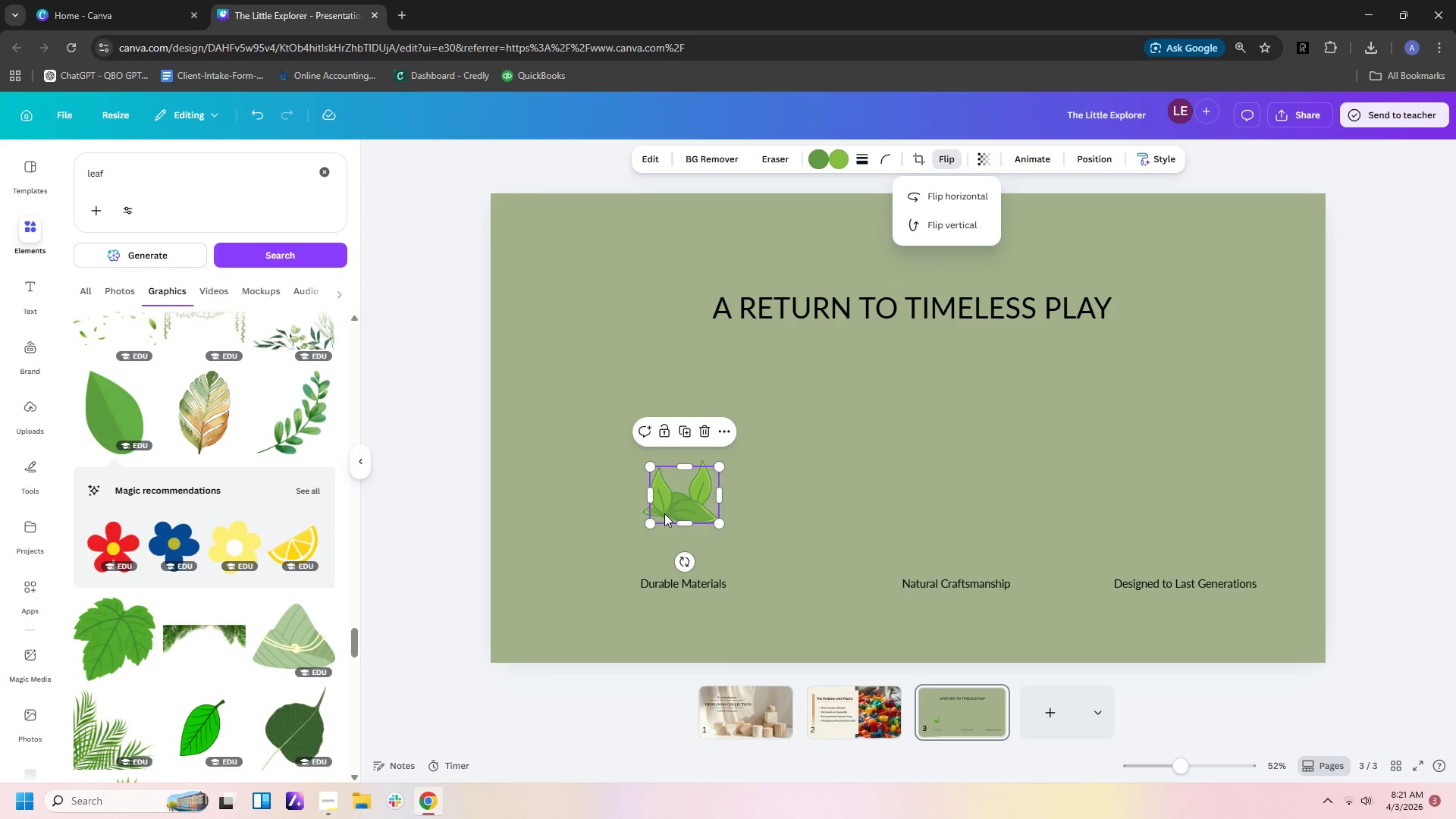 
left_click([738, 531])
 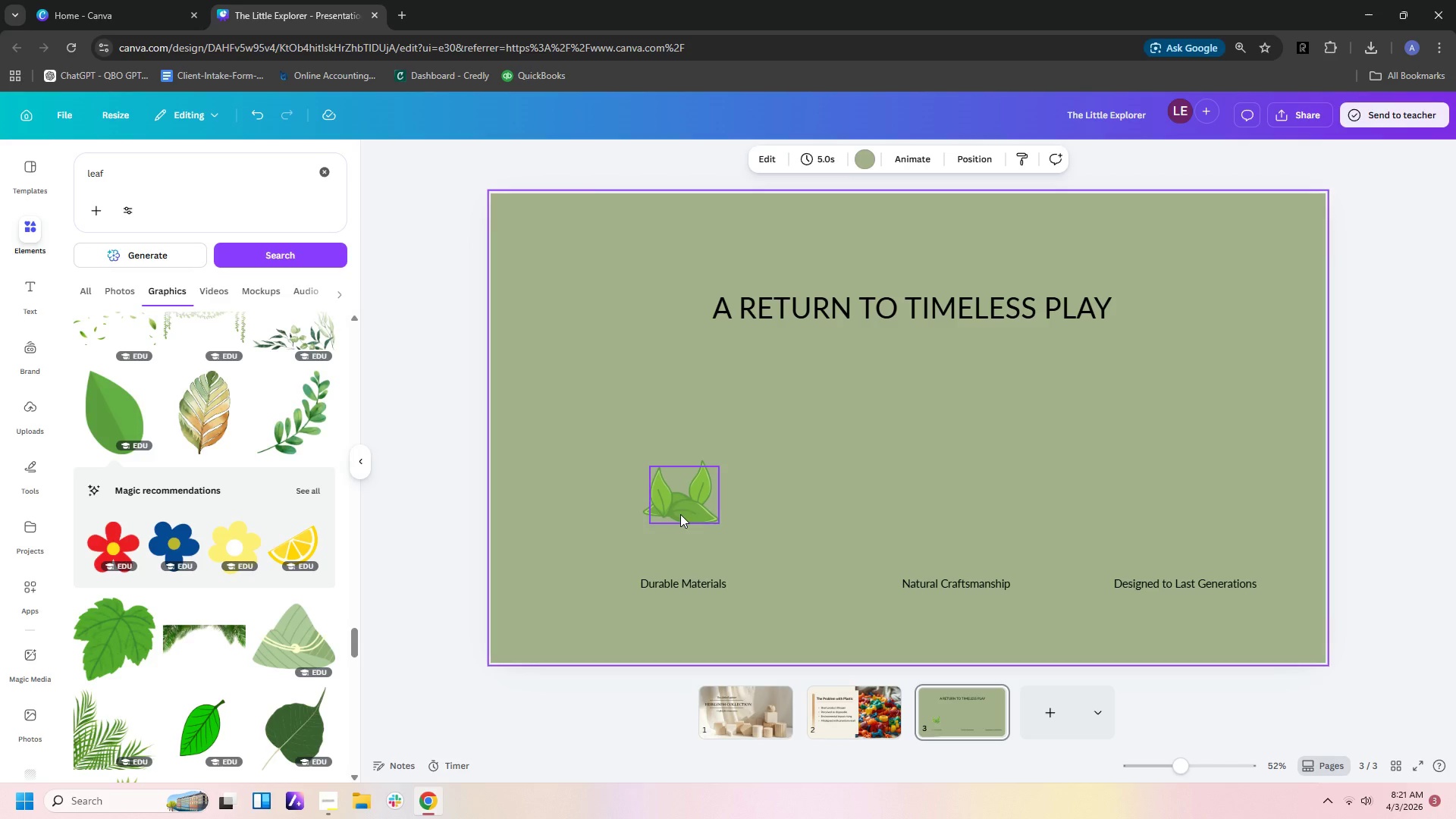 
left_click_drag(start_coordinate=[680, 514], to_coordinate=[714, 516])
 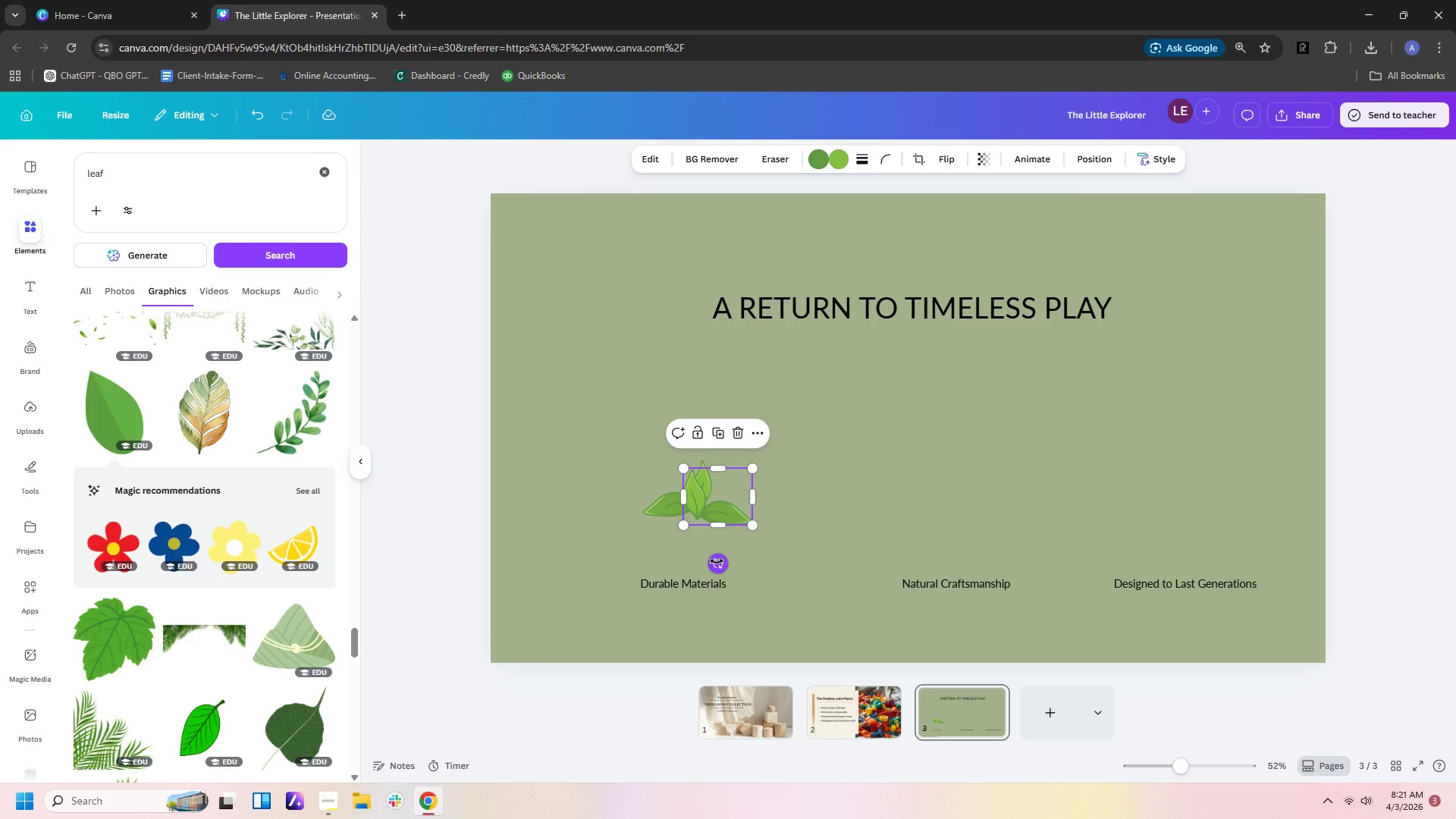 
left_click_drag(start_coordinate=[717, 561], to_coordinate=[727, 485])
 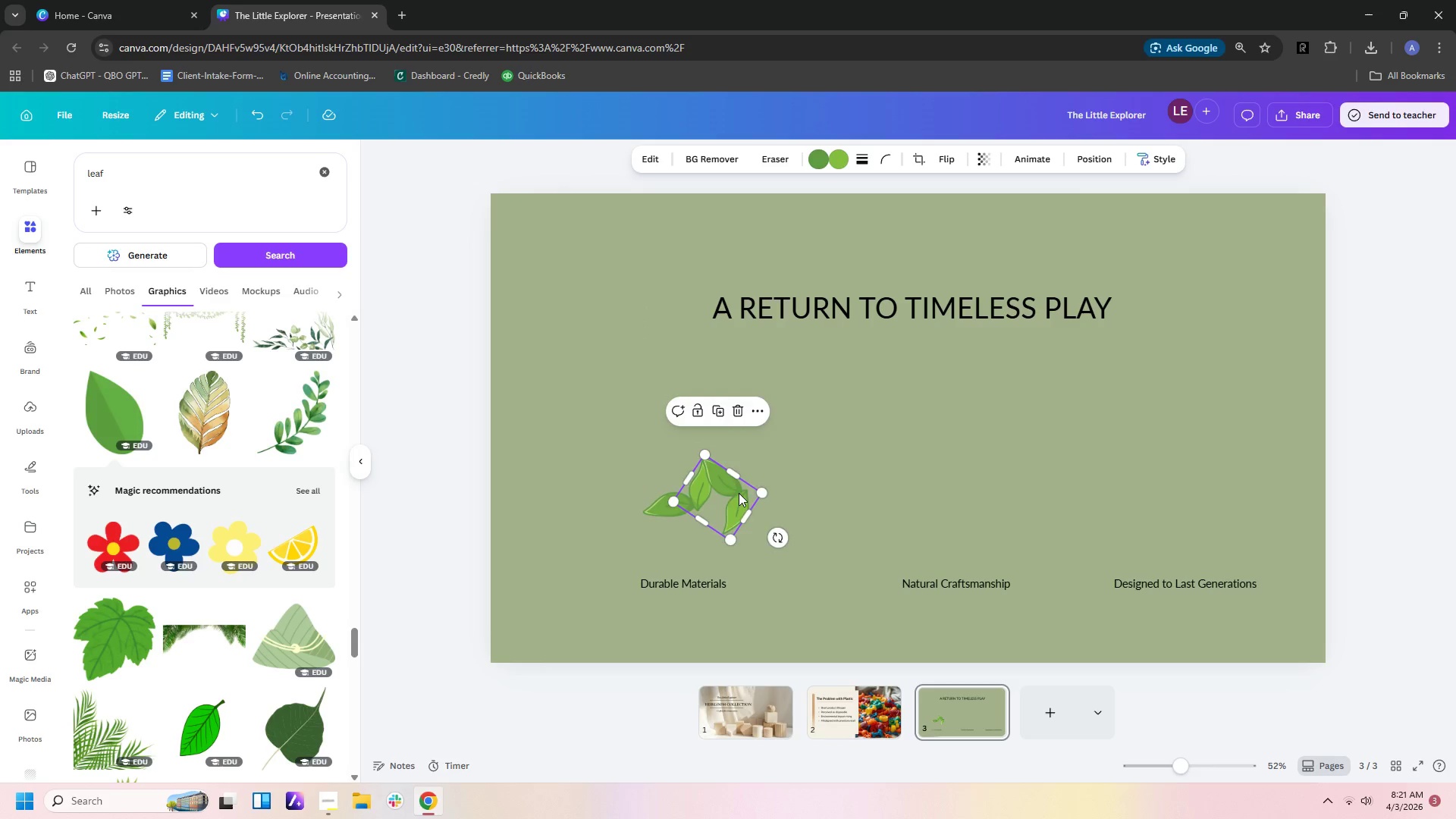 
left_click_drag(start_coordinate=[739, 493], to_coordinate=[695, 506])
 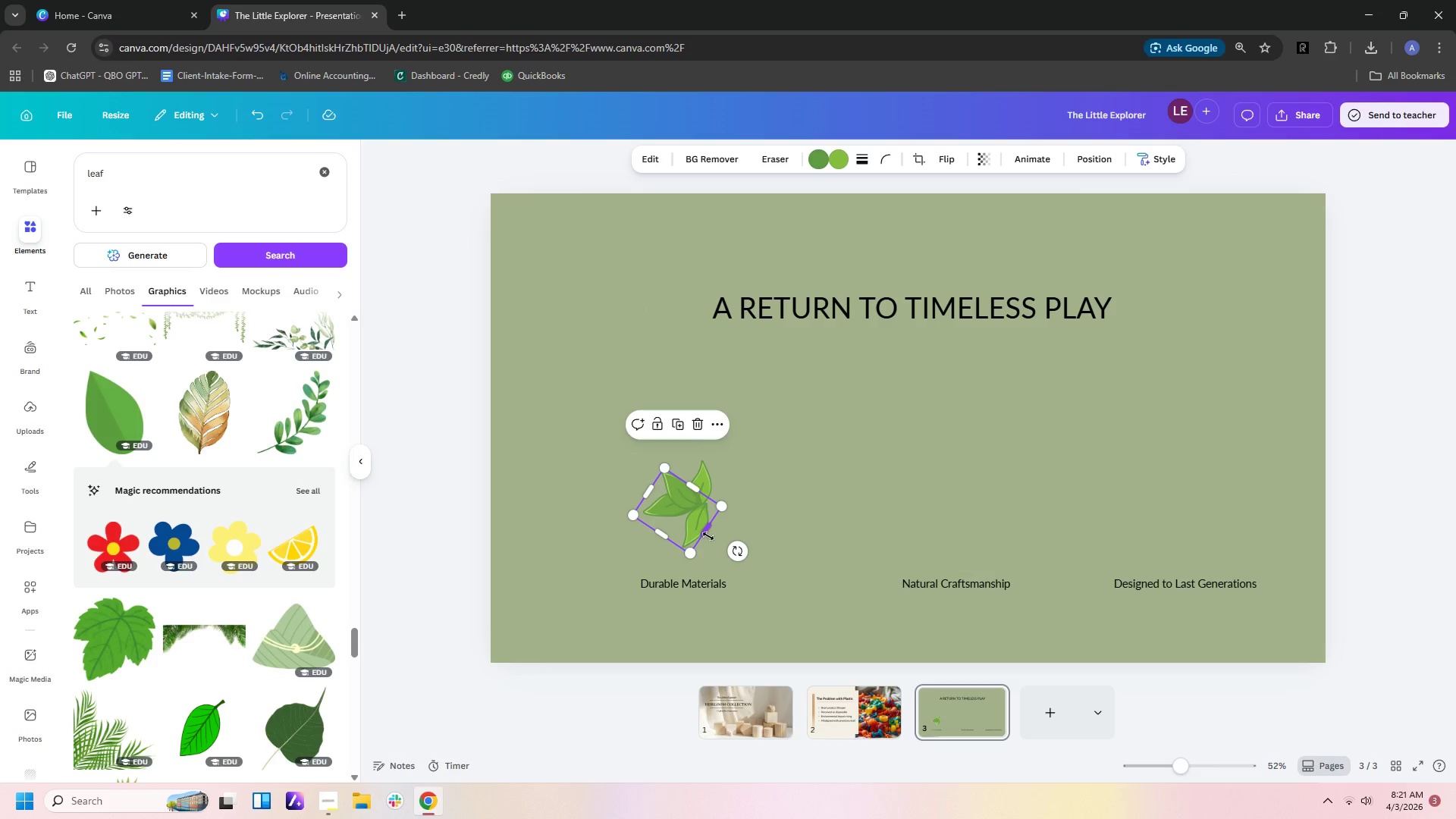 
left_click_drag(start_coordinate=[704, 529], to_coordinate=[687, 520])
 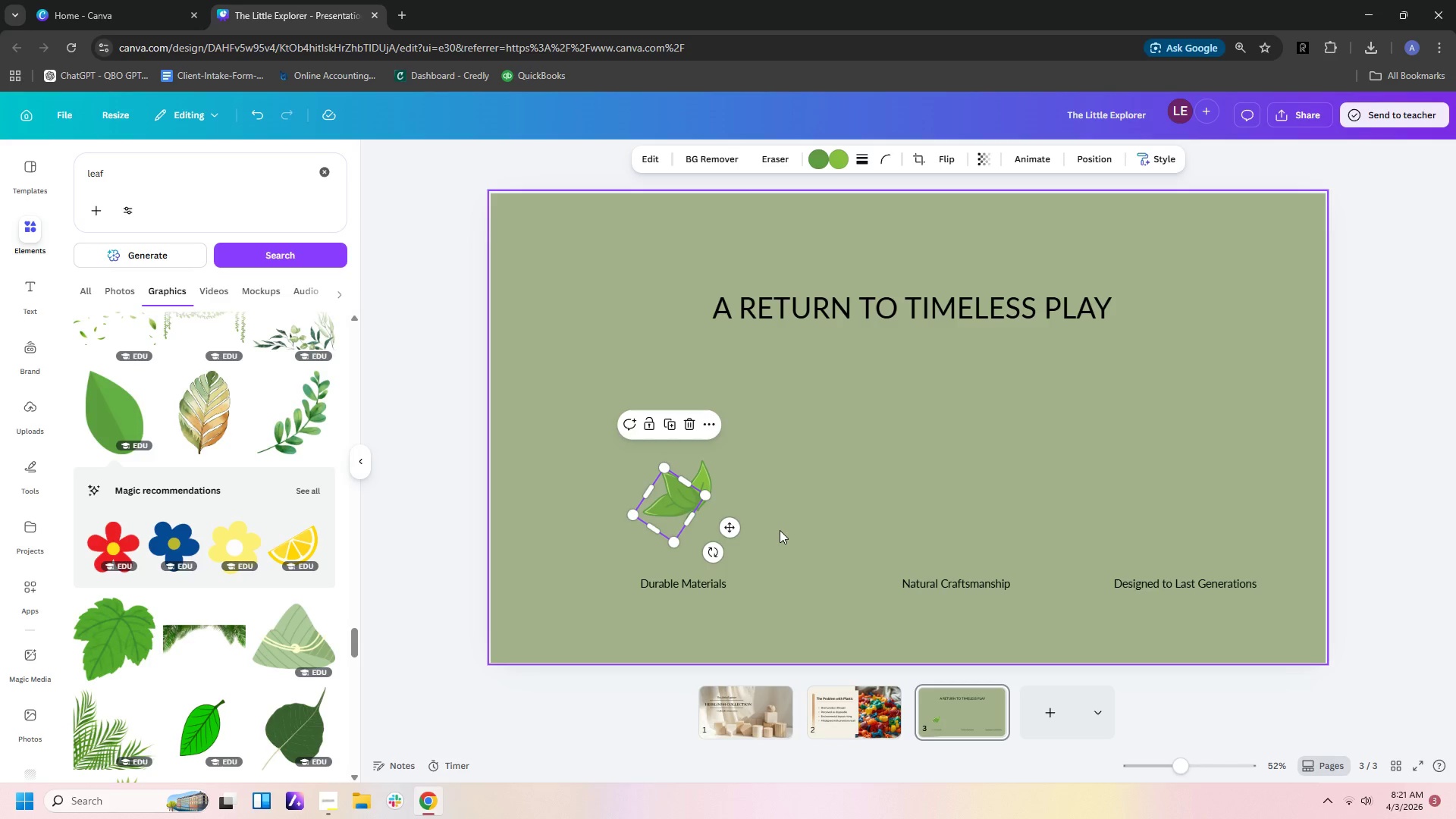 
left_click([780, 530])
 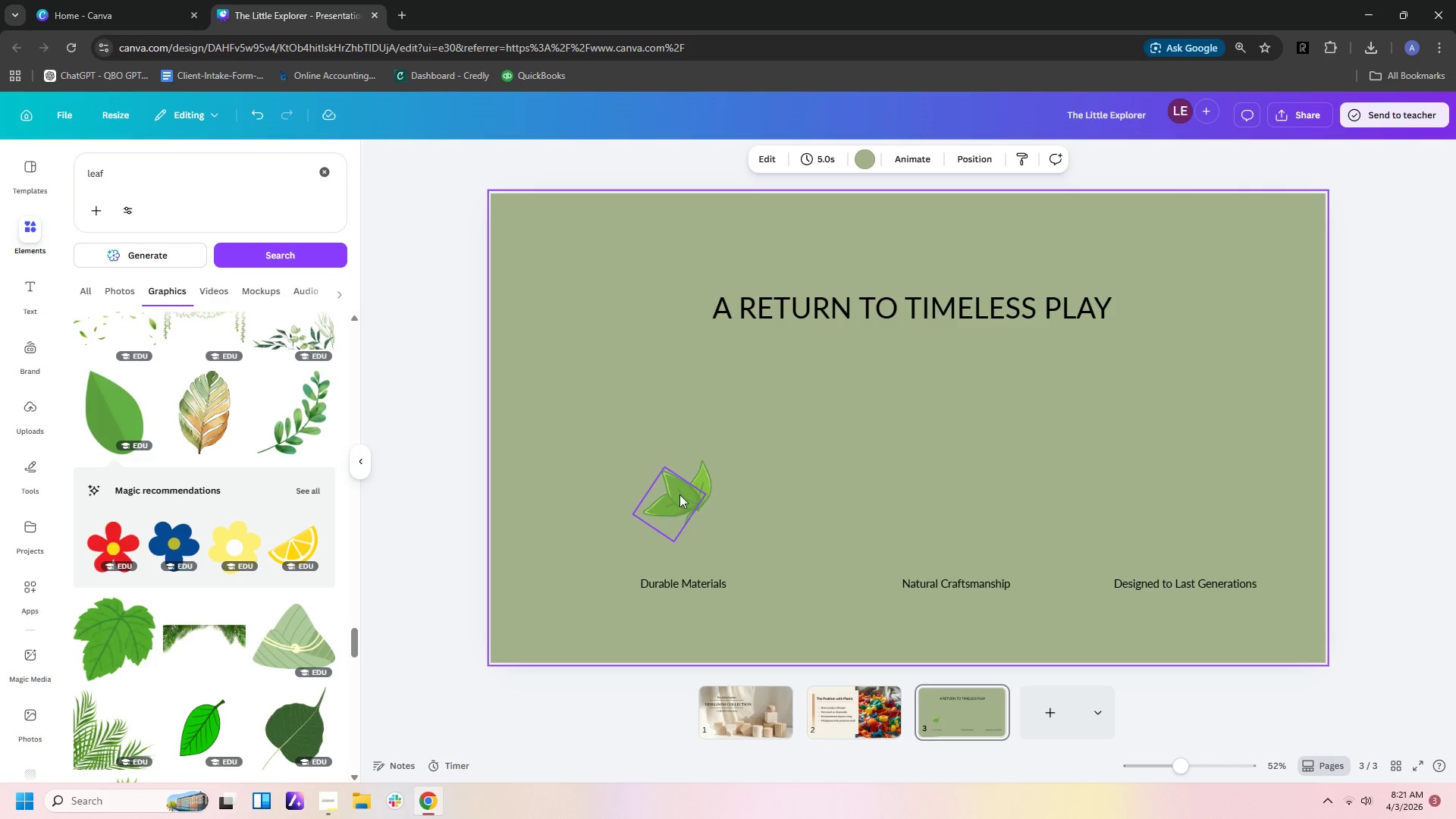 
left_click([678, 494])
 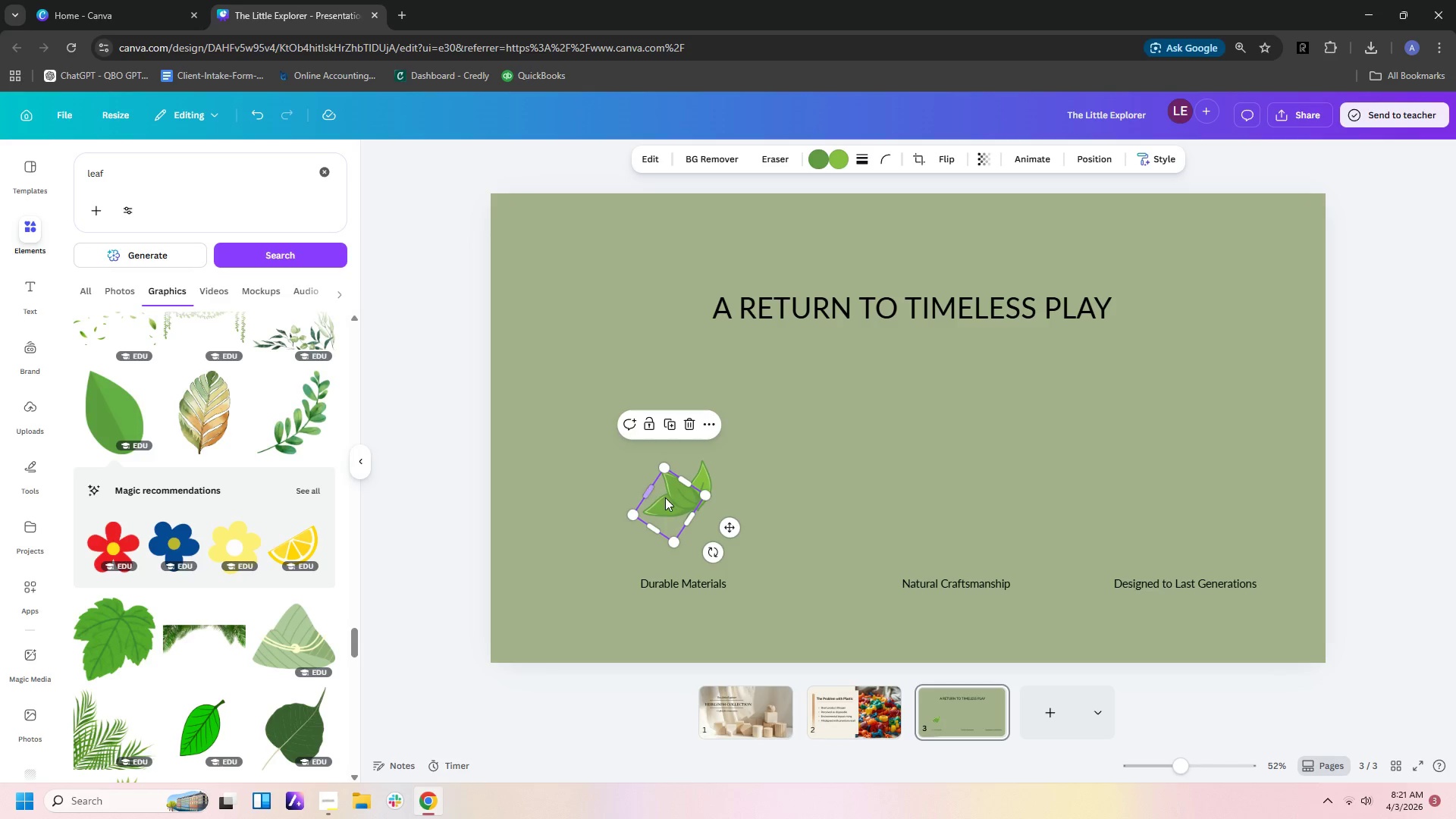 
hold_key(key=ControlLeft, duration=0.5)
scroll: coordinate [739, 495], scroll_direction: up, amount: 3.0
 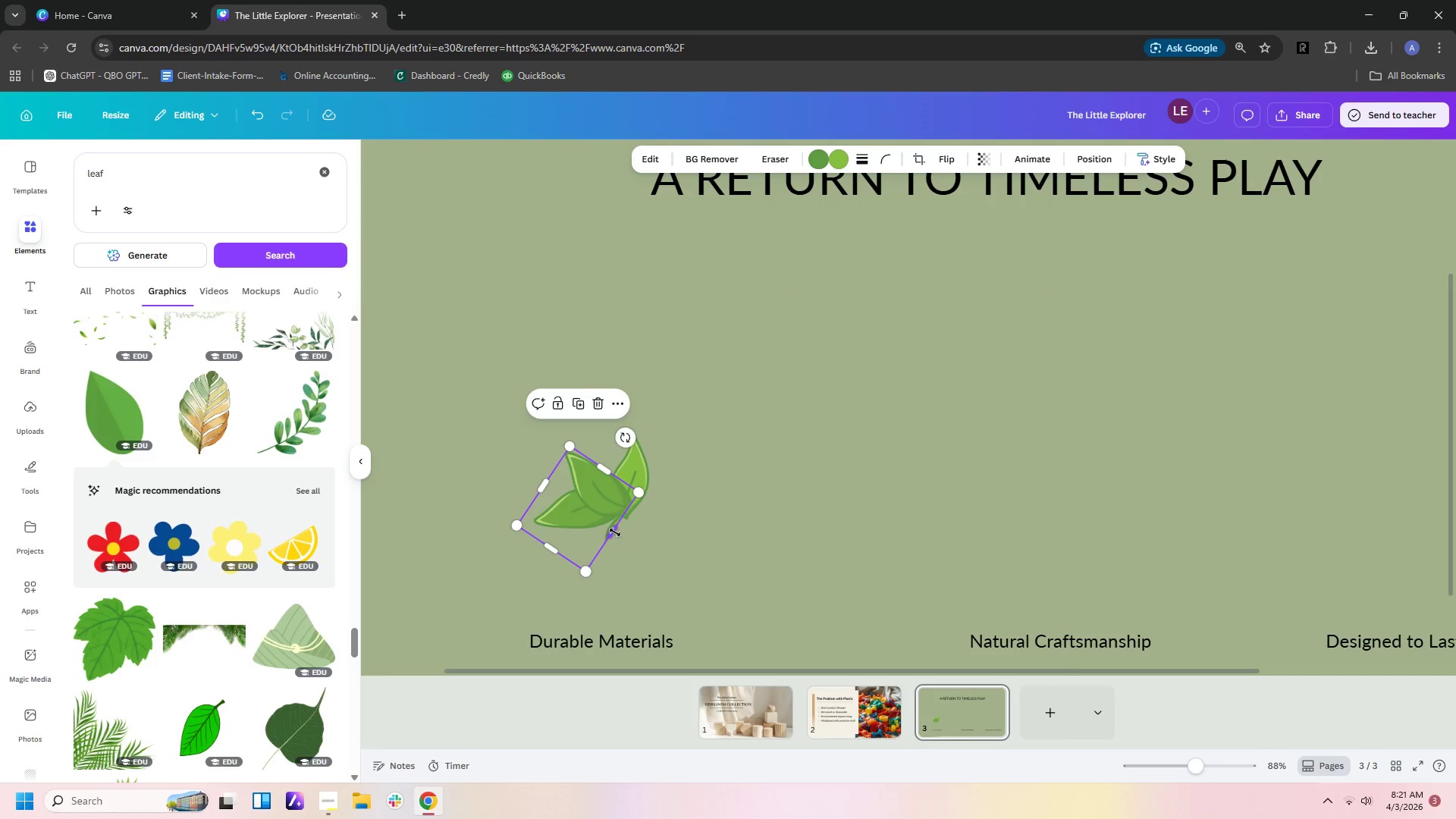 
left_click_drag(start_coordinate=[615, 532], to_coordinate=[609, 527])
 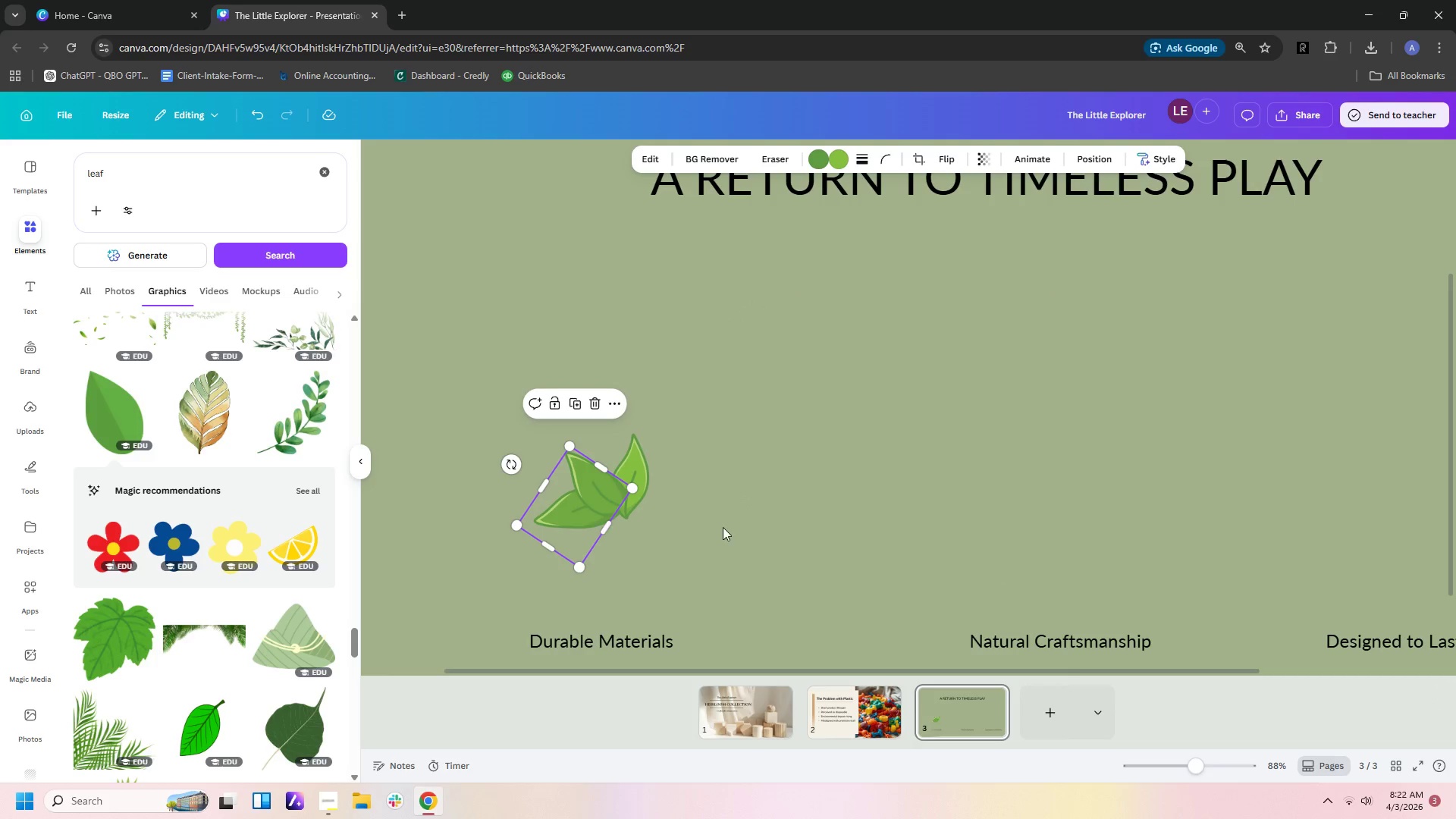 
left_click([723, 527])
 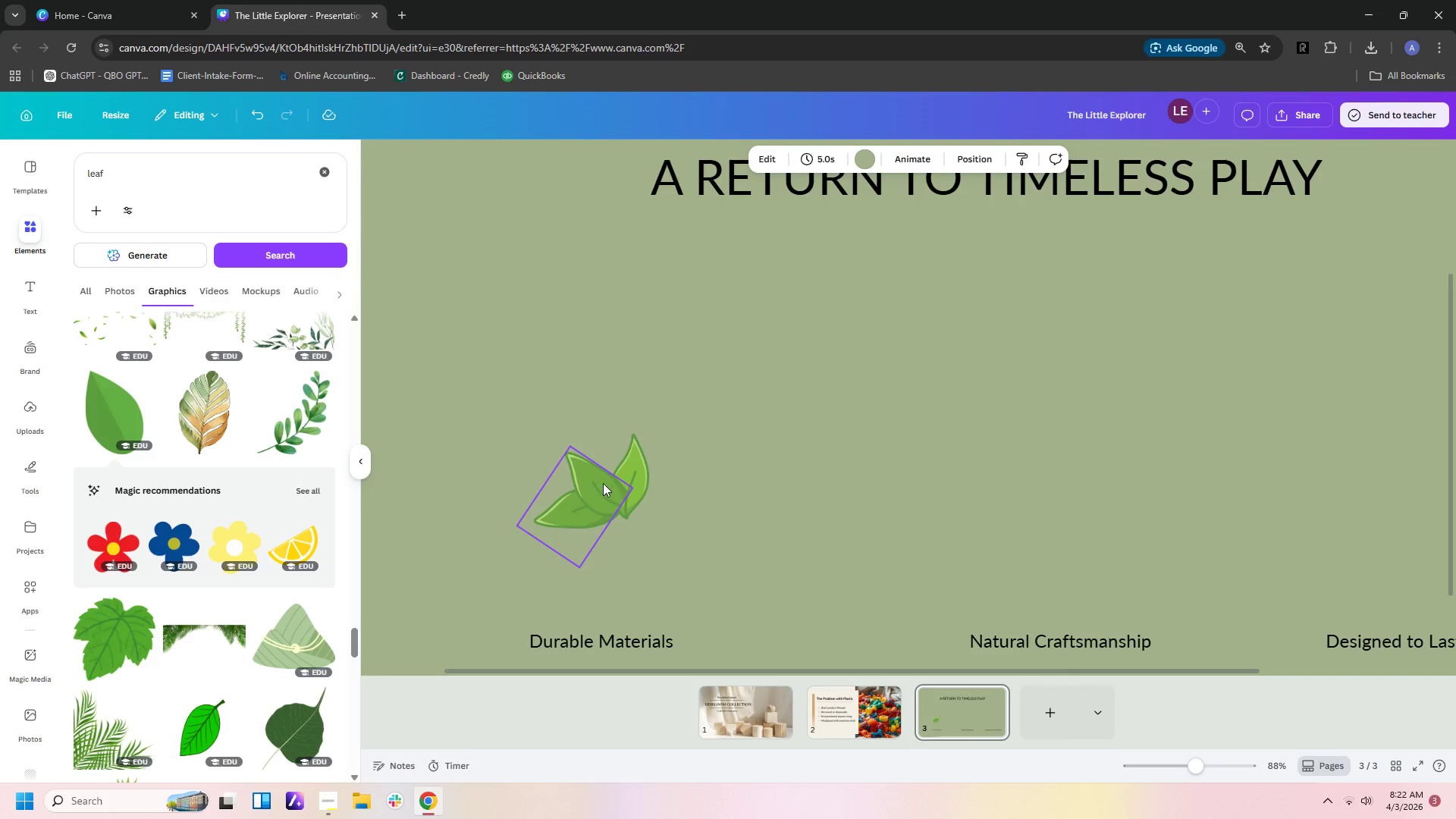 
left_click([602, 484])
 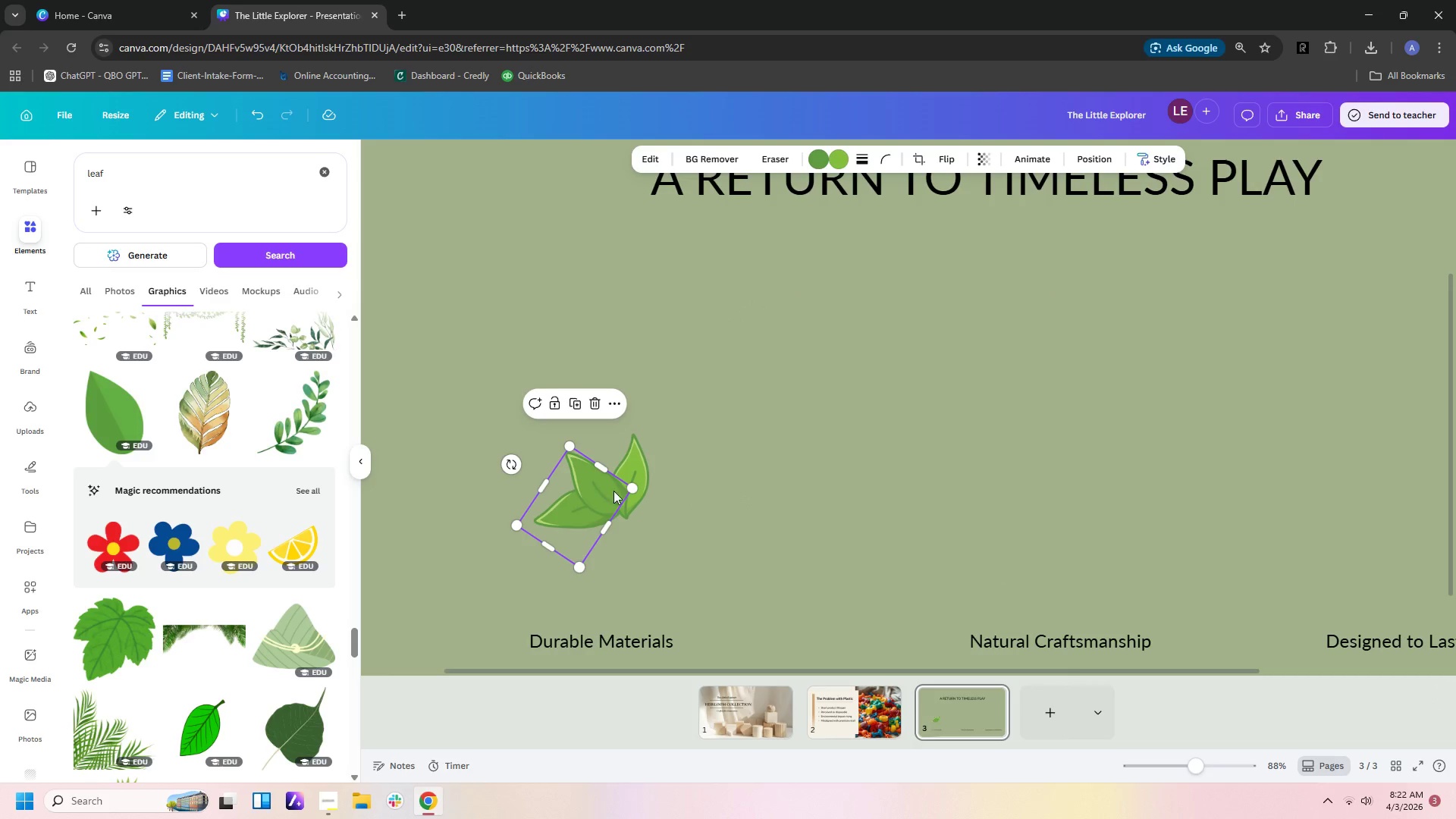 
left_click_drag(start_coordinate=[609, 491], to_coordinate=[719, 489])
 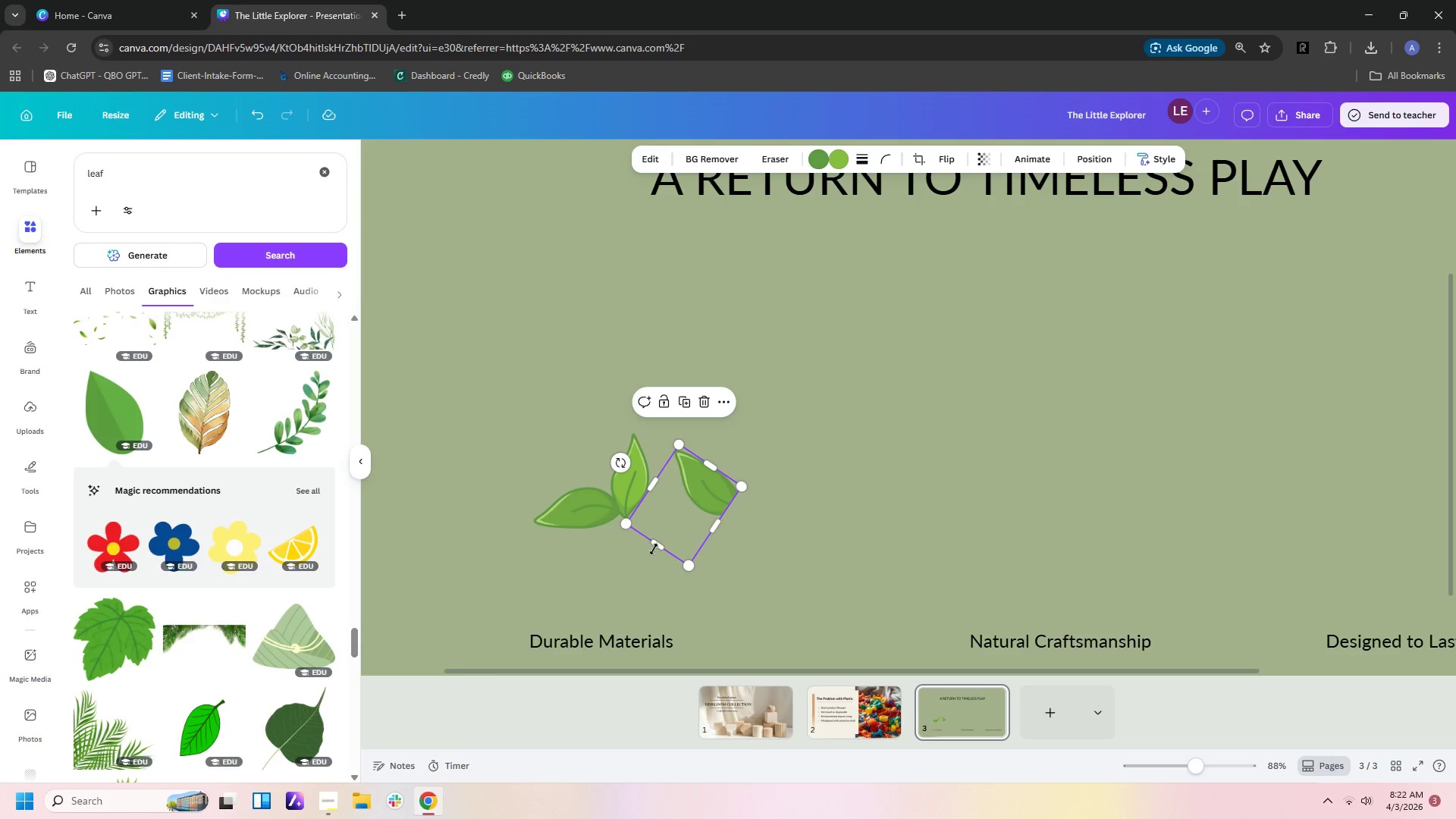 
left_click_drag(start_coordinate=[655, 546], to_coordinate=[686, 509])
 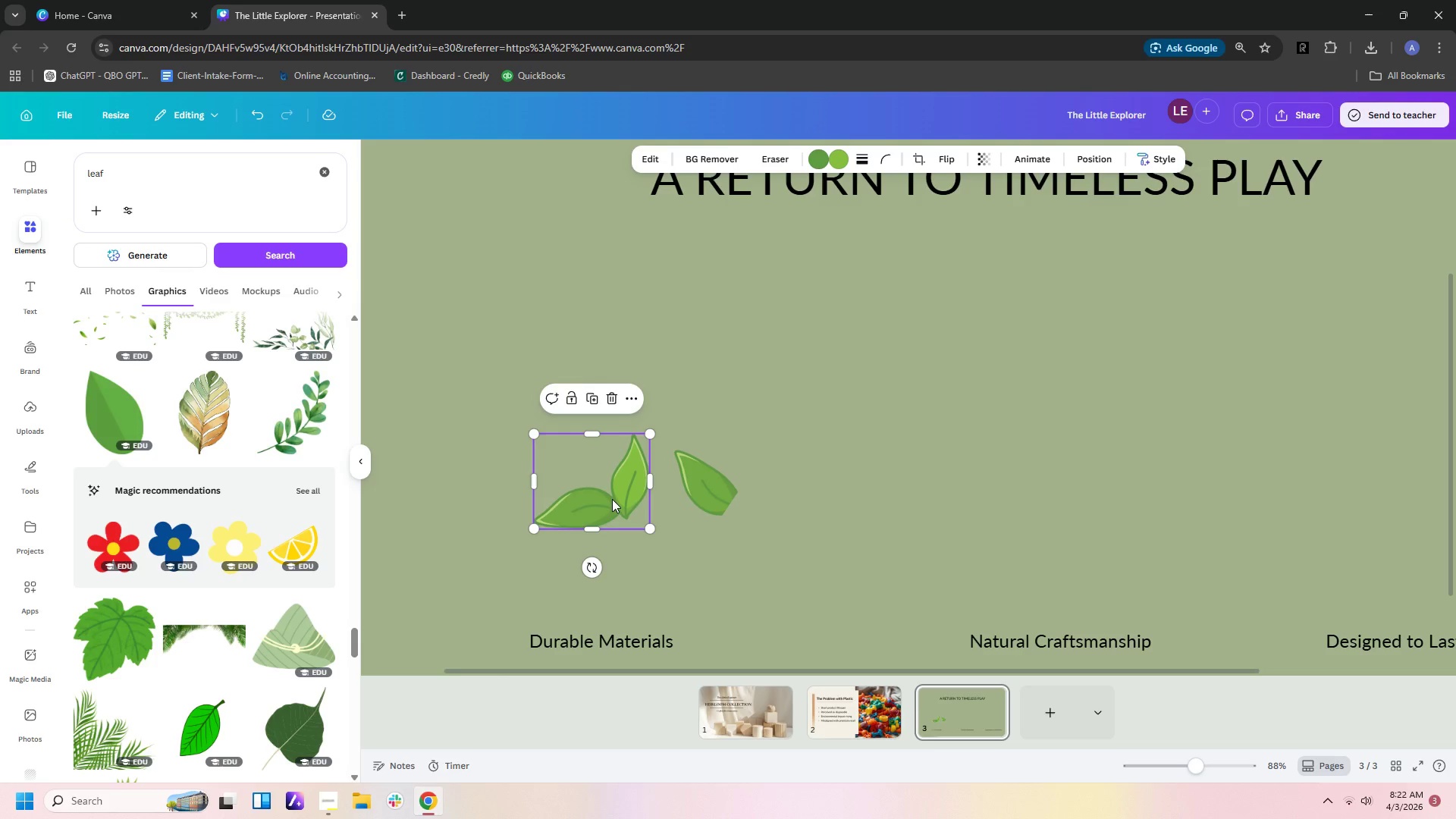 
left_click([612, 499])
 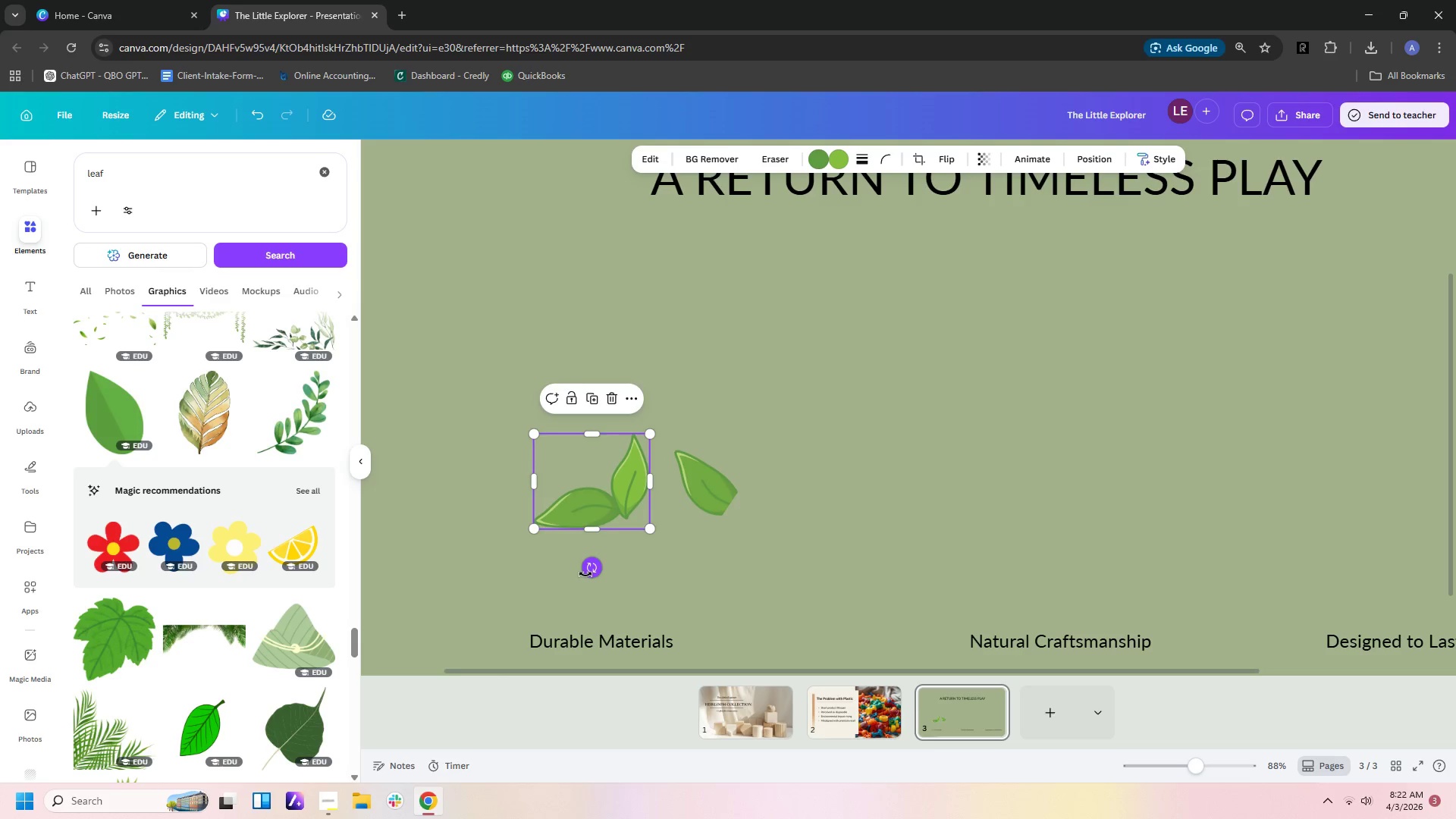 
left_click_drag(start_coordinate=[586, 574], to_coordinate=[542, 546])
 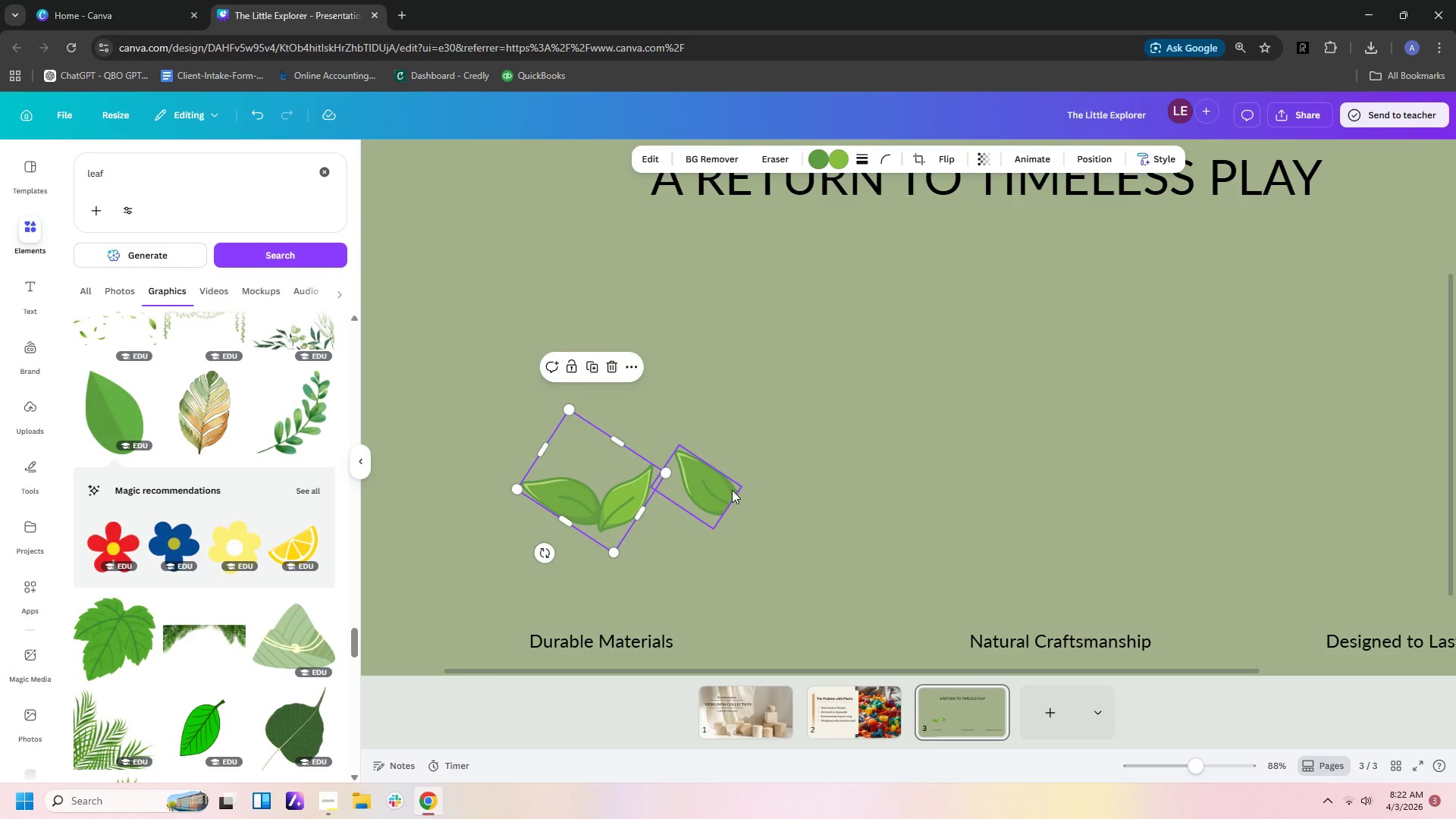 
left_click([720, 490])
 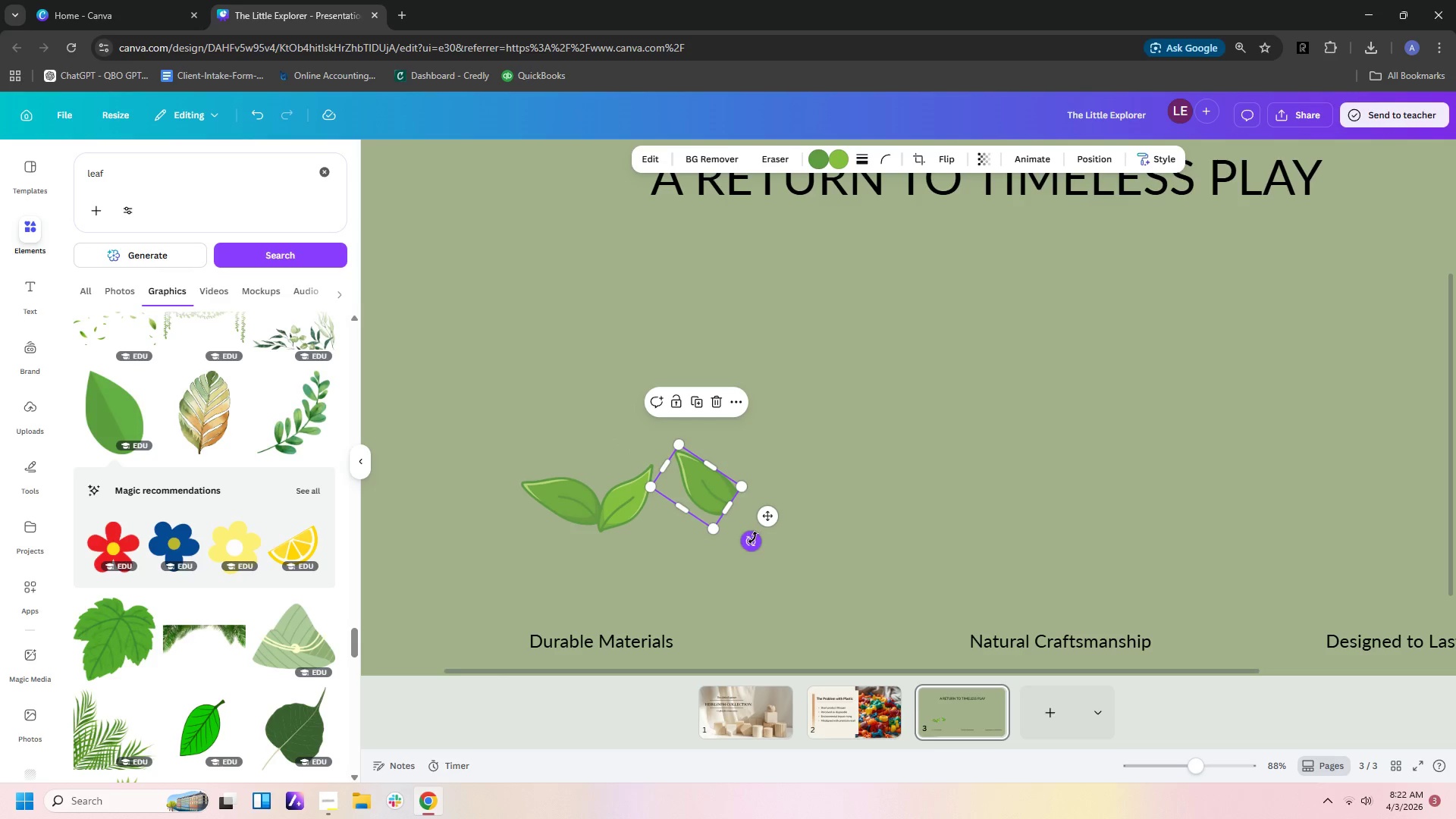 
left_click_drag(start_coordinate=[752, 545], to_coordinate=[661, 540])
 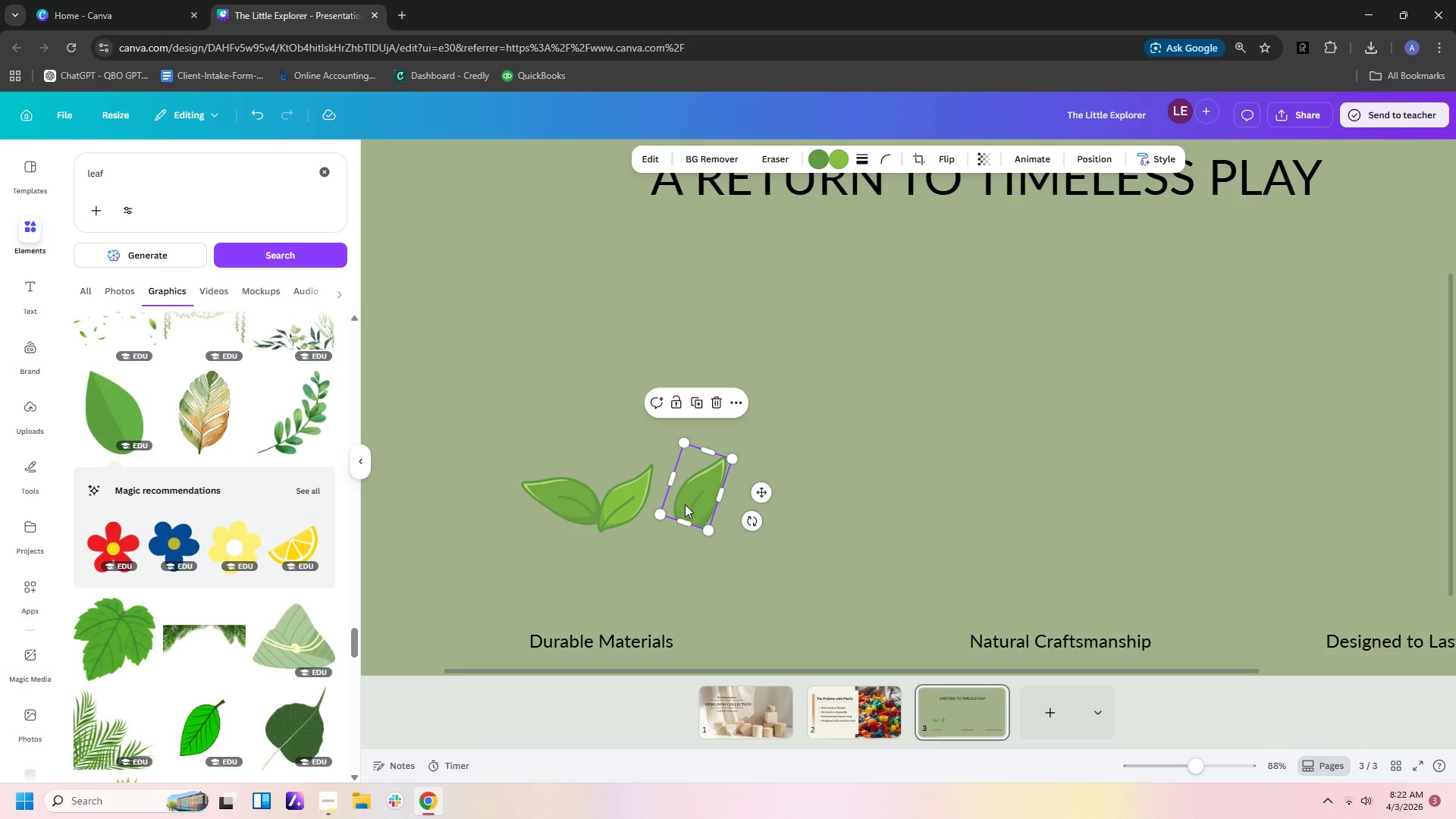 
left_click_drag(start_coordinate=[688, 502], to_coordinate=[588, 484])
 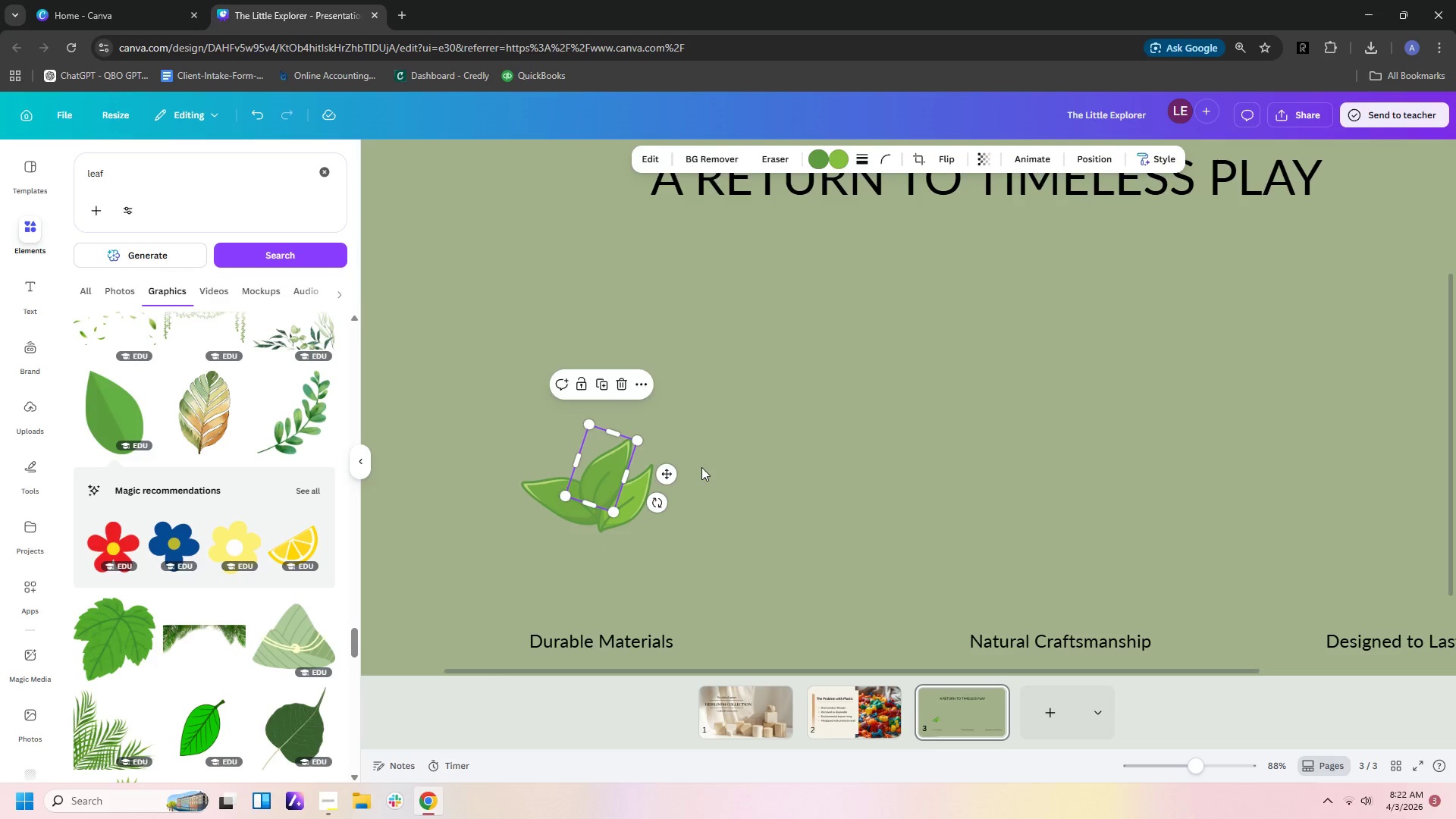 
left_click([701, 467])
 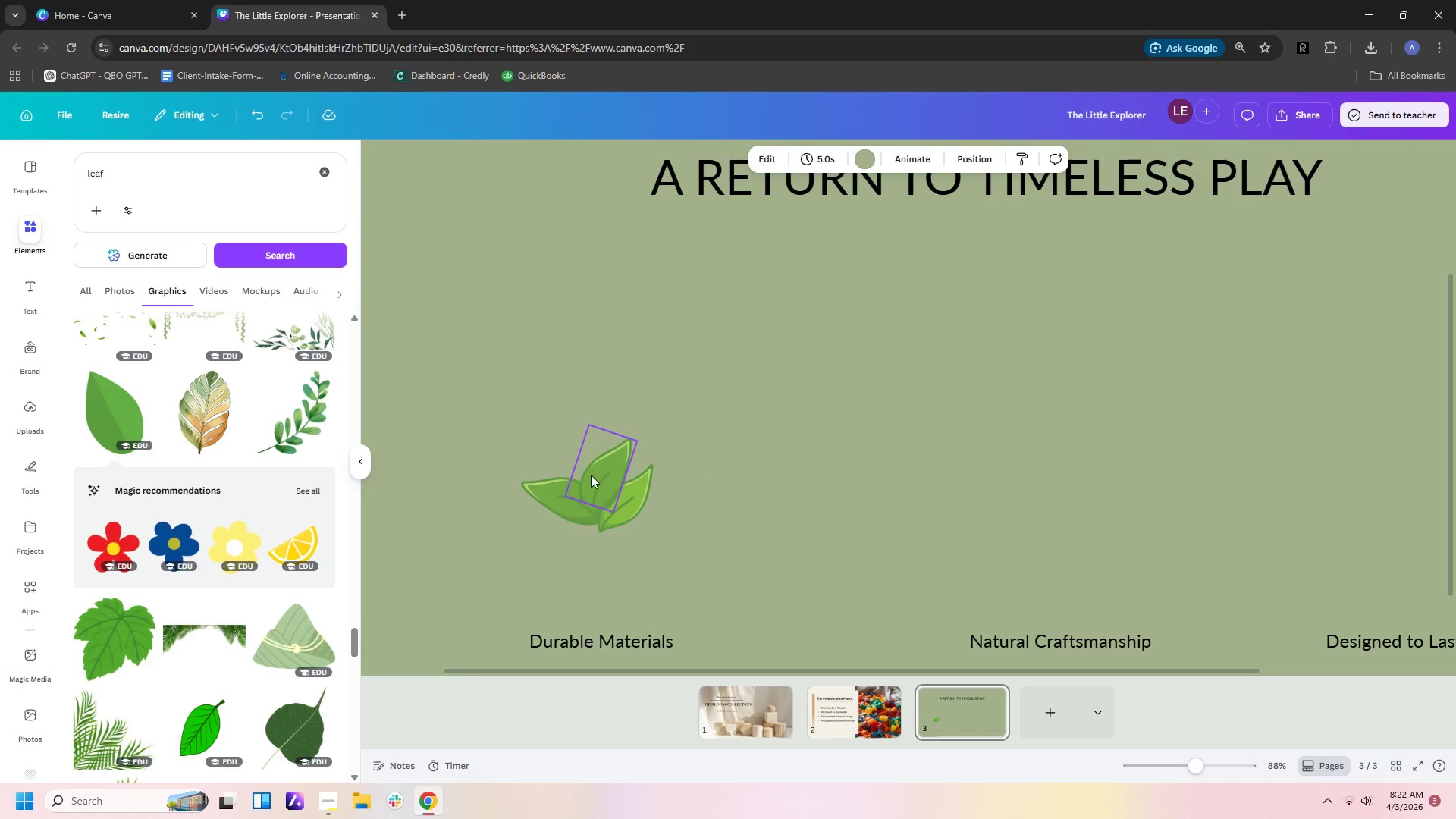 
left_click([589, 474])
 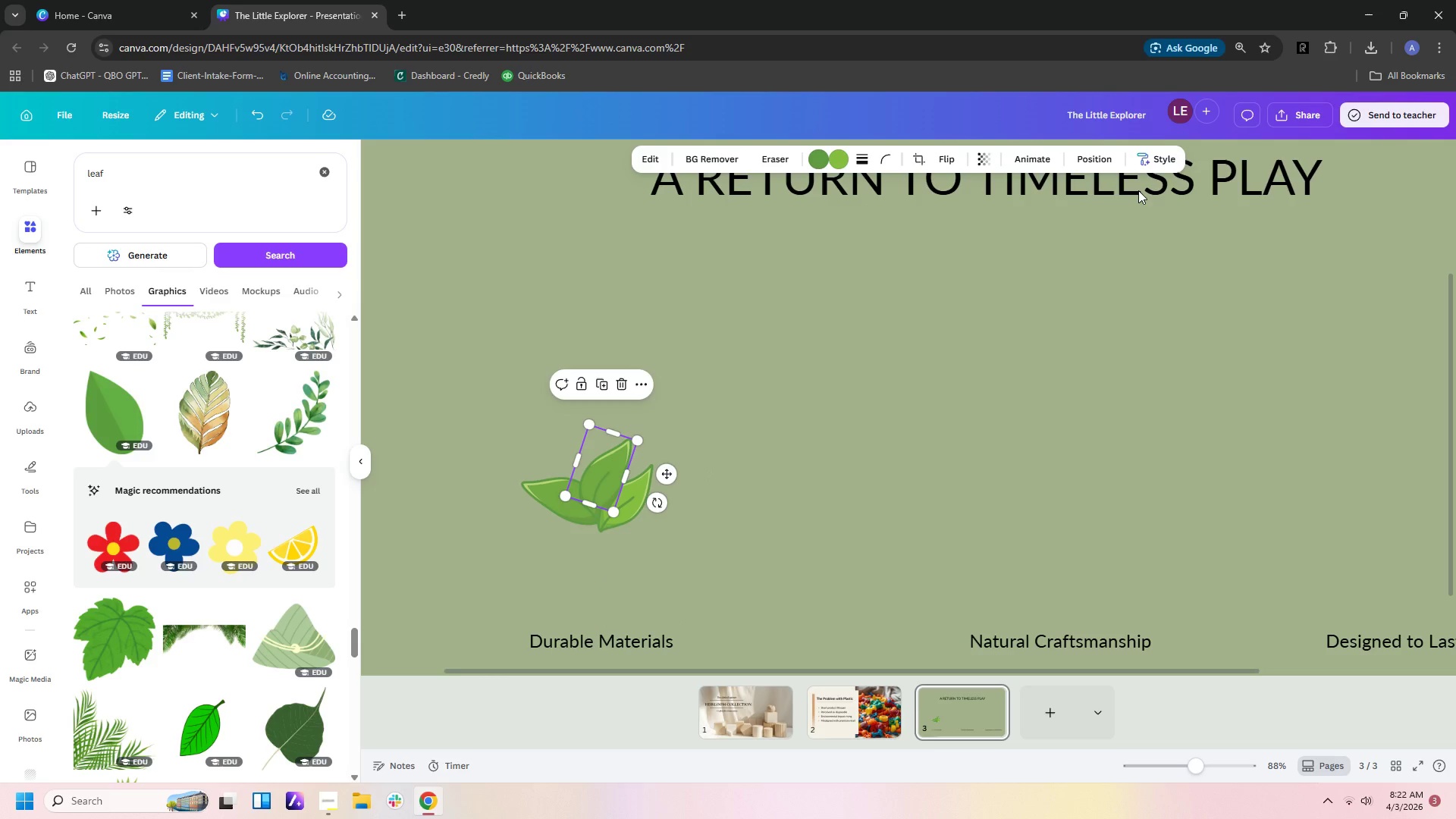 
left_click([1098, 161])
 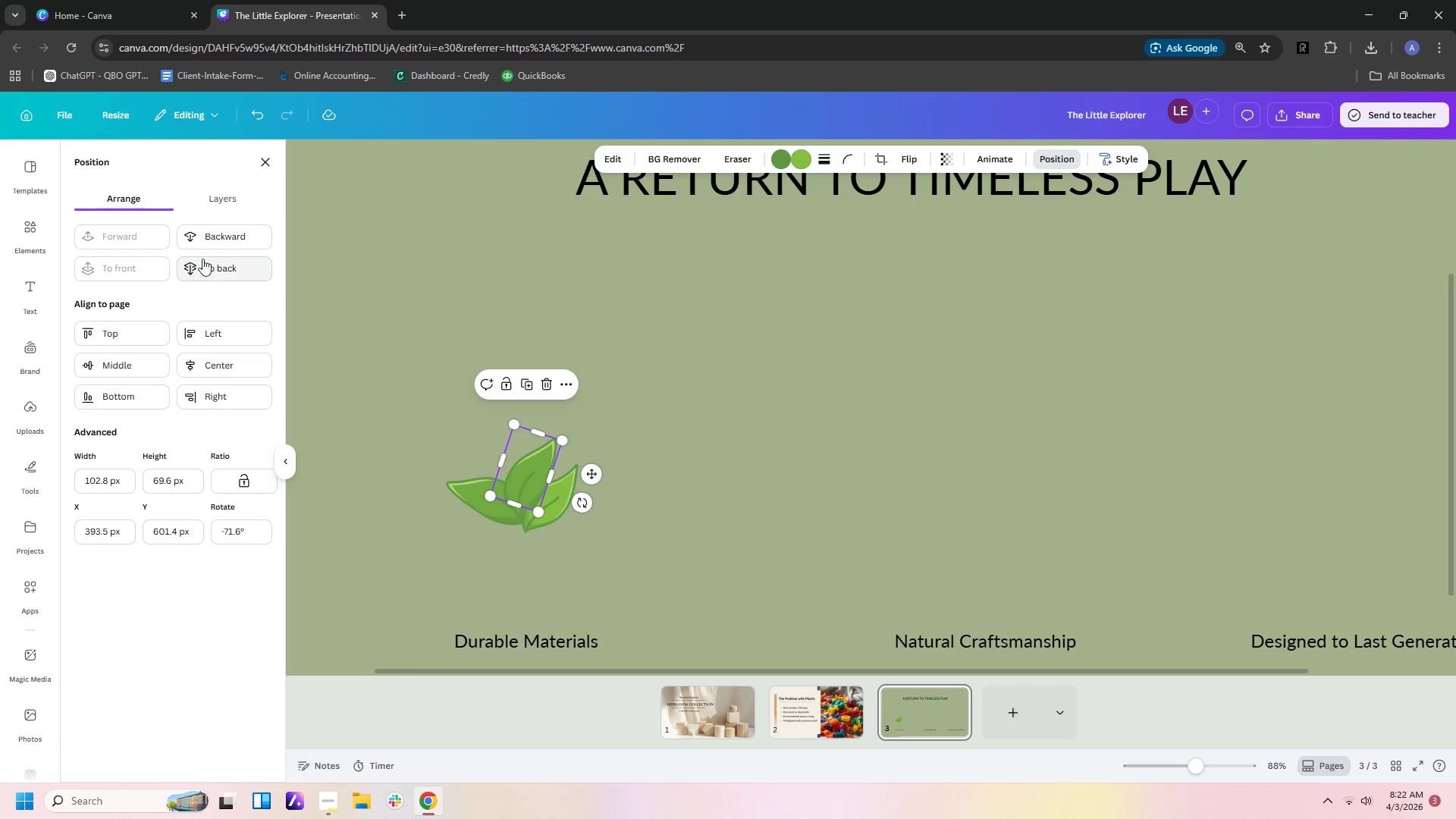 
left_click([213, 237])
 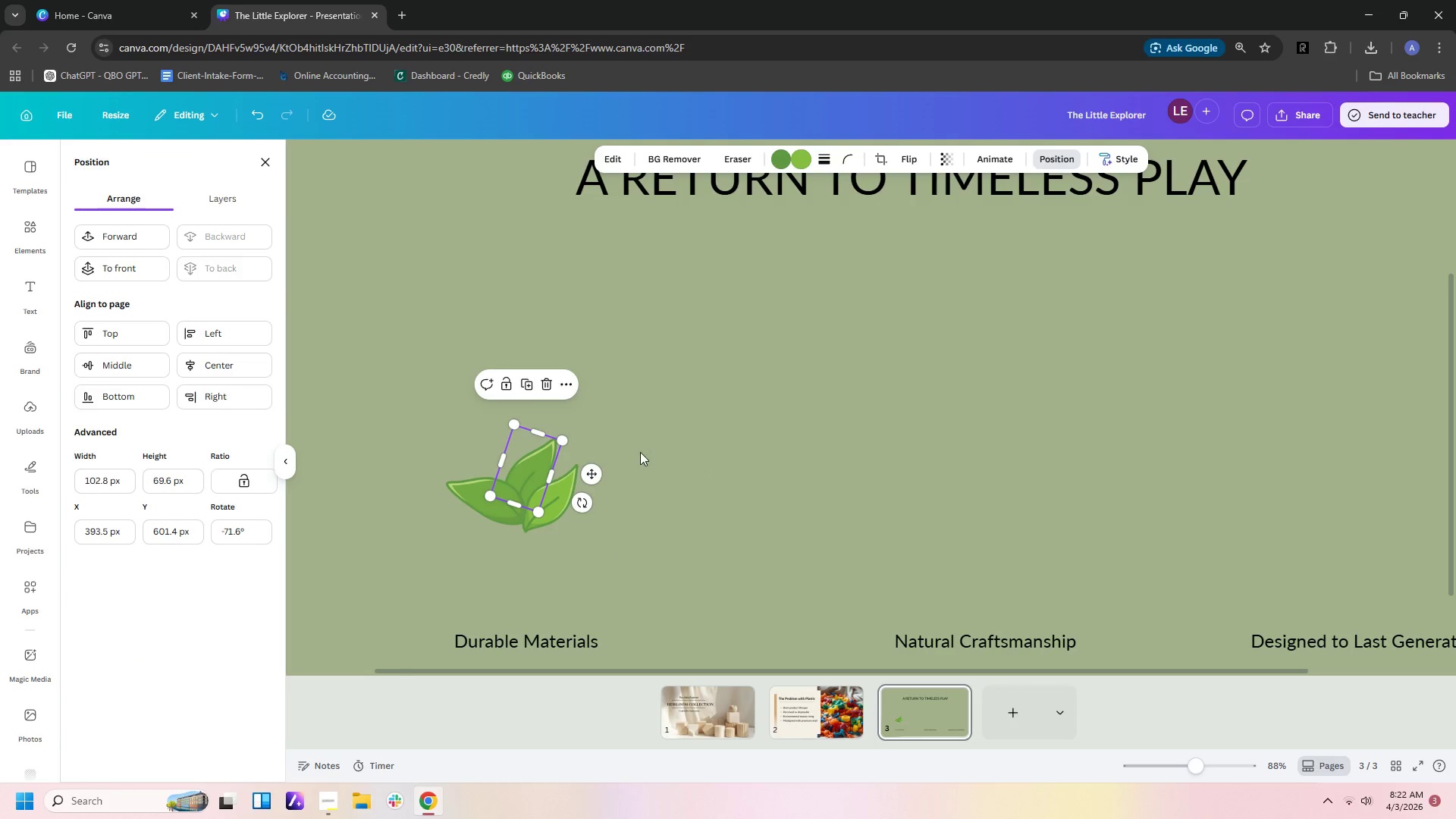 
left_click([640, 456])
 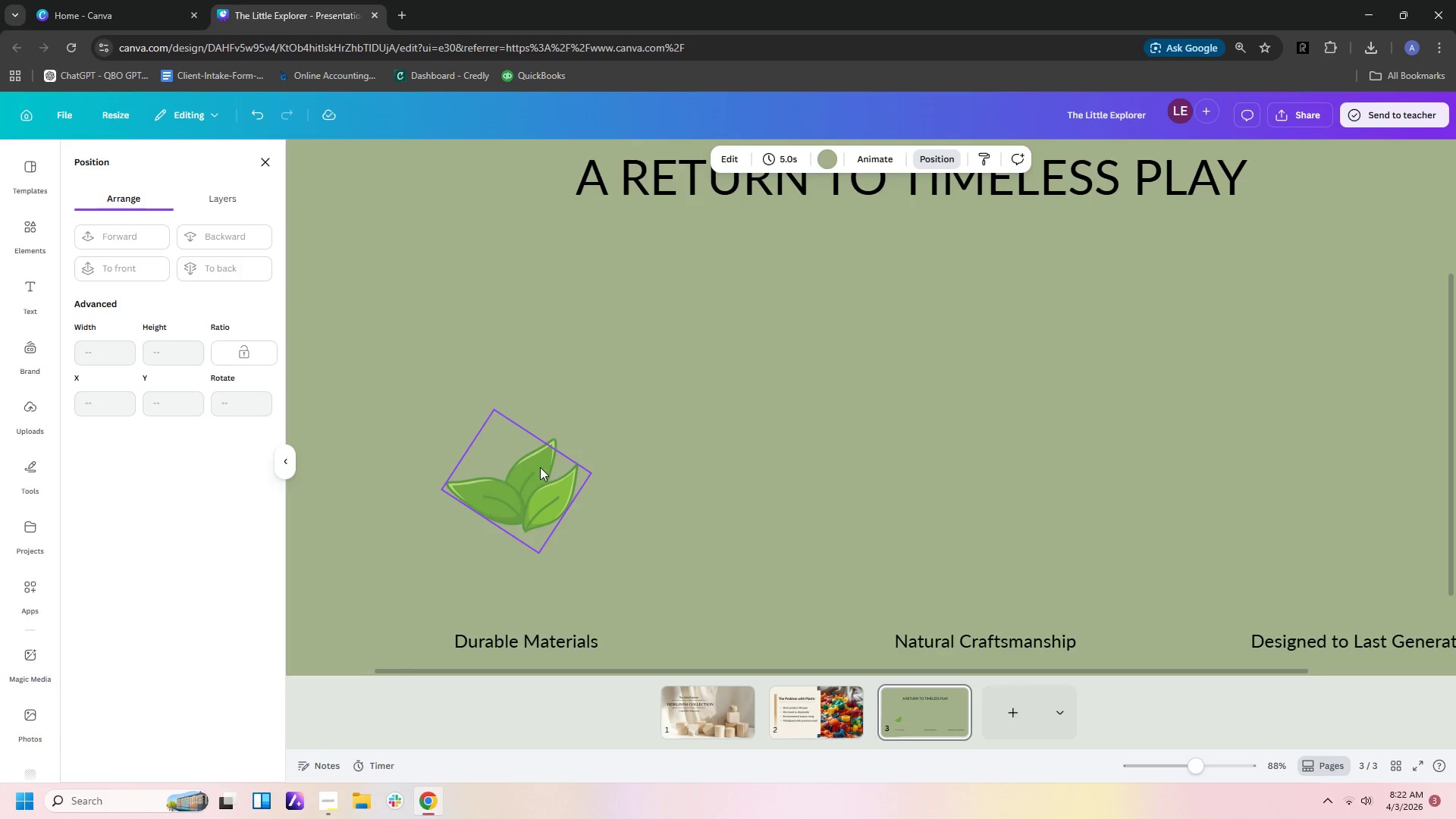 
left_click([539, 466])
 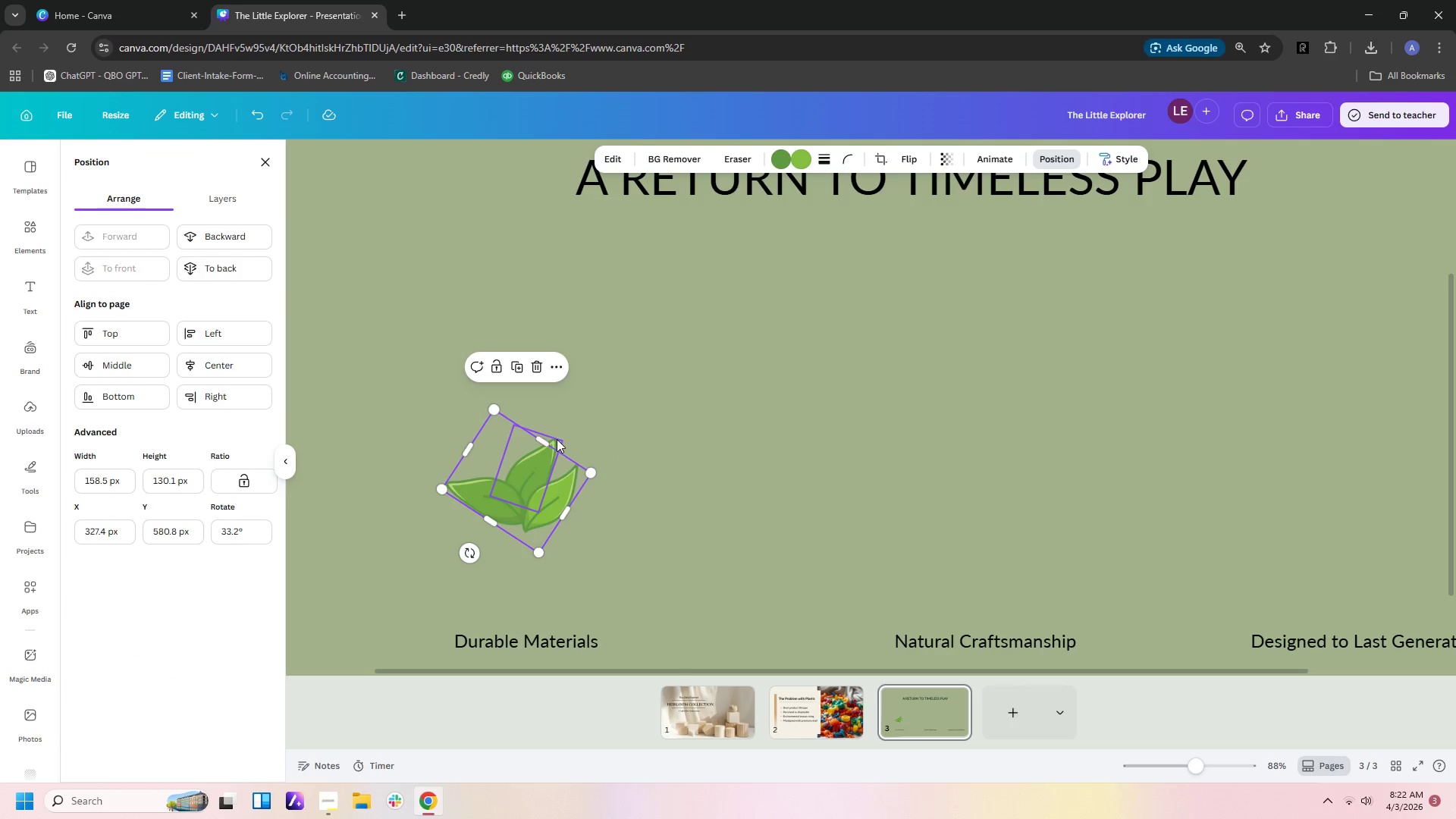 
left_click([557, 439])
 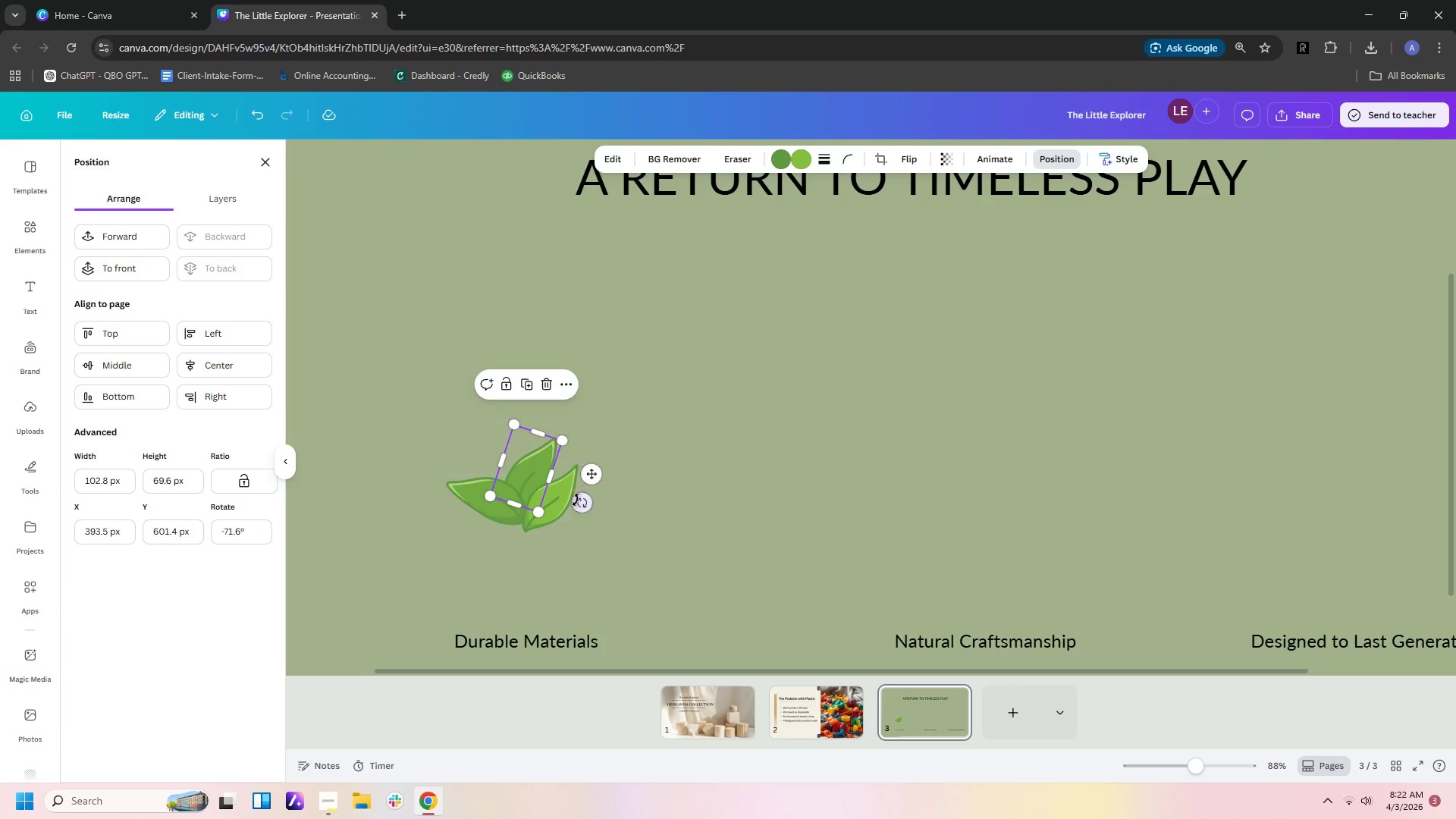 
left_click_drag(start_coordinate=[576, 500], to_coordinate=[588, 492])
 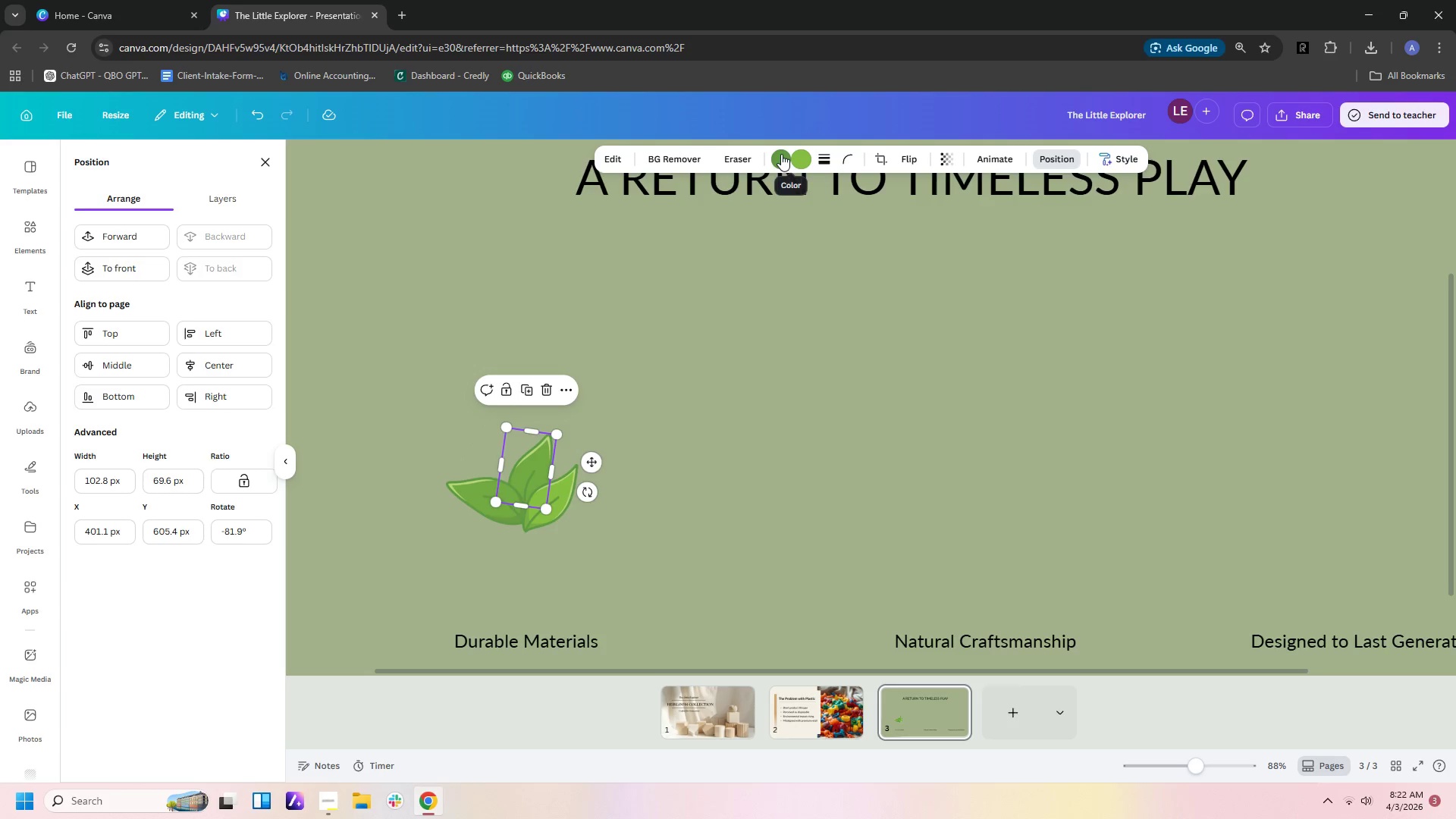 
left_click([781, 156])
 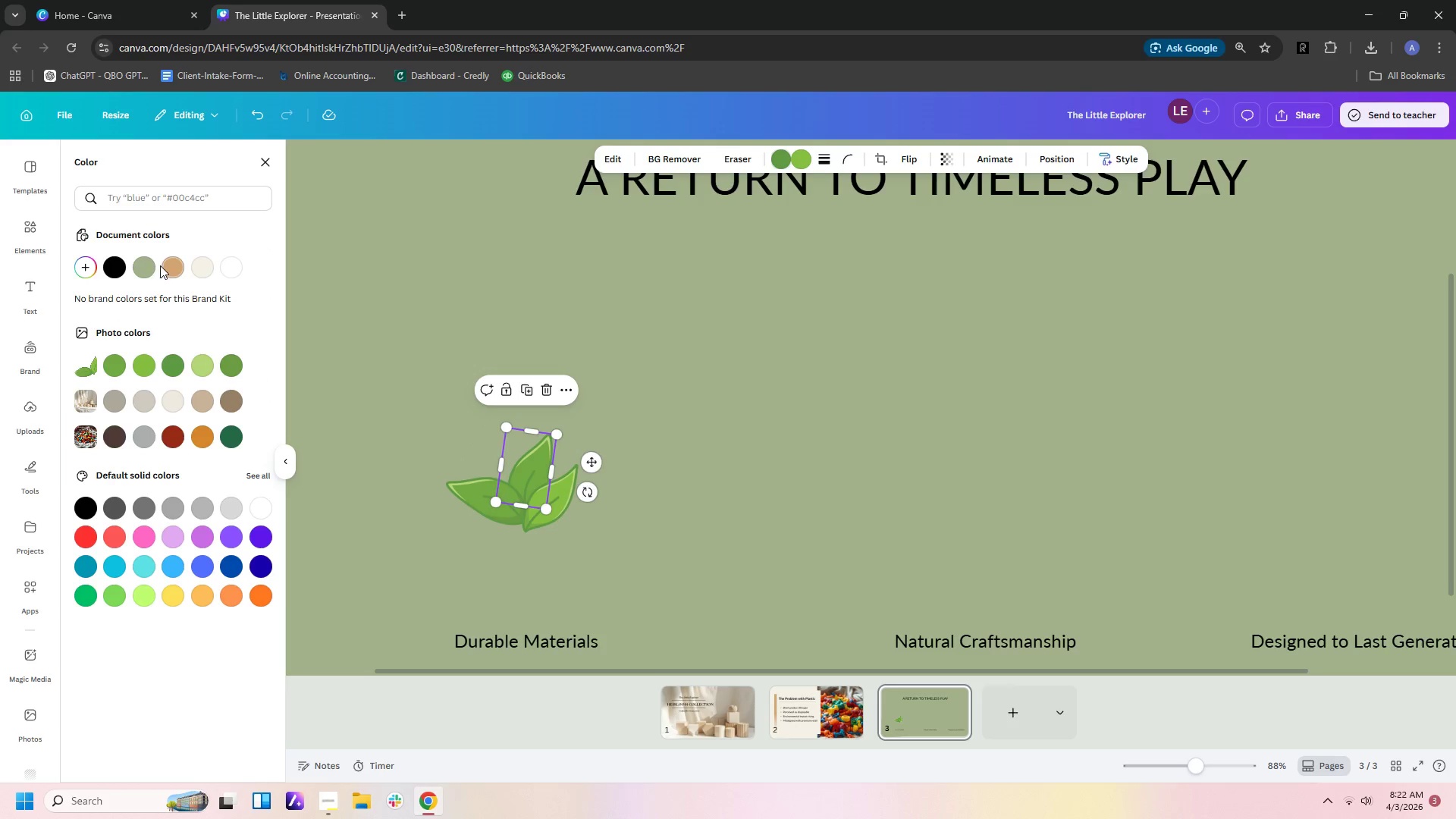 
left_click([145, 265])
 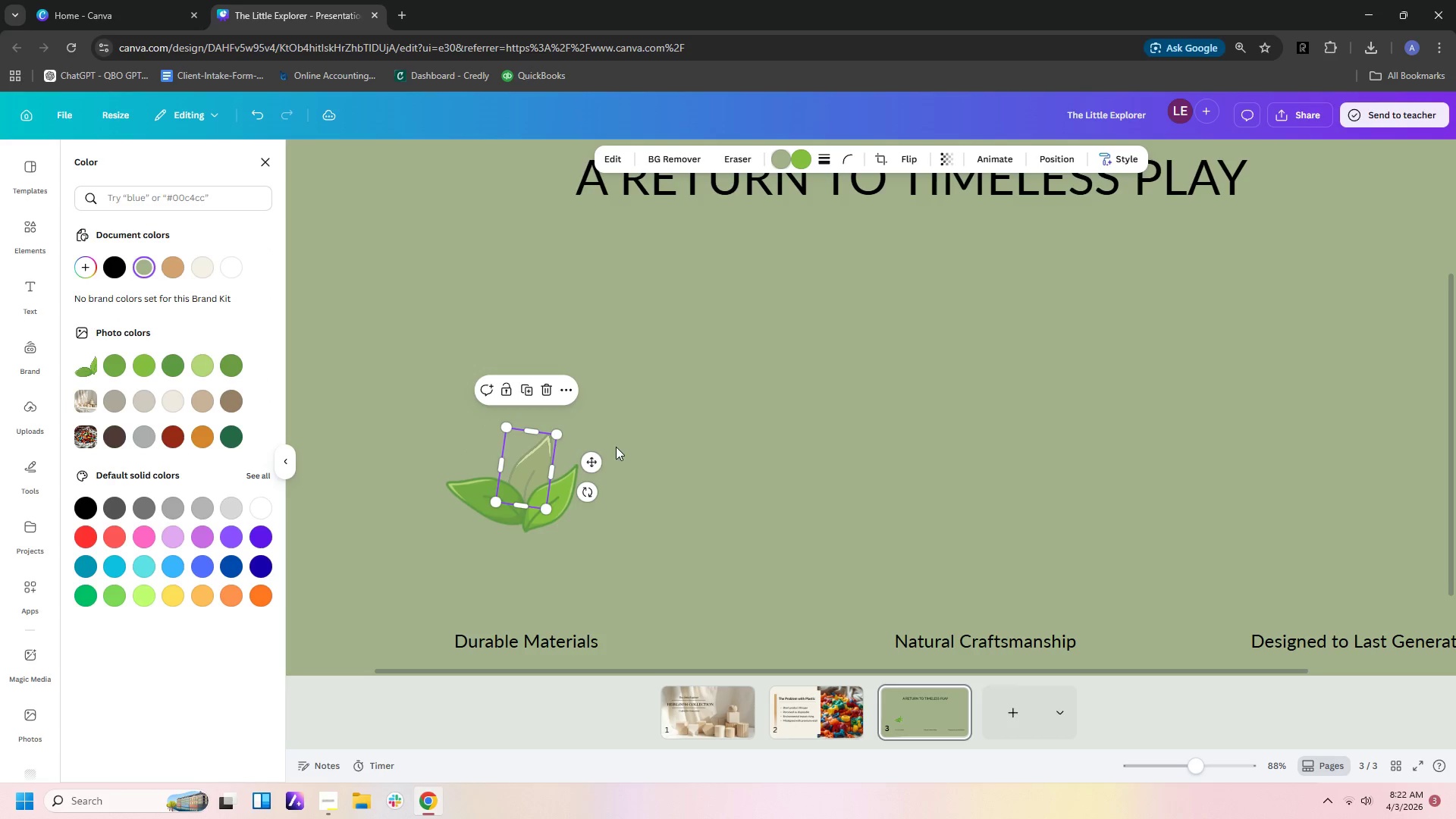 
left_click([774, 155])
 